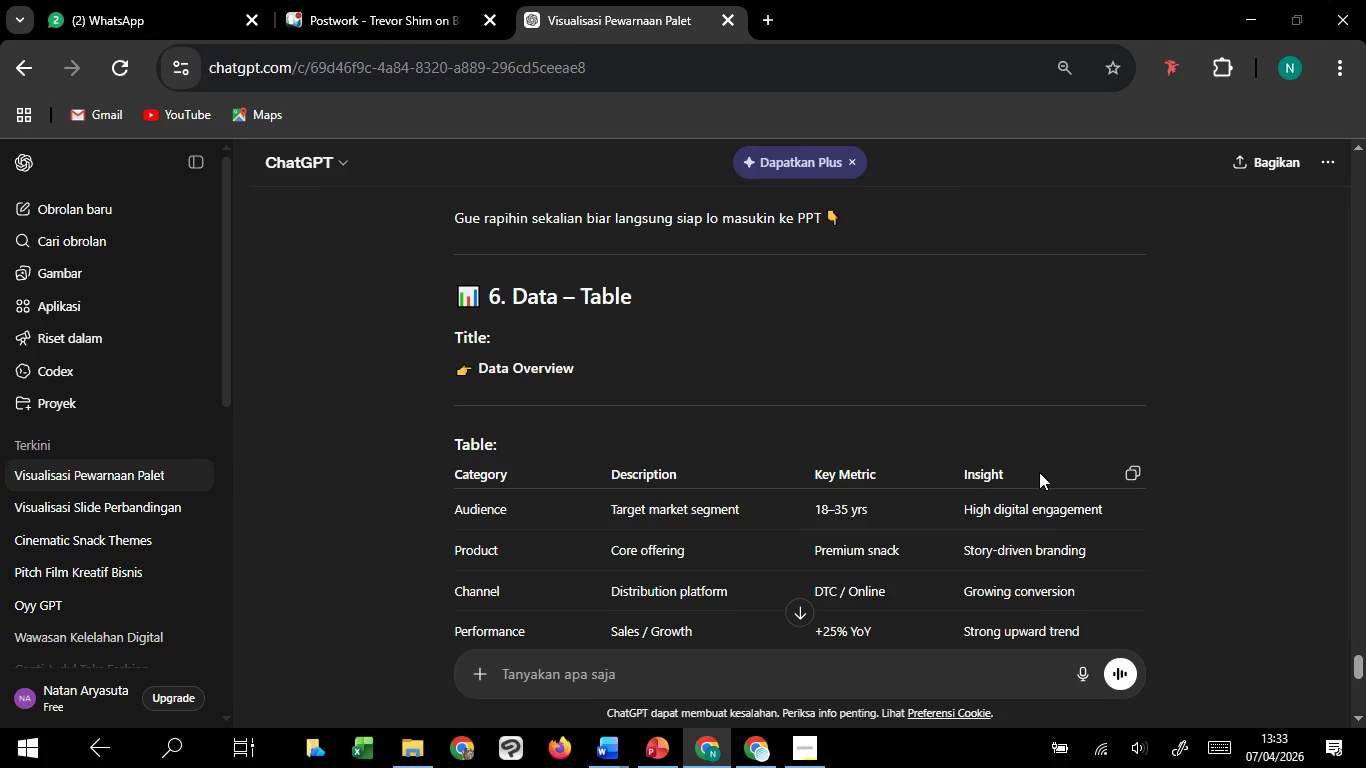 
scroll: coordinate [1039, 472], scroll_direction: down, amount: 4.0
 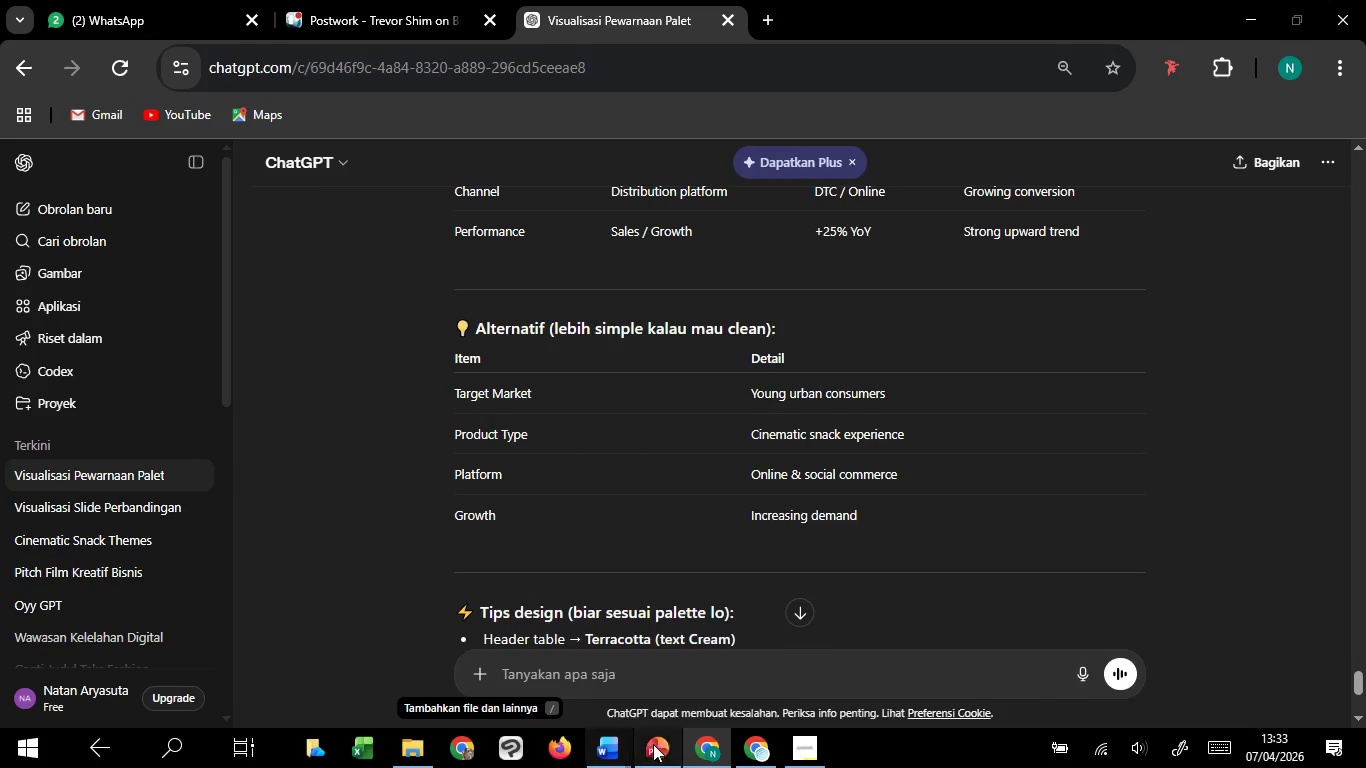 
wait(6.44)
 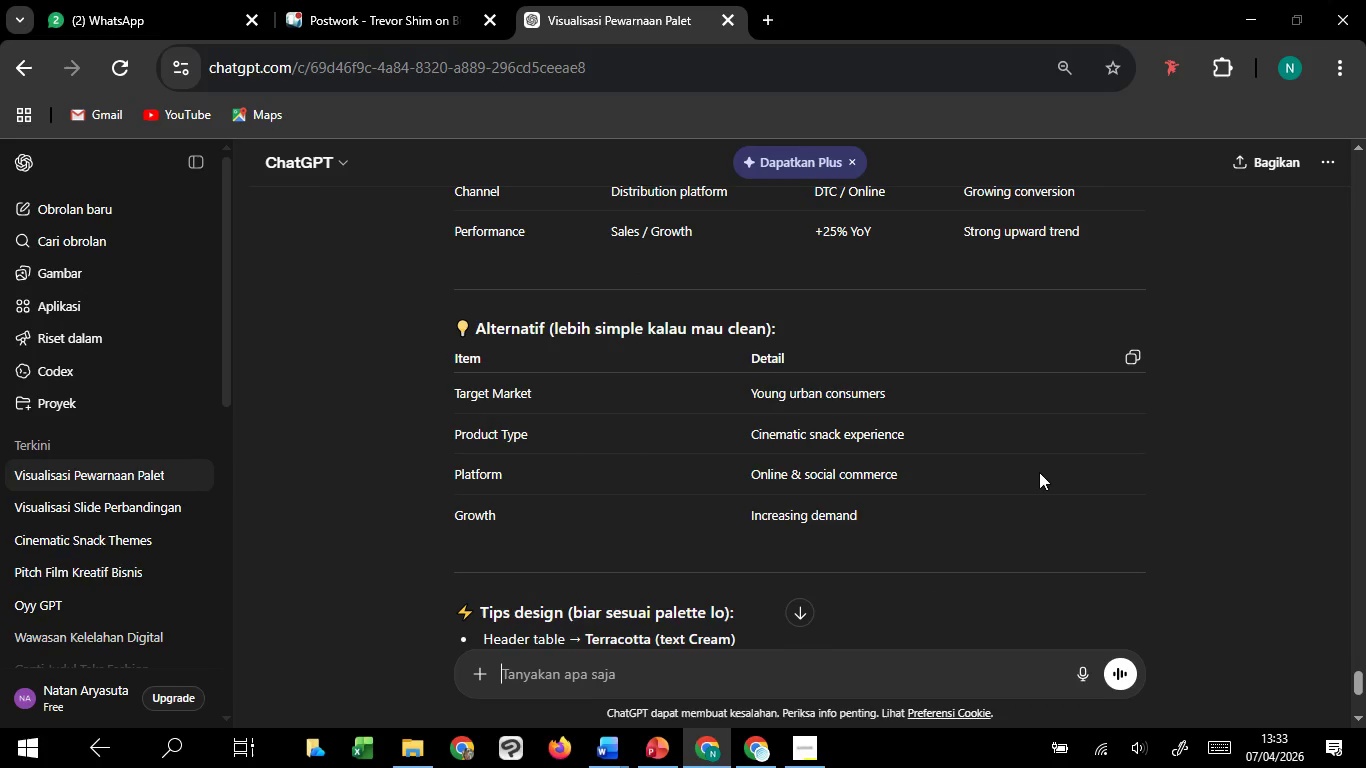 
left_click([653, 692])
 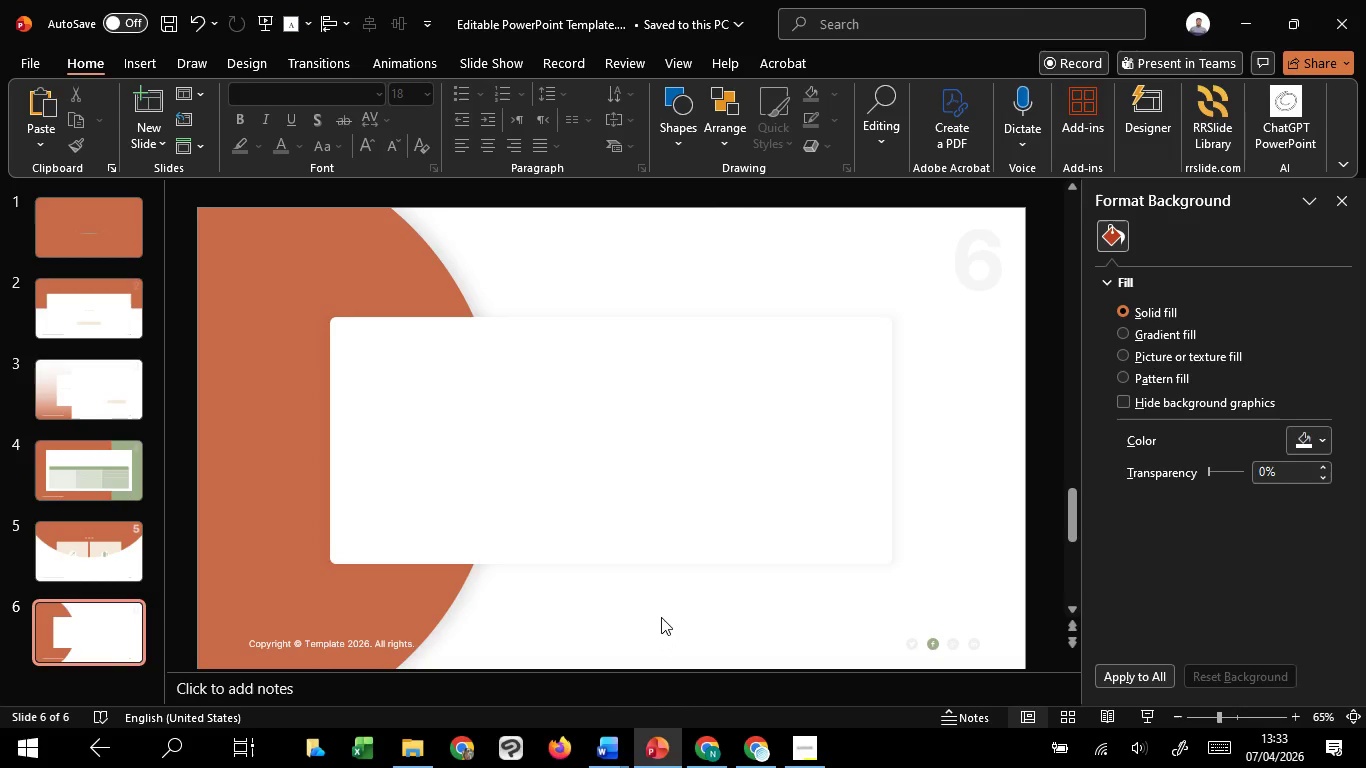 
left_click([660, 612])
 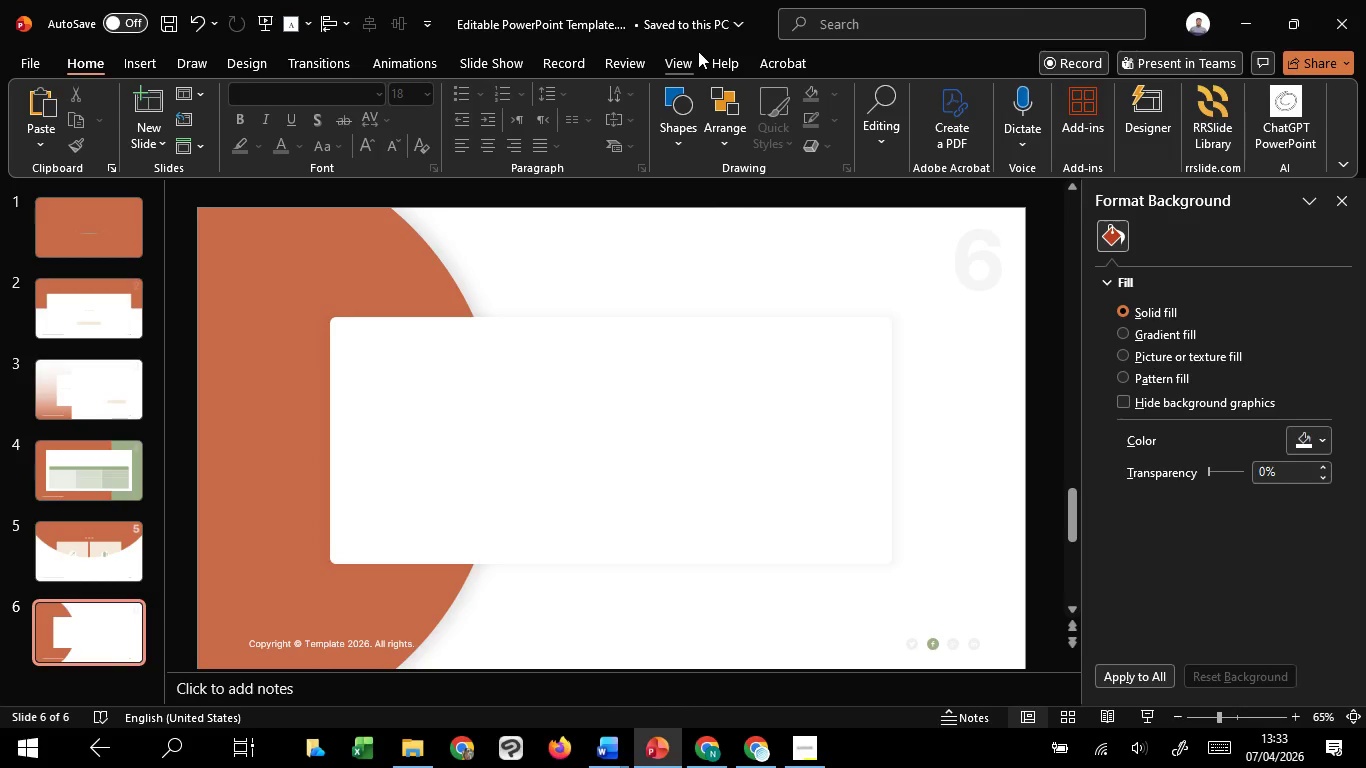 
left_click([692, 53])
 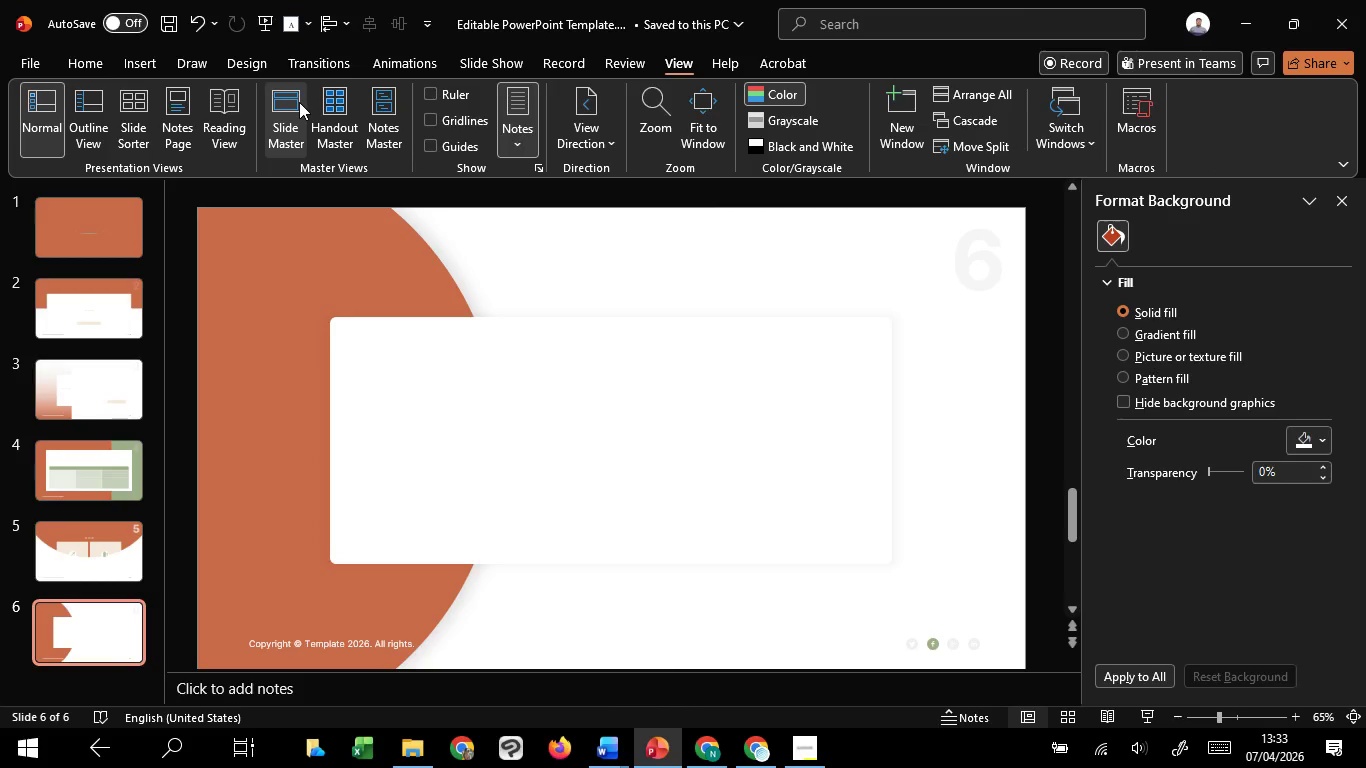 
left_click([299, 102])
 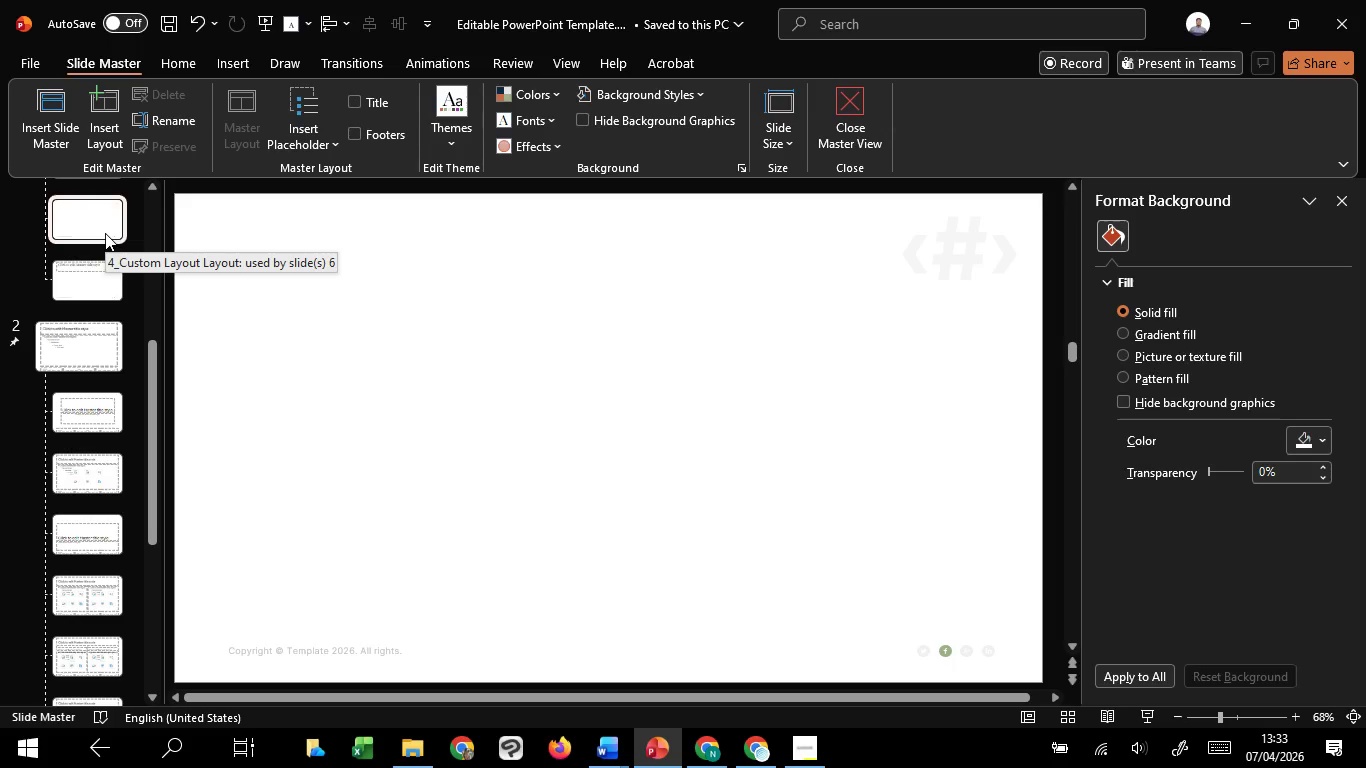 
left_click([313, 143])
 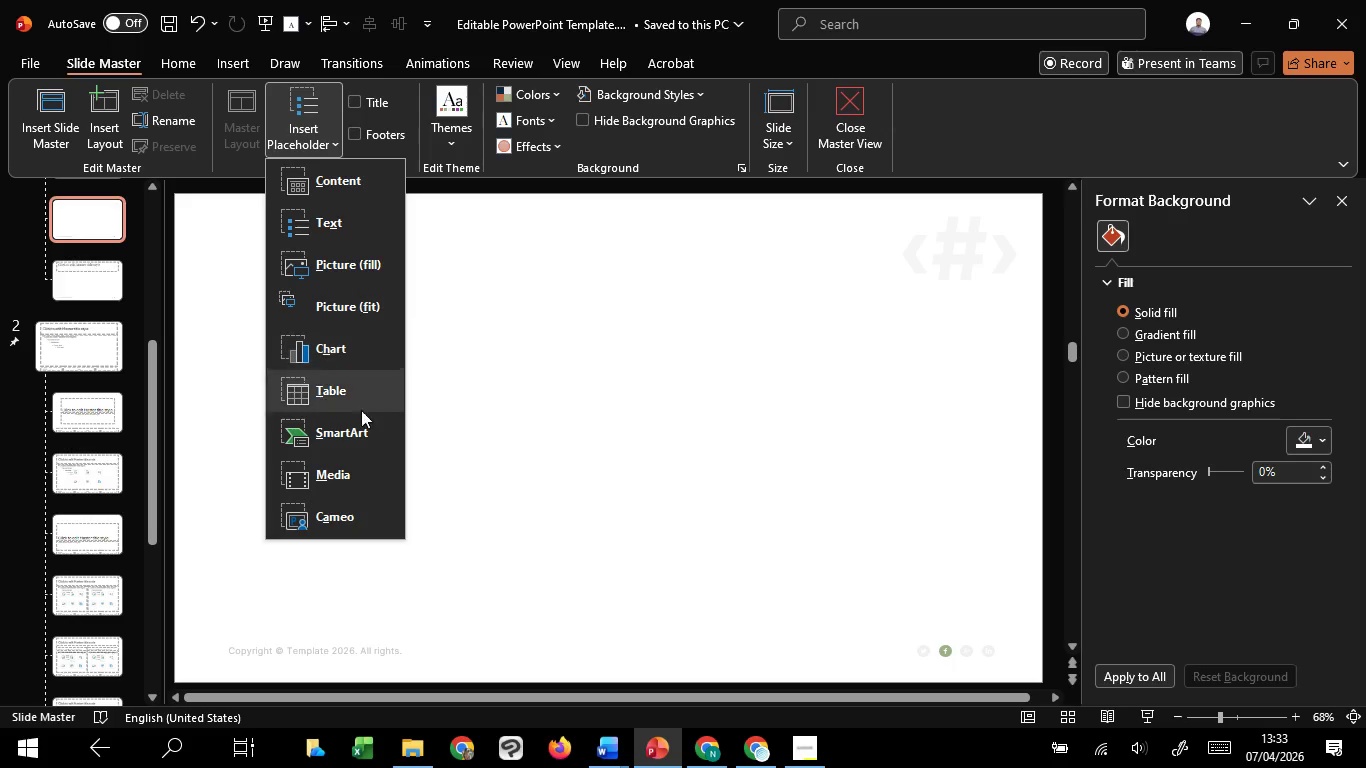 
left_click([104, 259])
 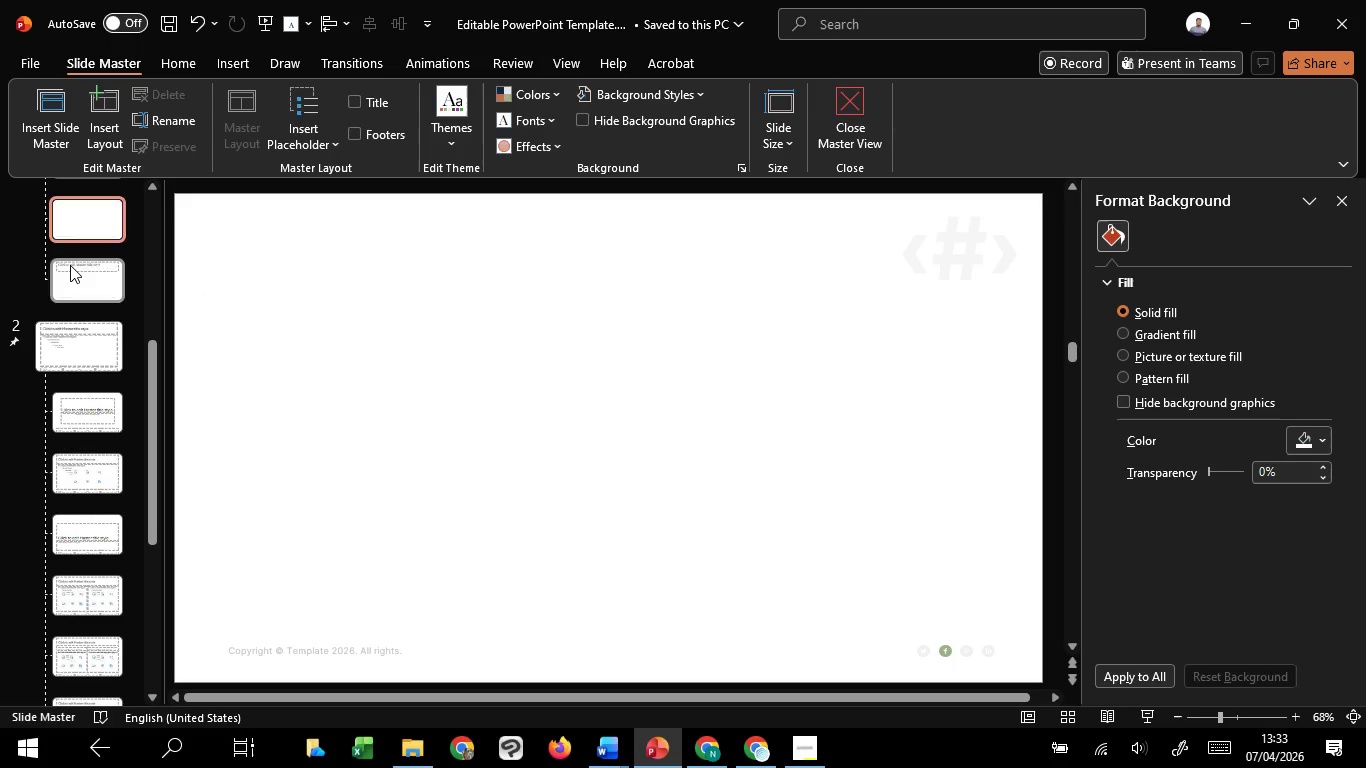 
left_click([70, 265])
 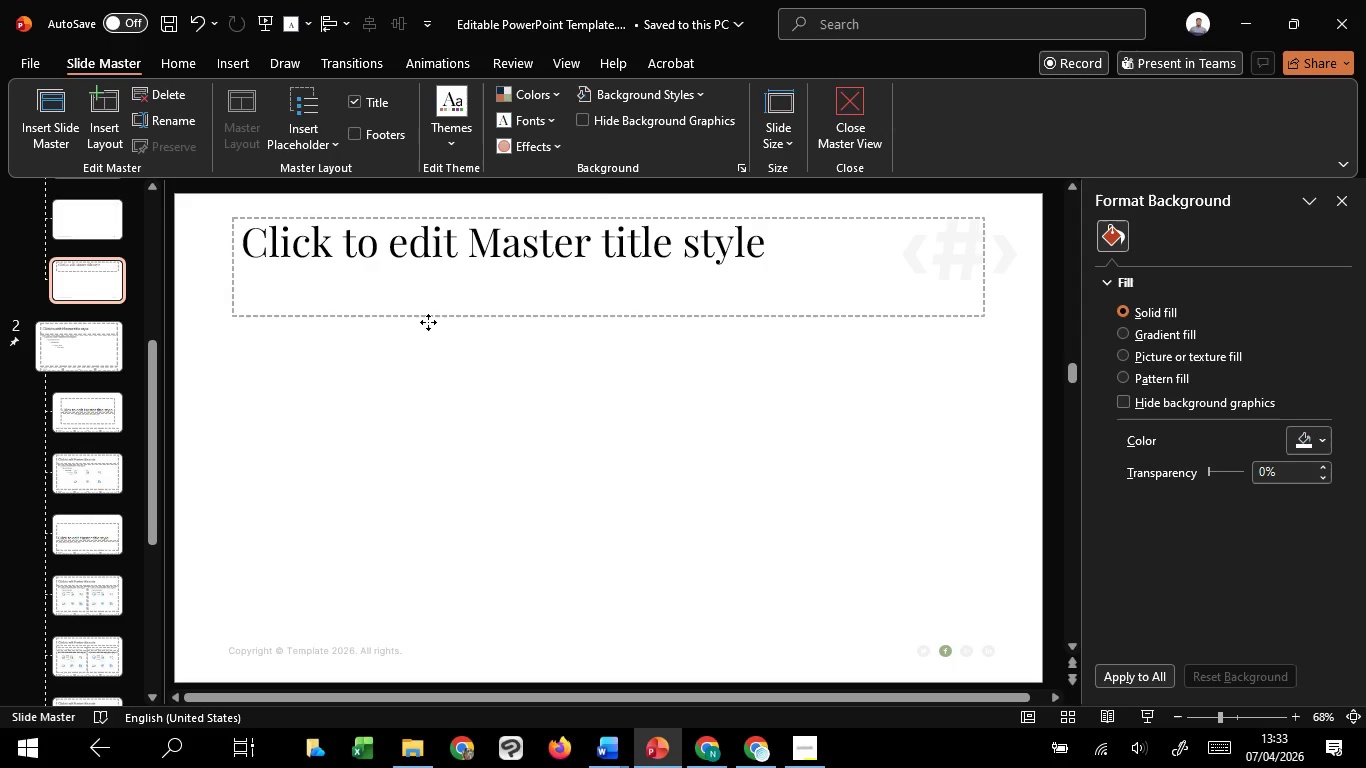 
left_click([428, 322])
 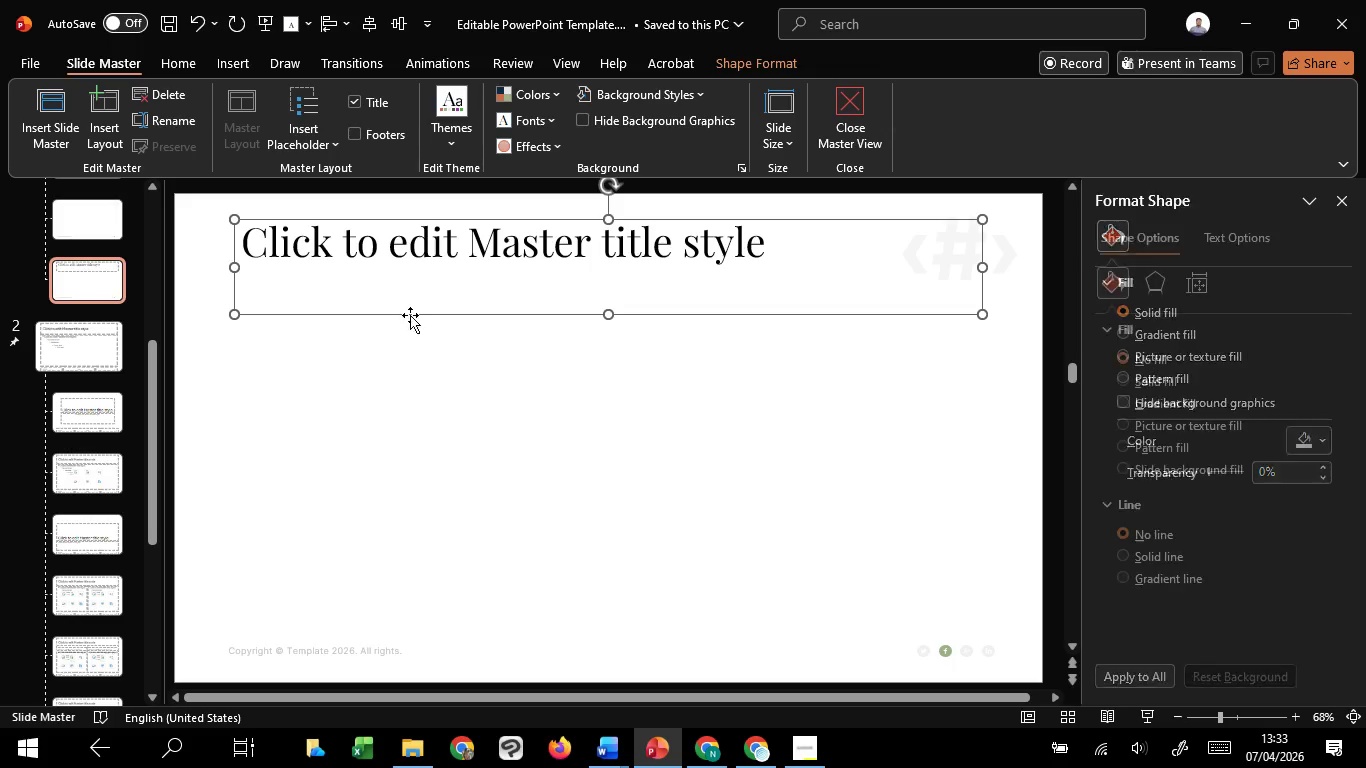 
key(Control+C)
 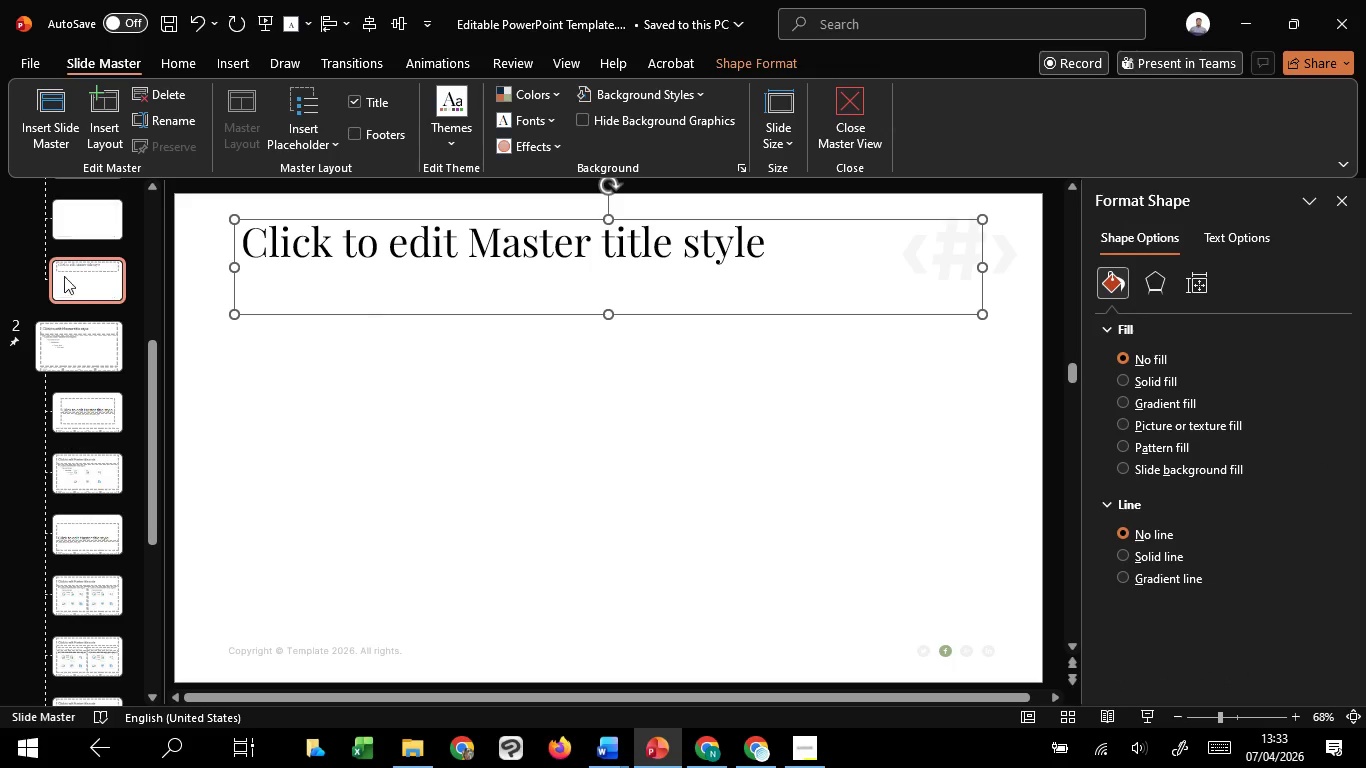 
key(Control+C)
 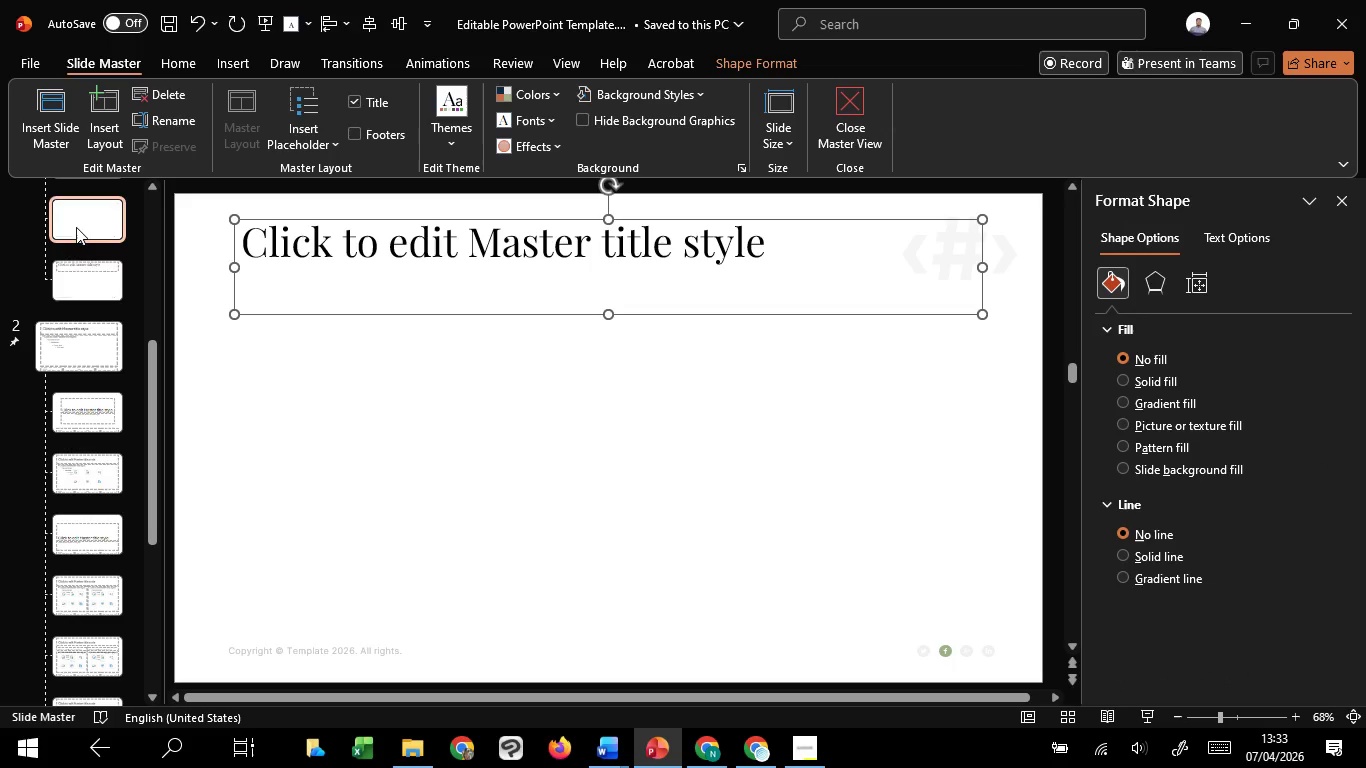 
left_click([76, 227])
 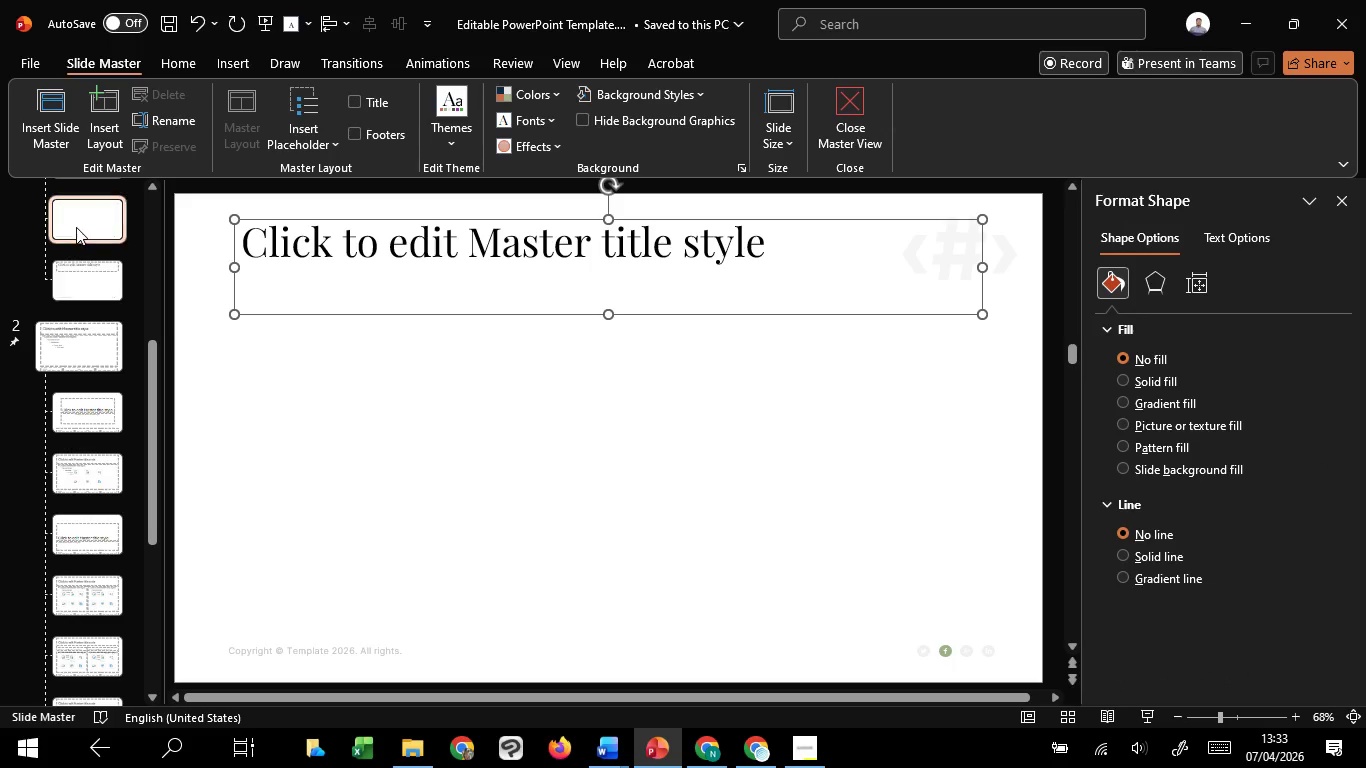 
key(Control+V)
 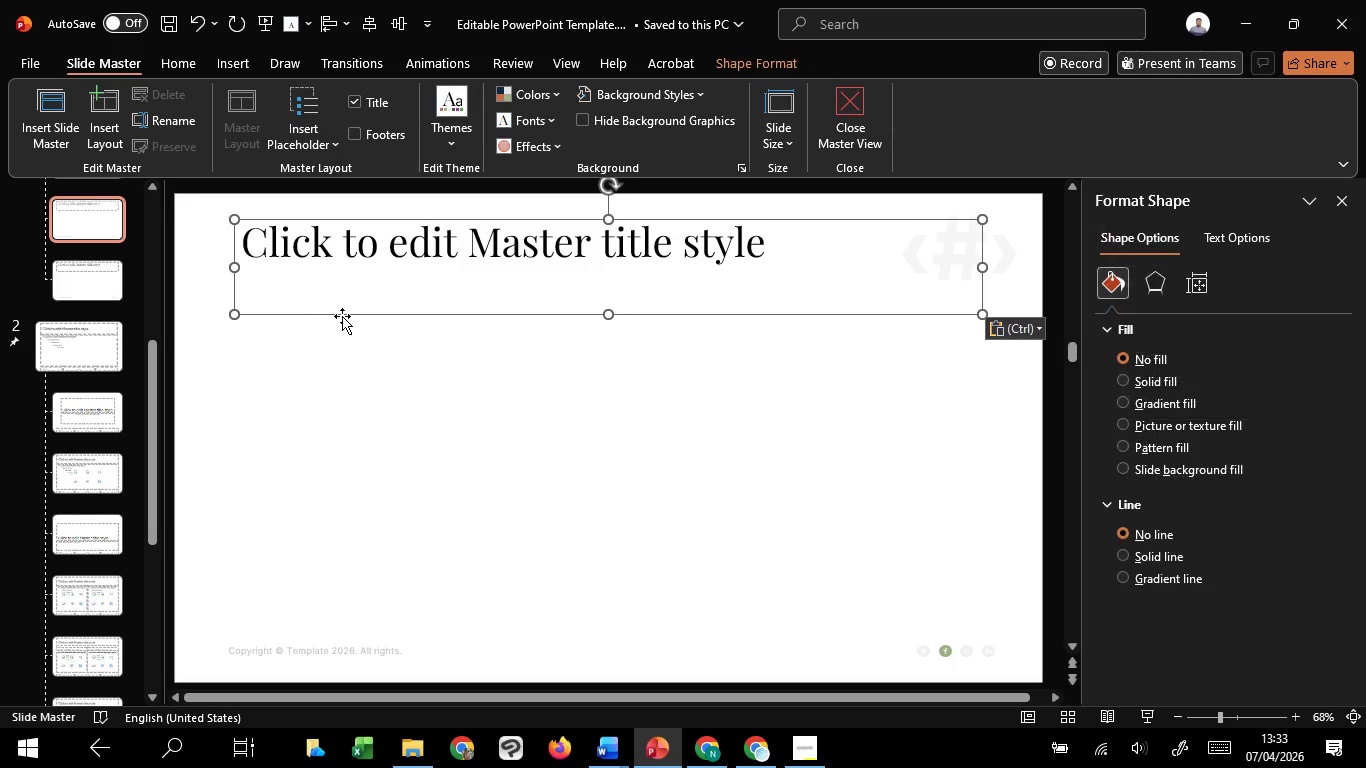 
left_click([342, 316])
 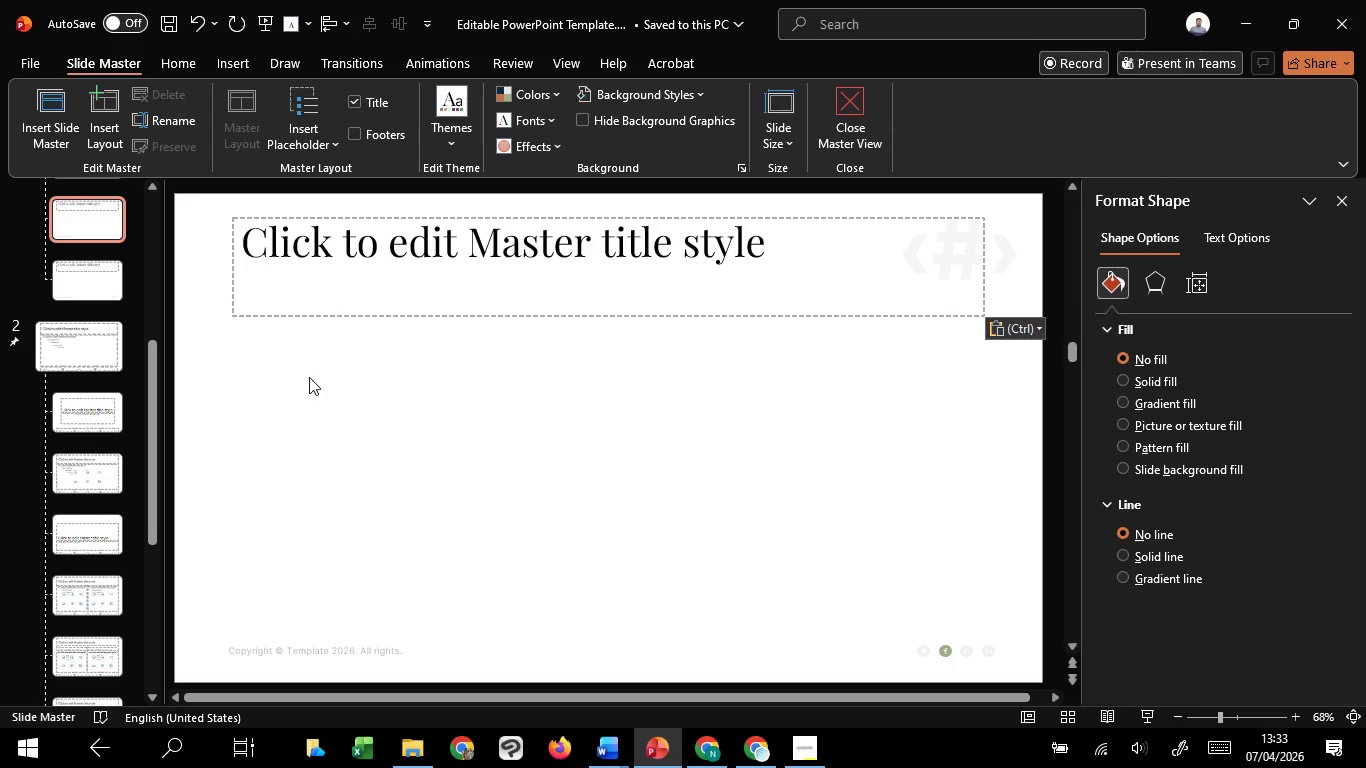 
left_click_drag(start_coordinate=[309, 377], to_coordinate=[293, 264])
 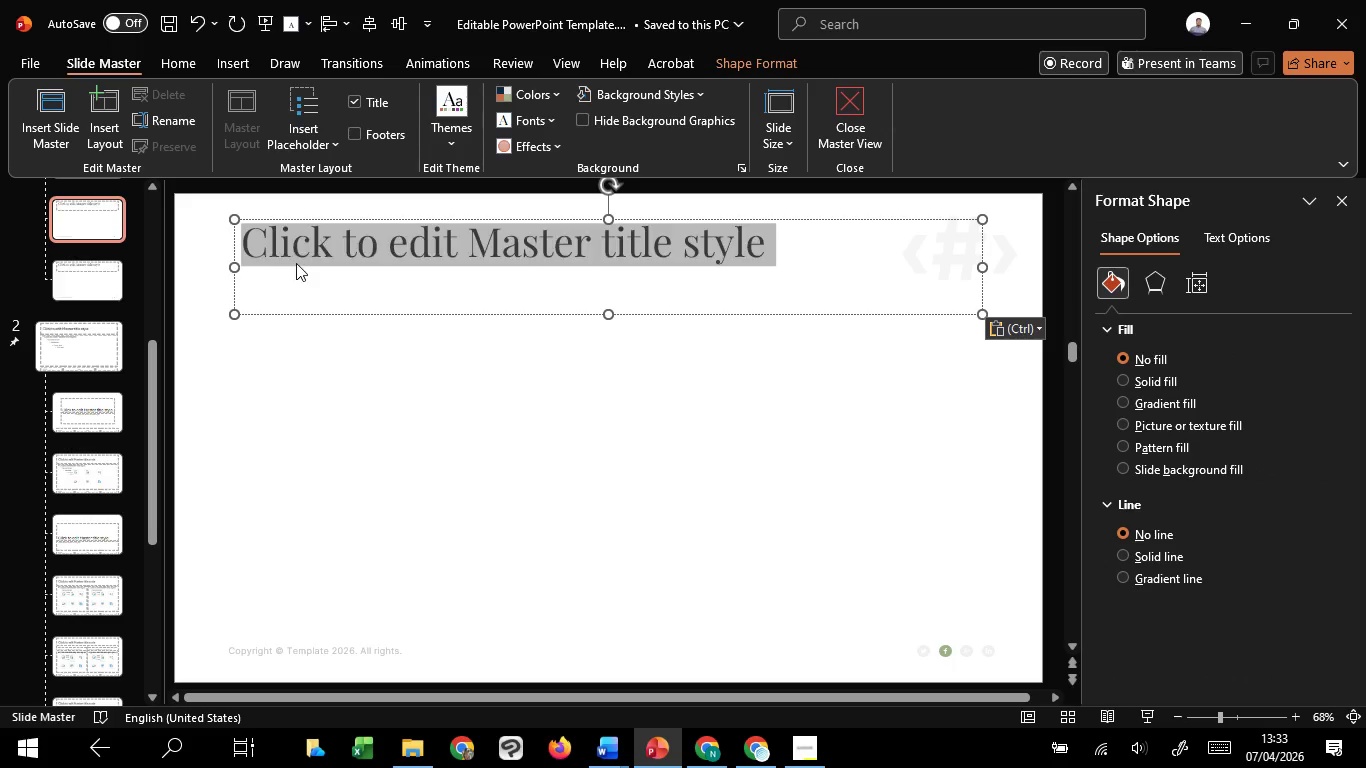 
left_click([293, 264])
 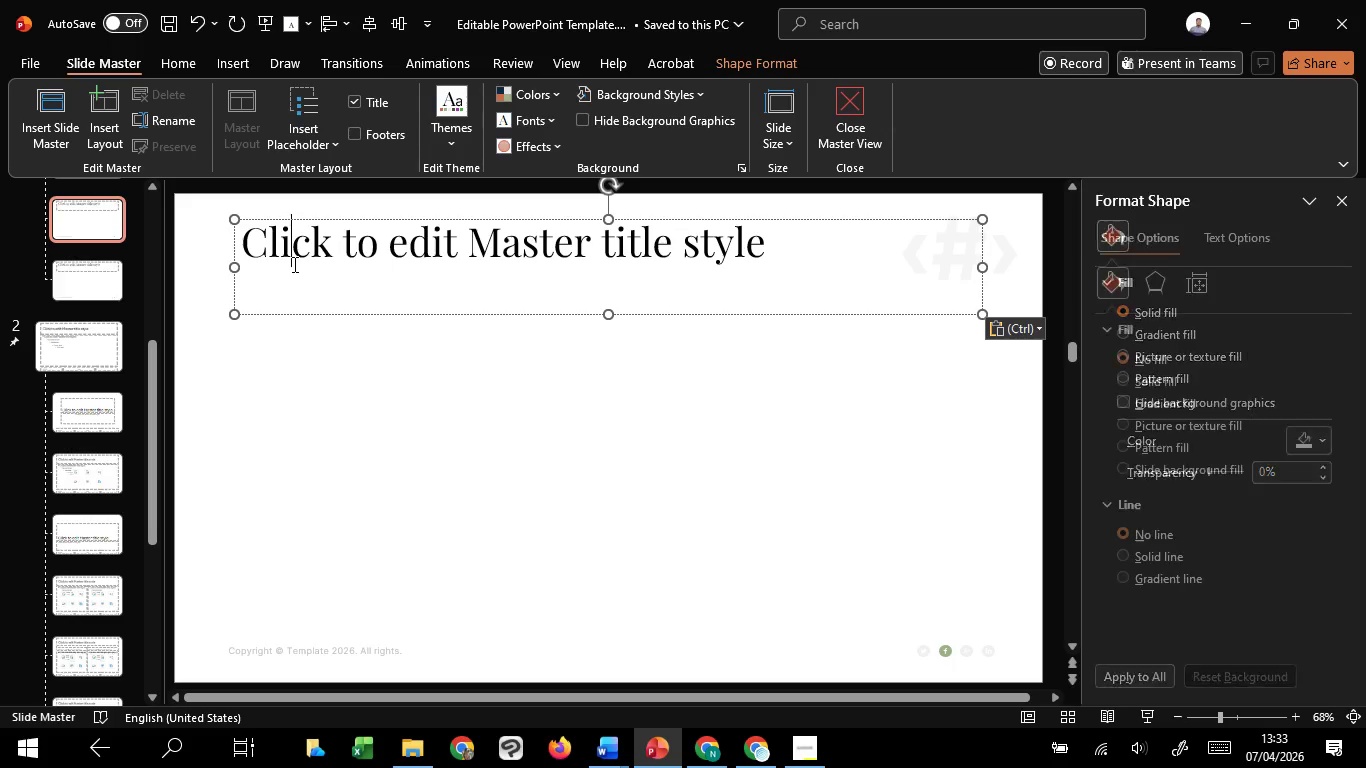 
key(Control+A)
 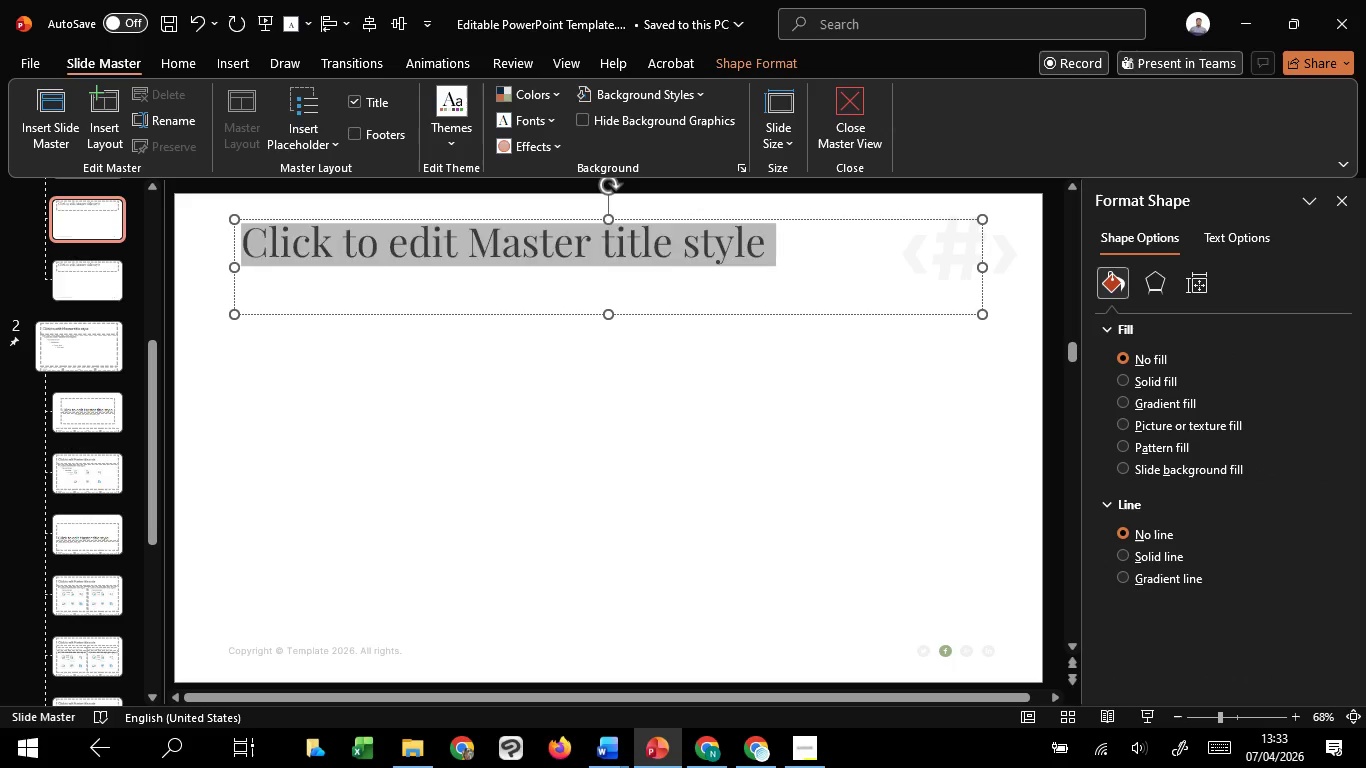 
key(Backspace)
 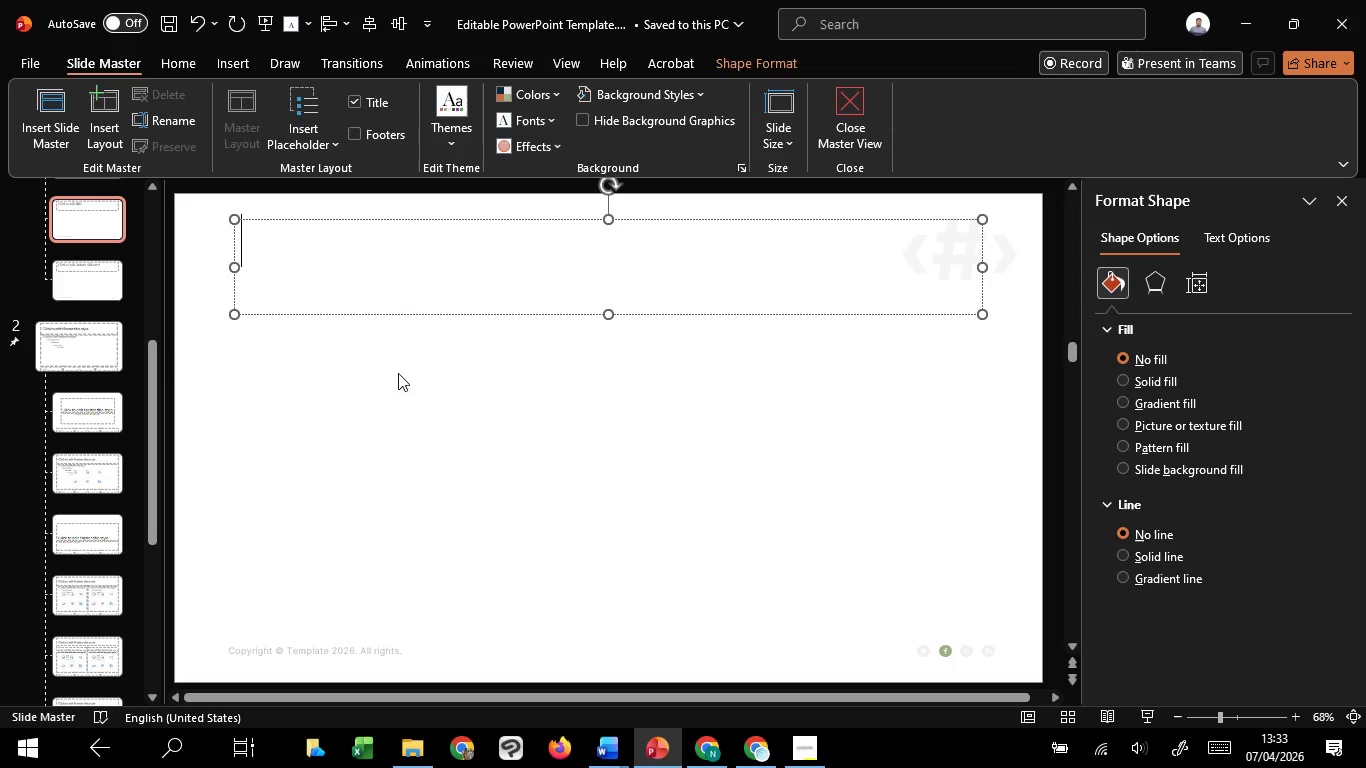 
left_click([399, 374])
 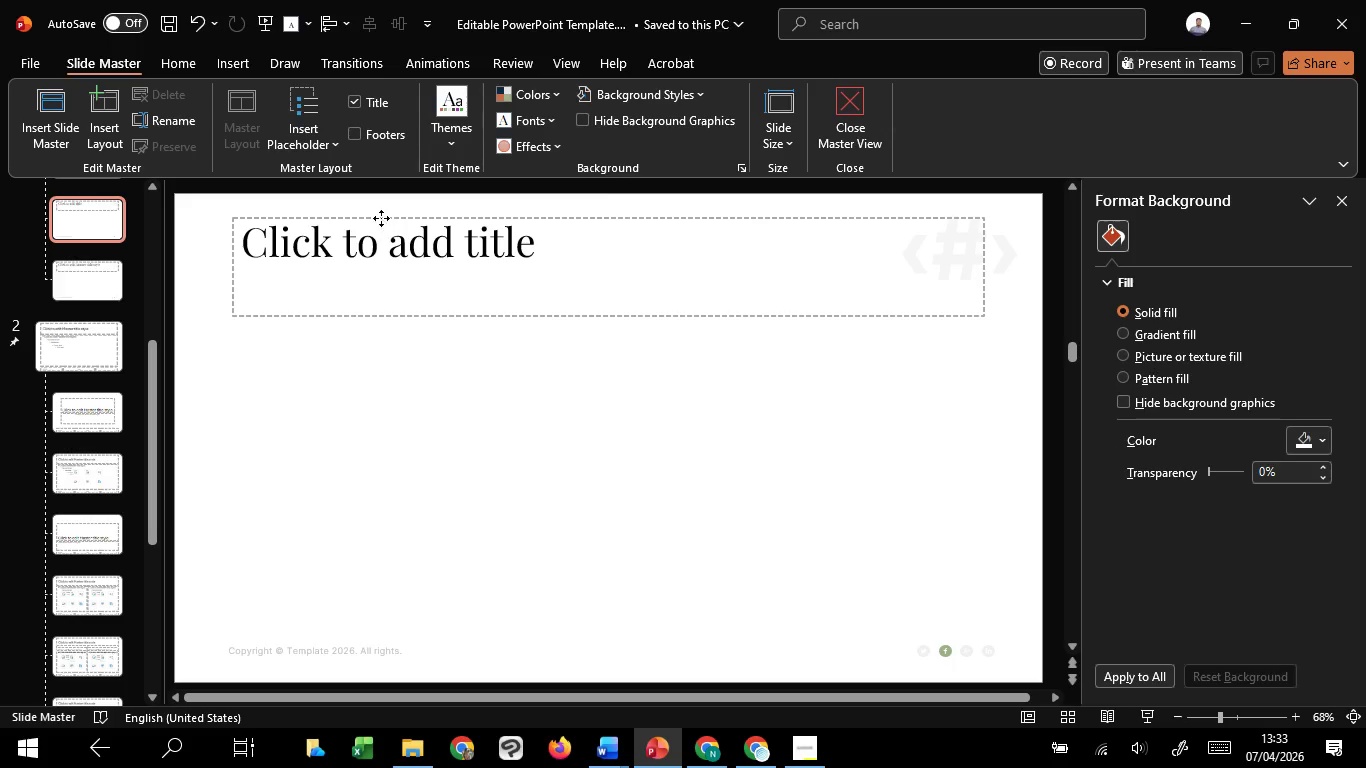 
left_click([381, 218])
 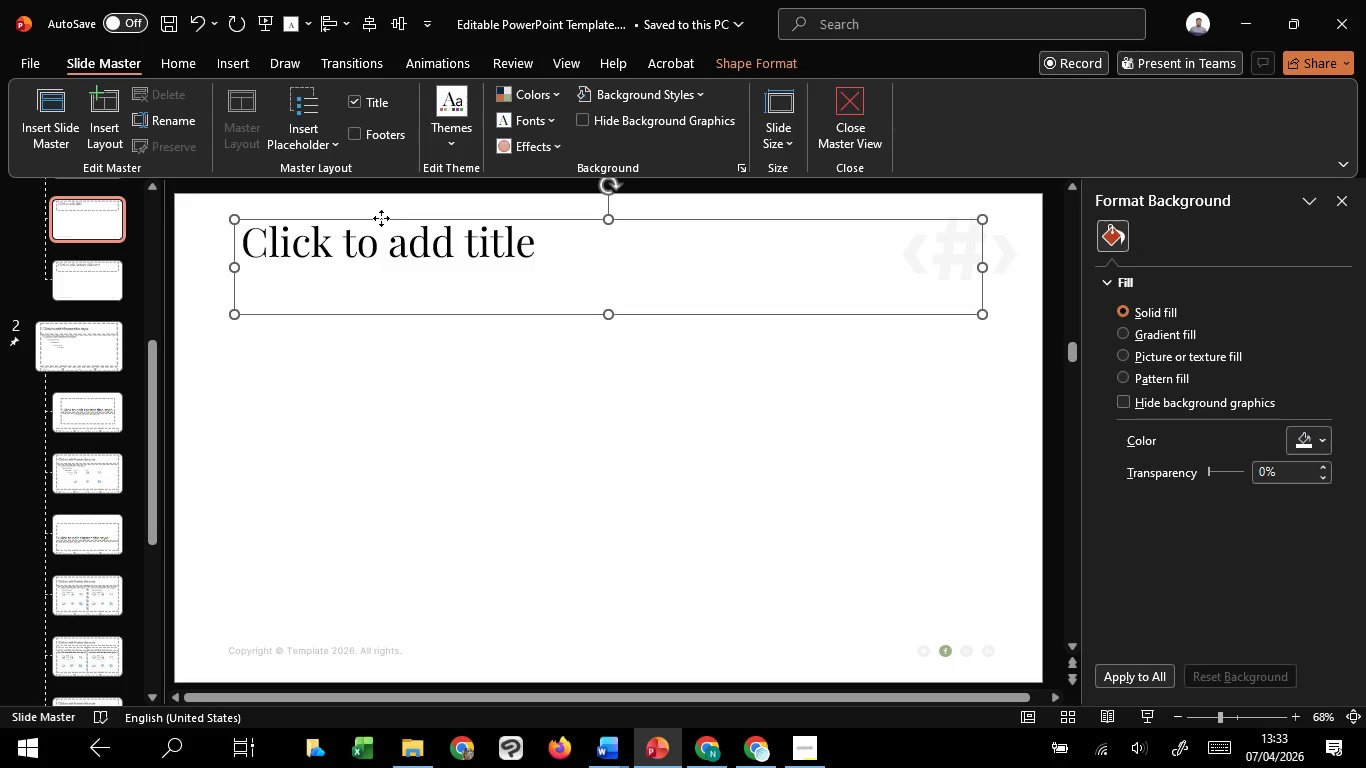 
key(Control+A)
 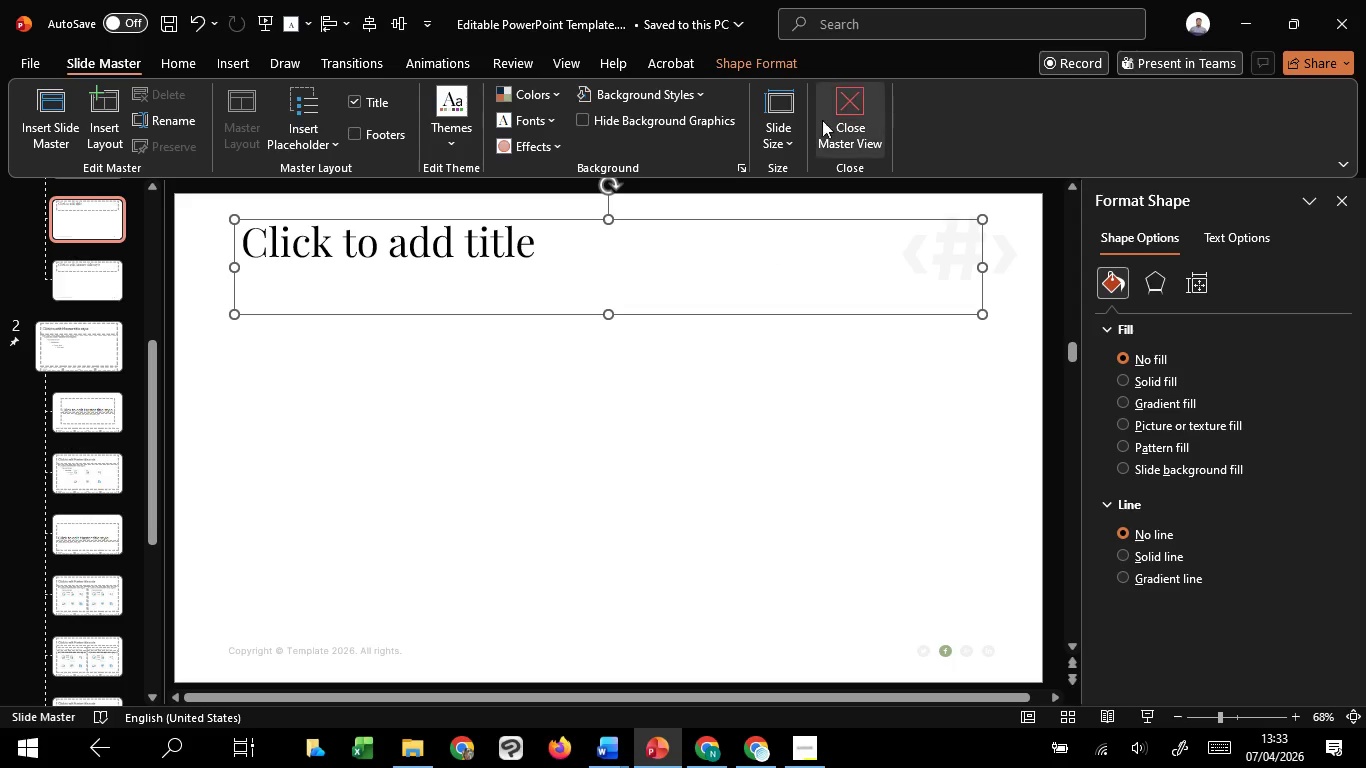 
left_click([821, 115])
 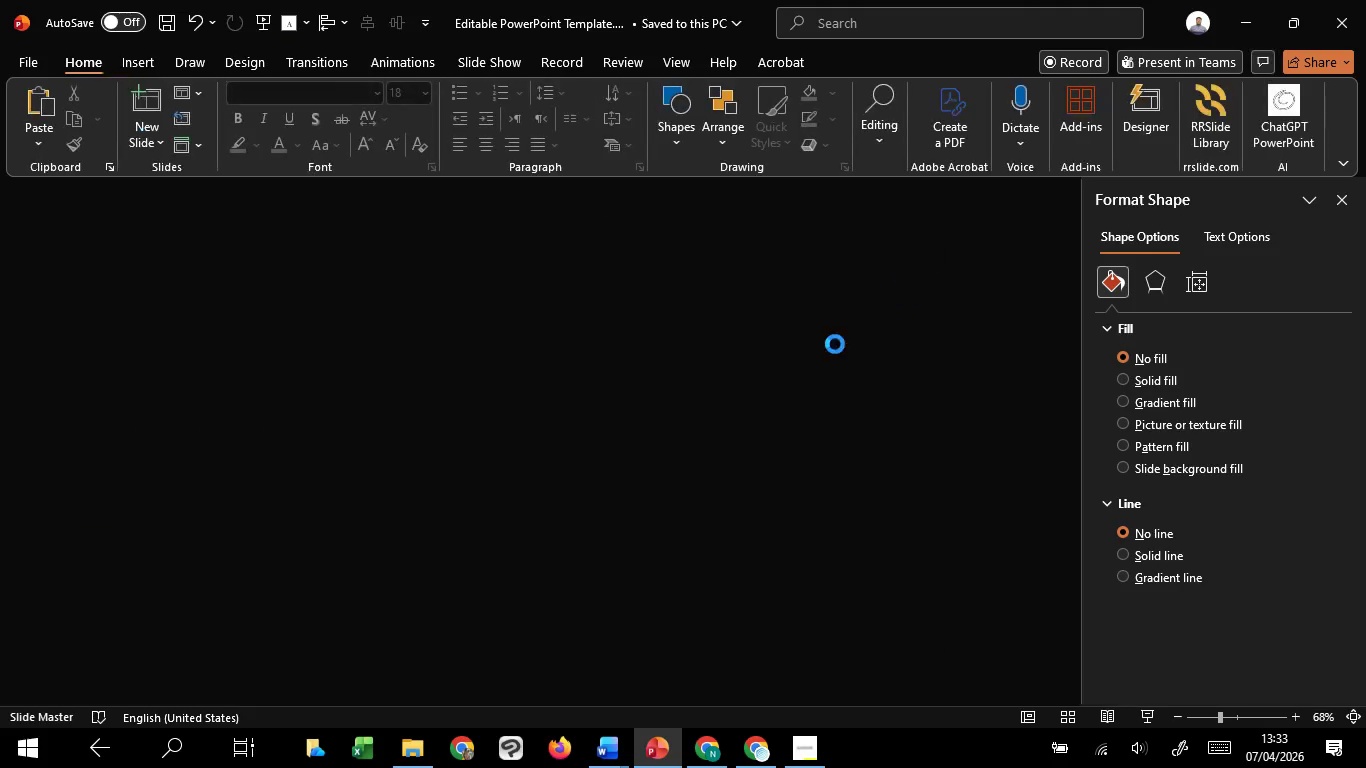 
hold_key(key=ControlLeft, duration=1.51)
 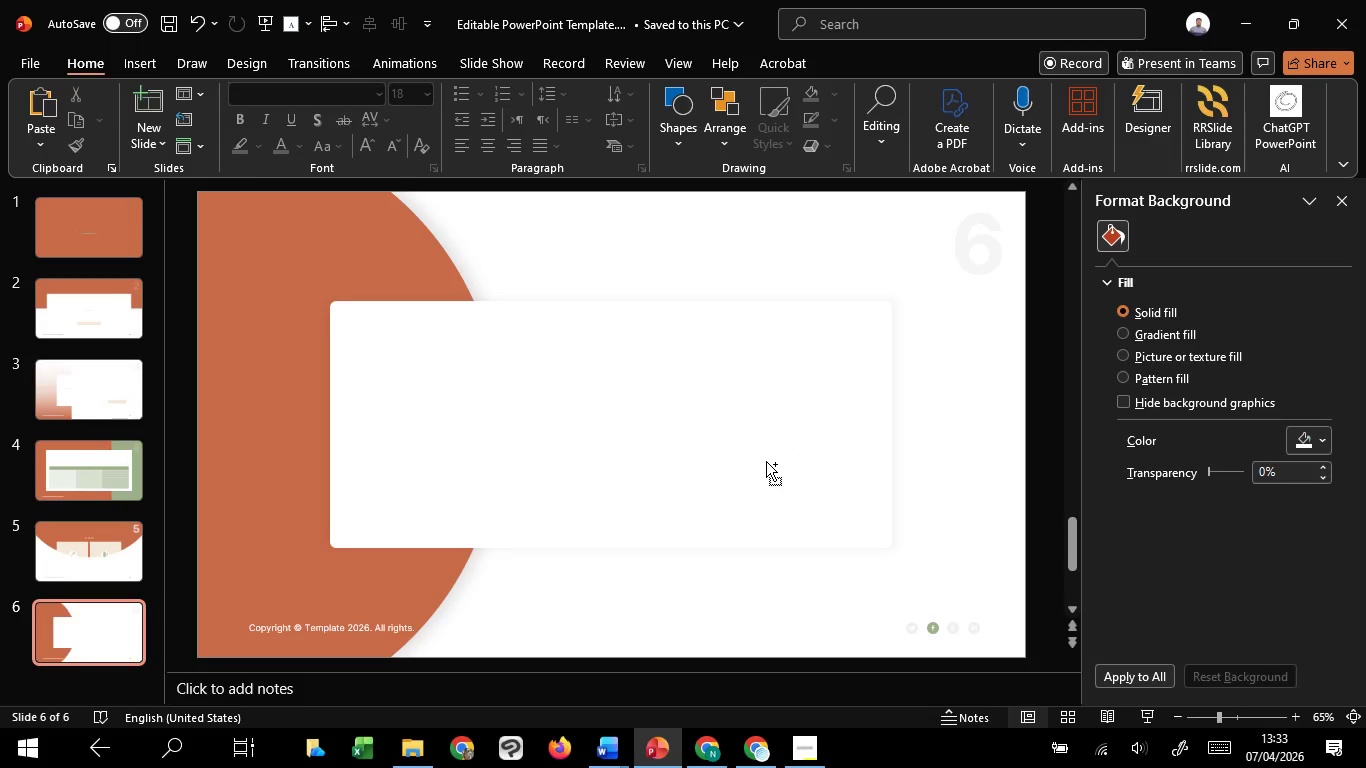 
key(Control+C)
 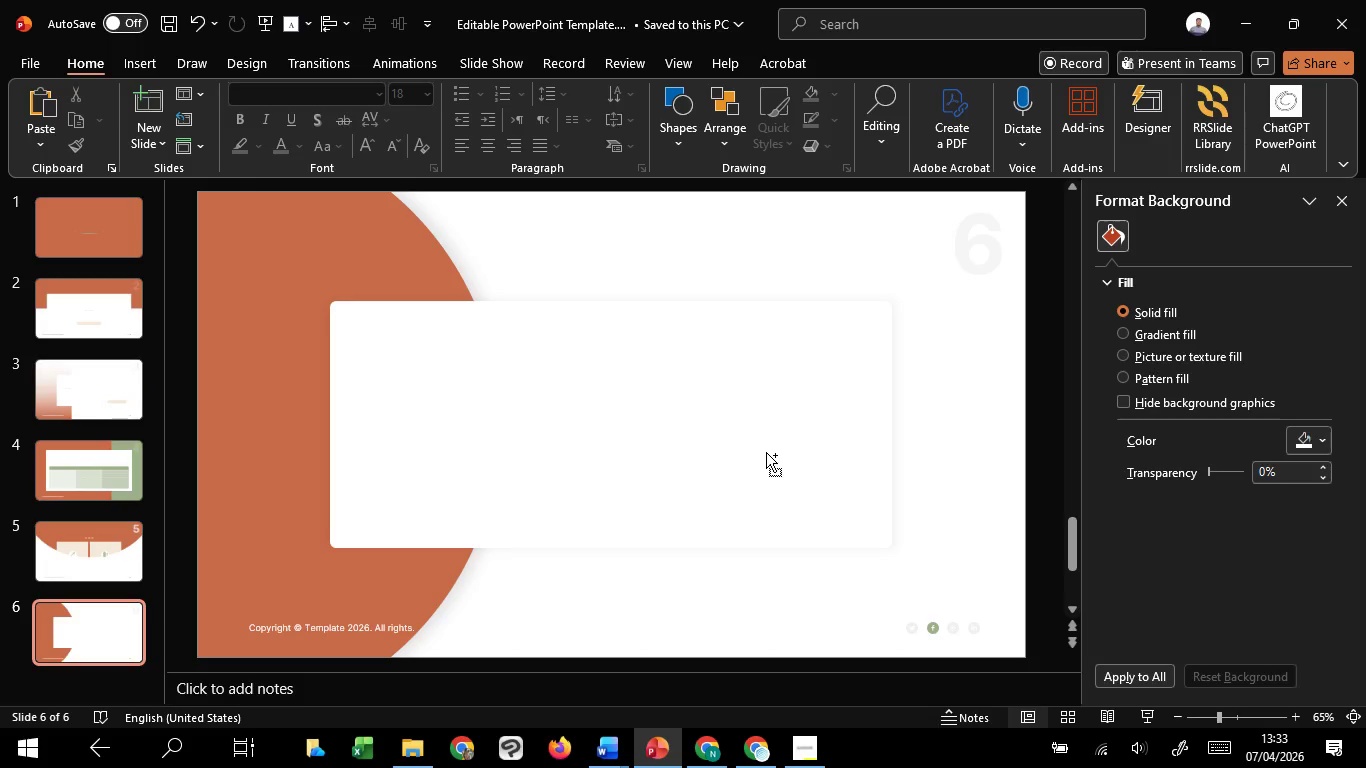 
key(Control+V)
 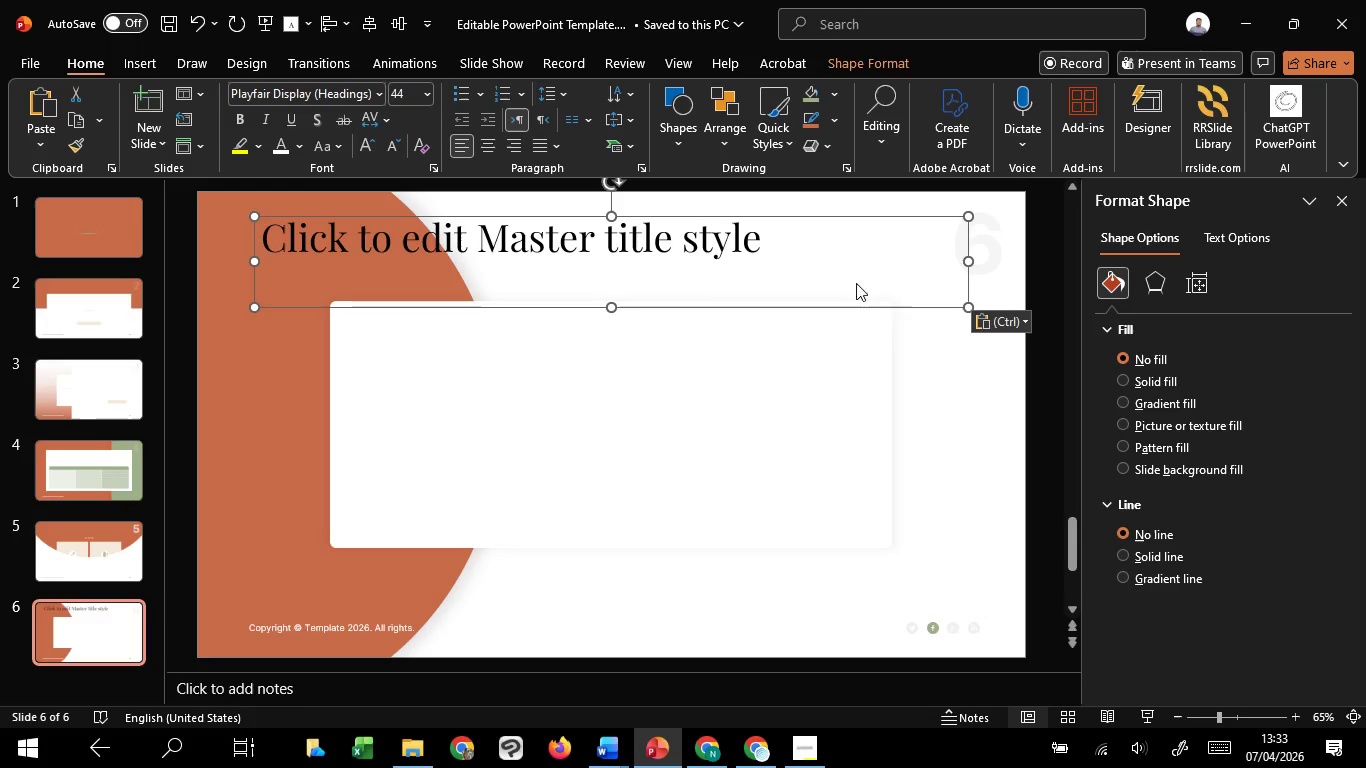 
left_click([903, 250])
 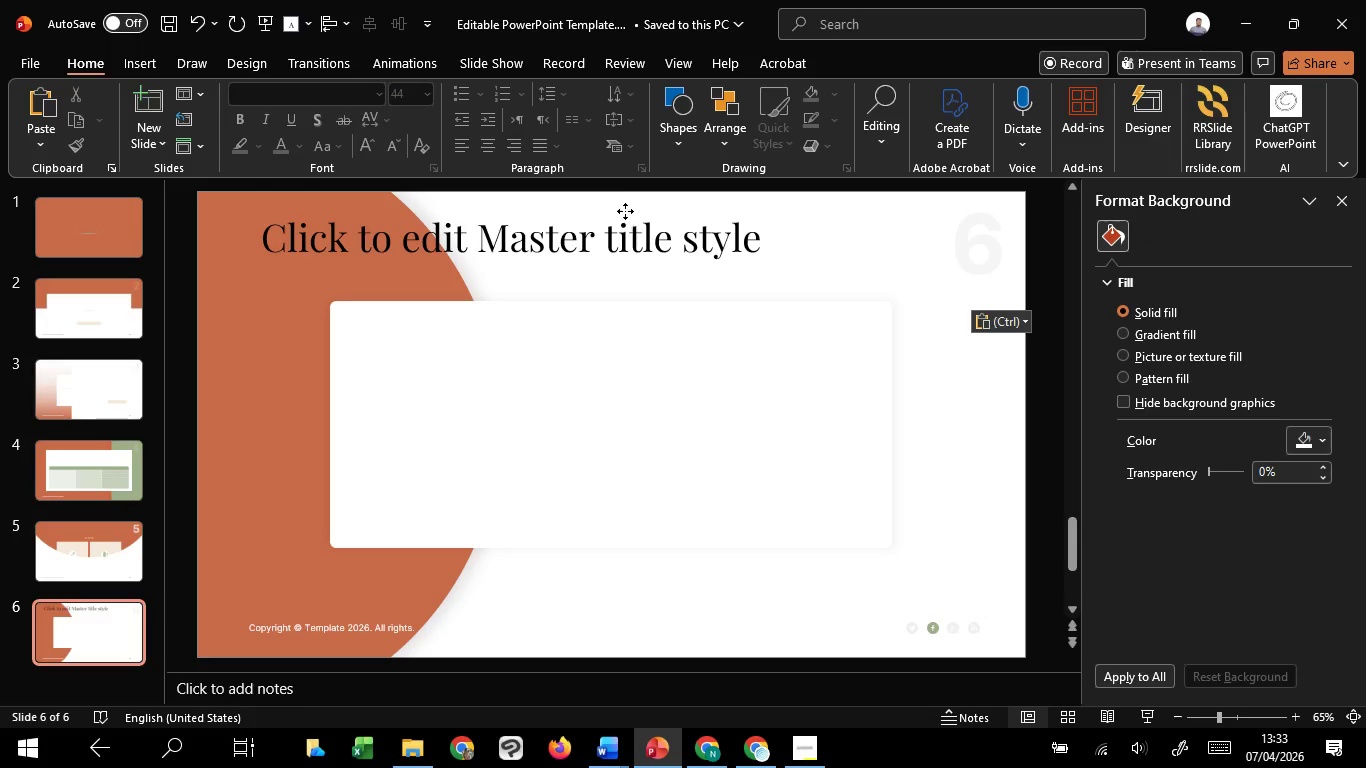 
left_click([625, 211])
 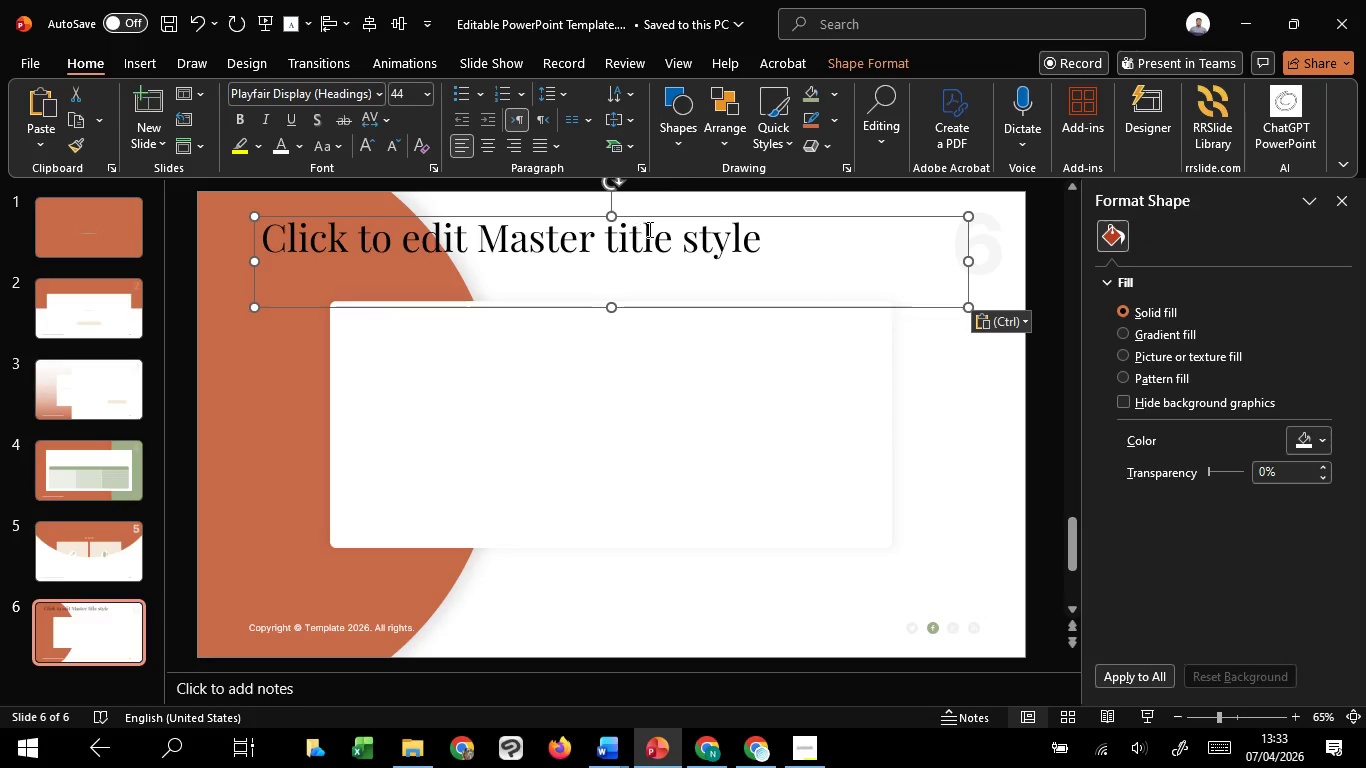 
key(Control+ControlLeft)
 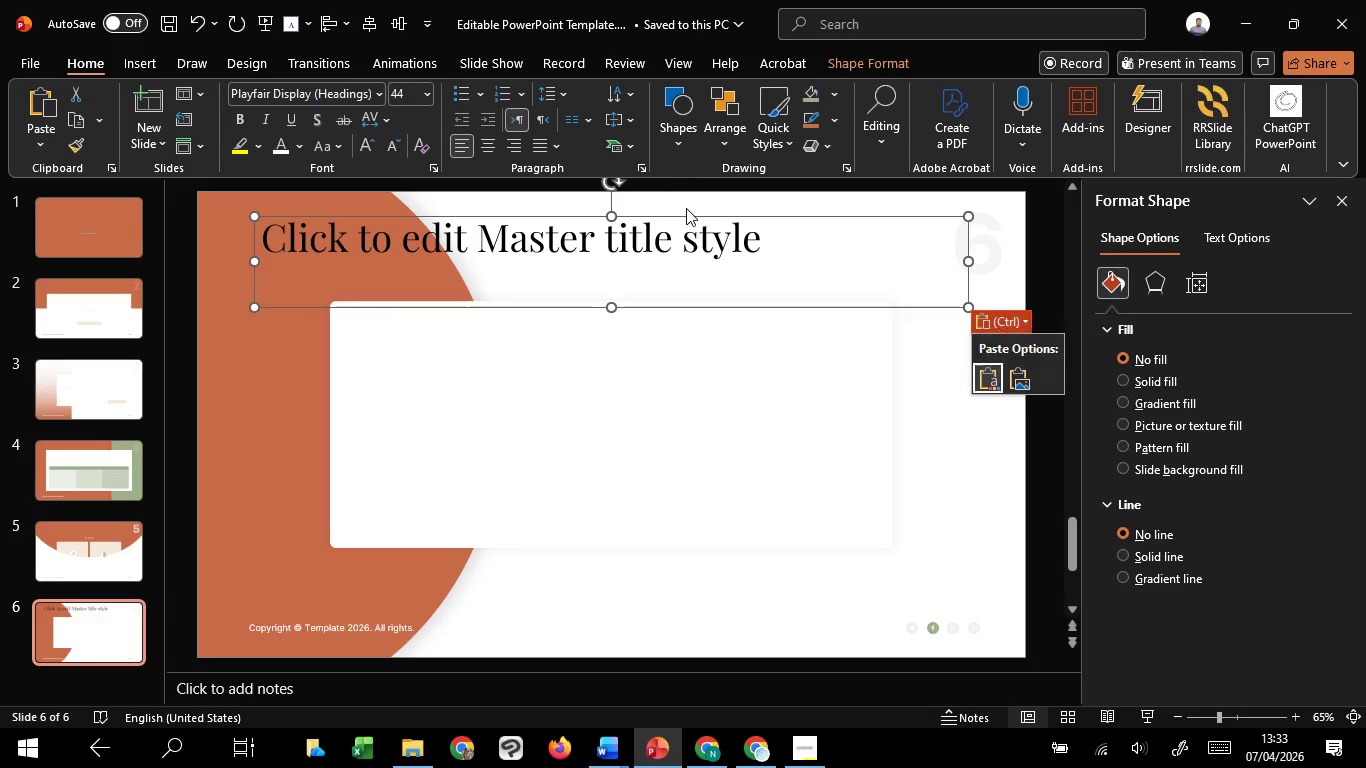 
left_click([686, 208])
 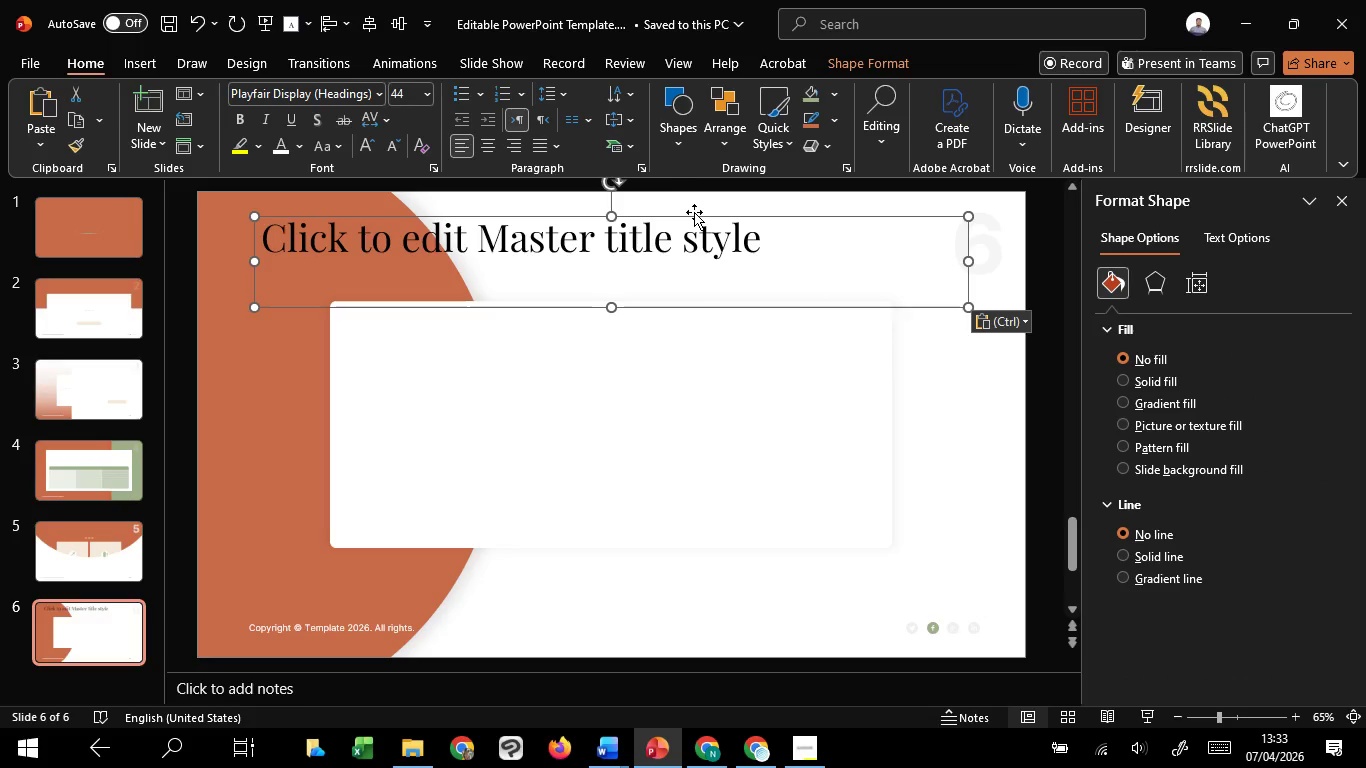 
key(Delete)
 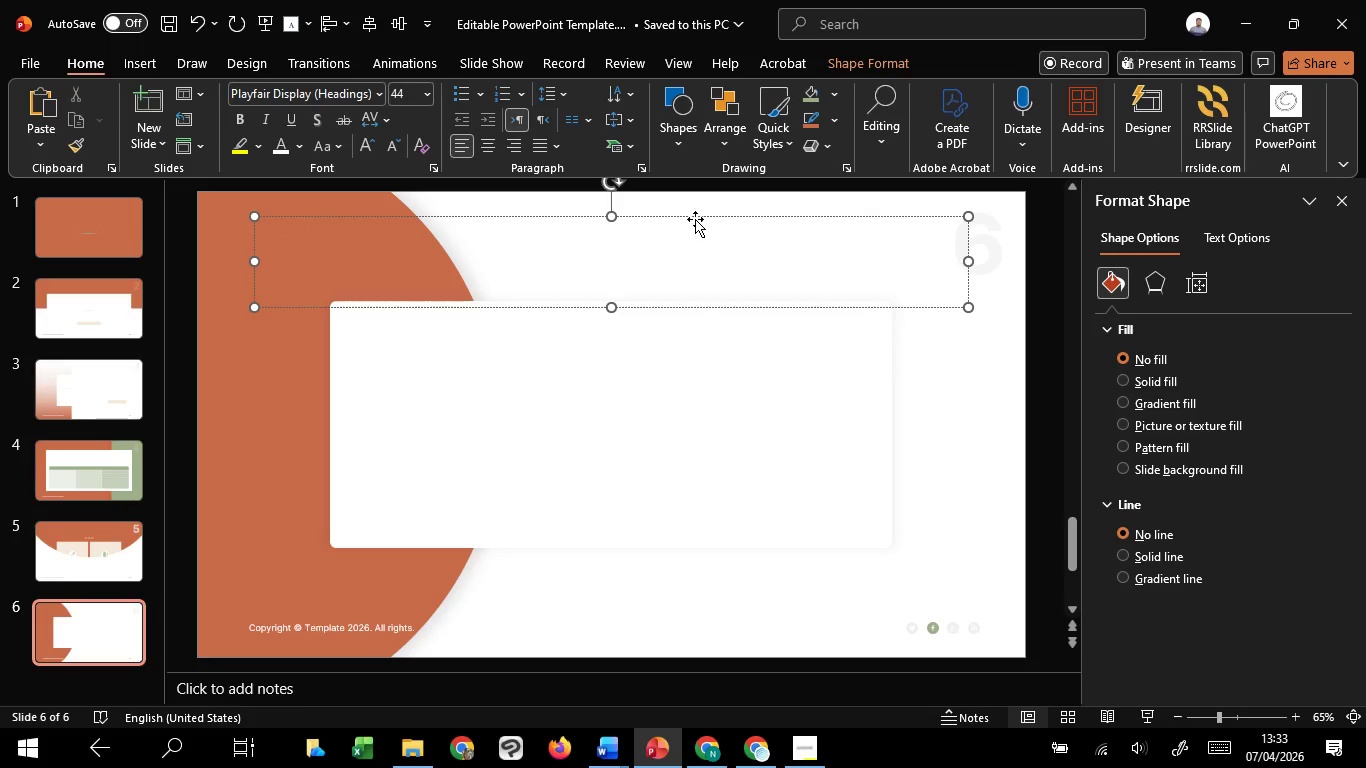 
left_click_drag(start_coordinate=[697, 218], to_coordinate=[795, 317])
 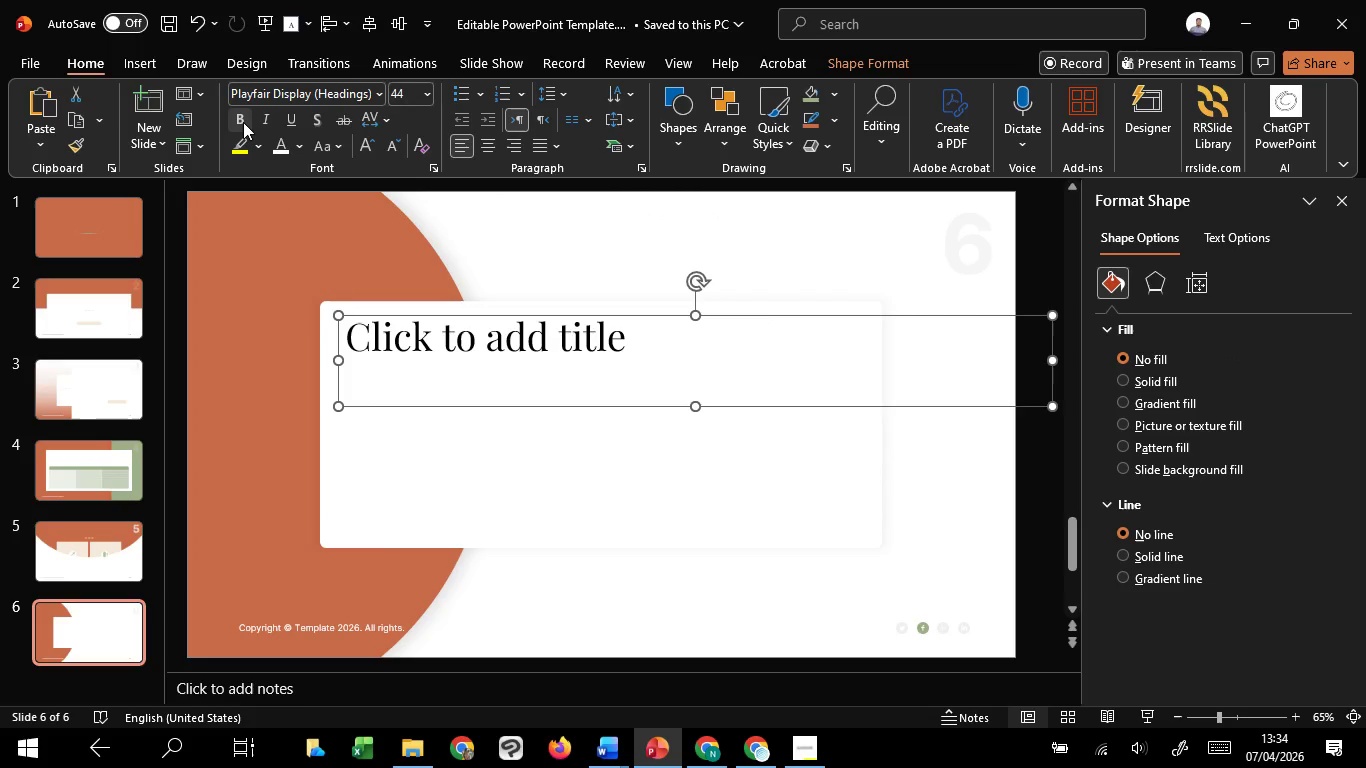 
left_click([243, 122])
 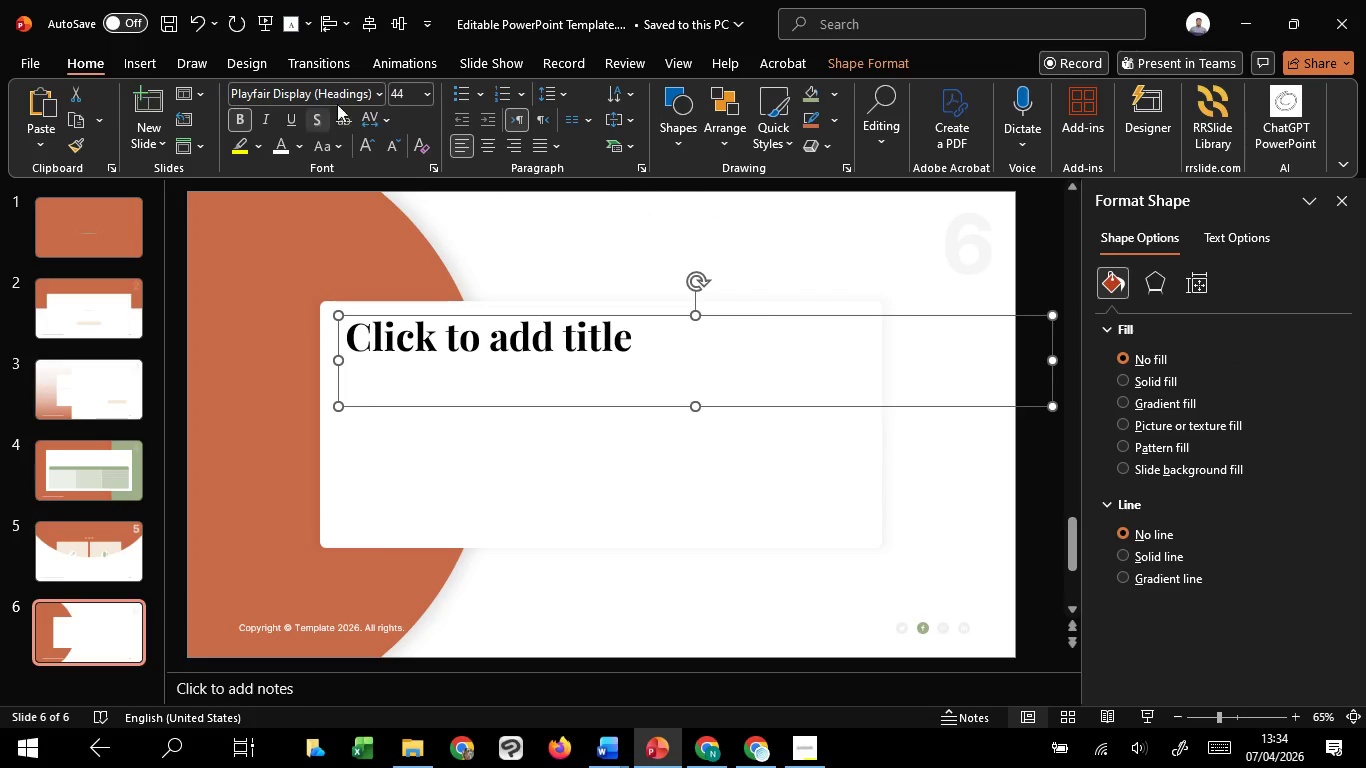 
mouse_move([341, 128])
 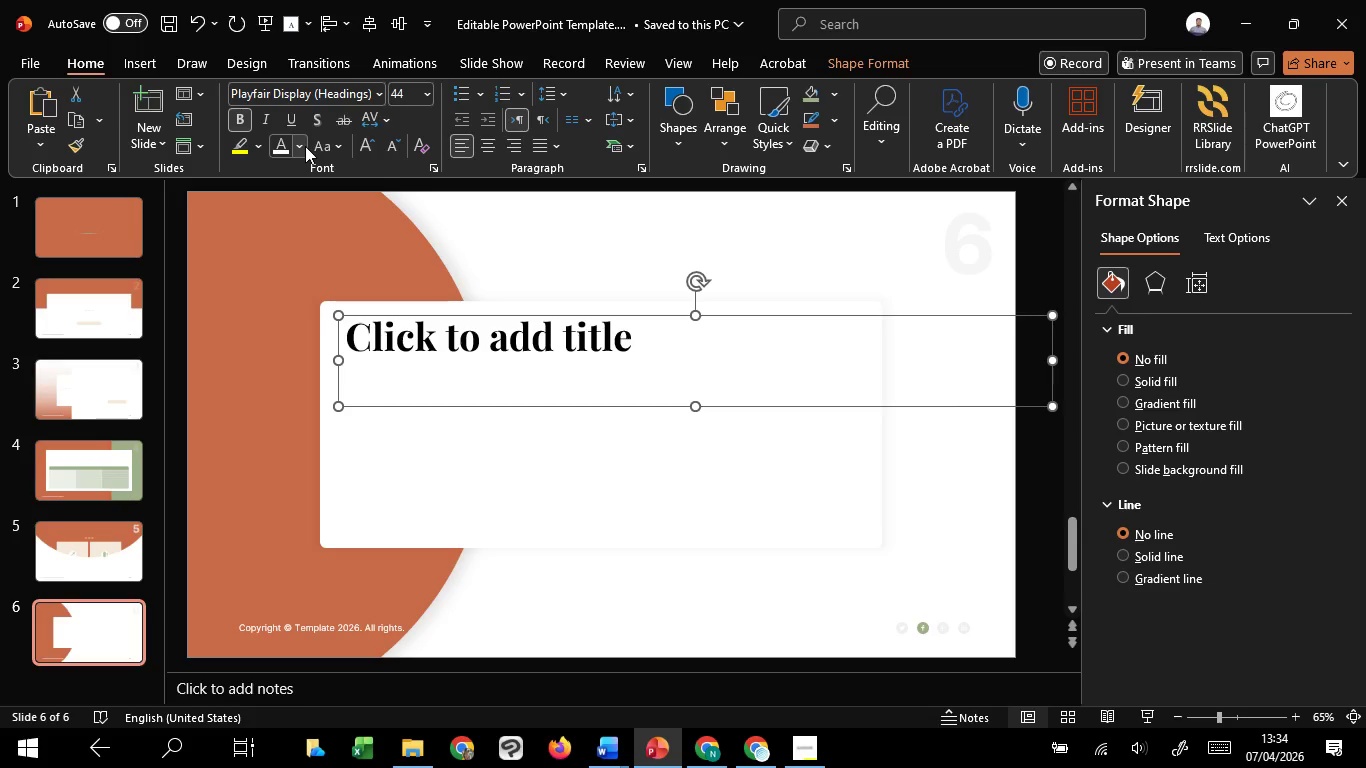 
left_click([305, 146])
 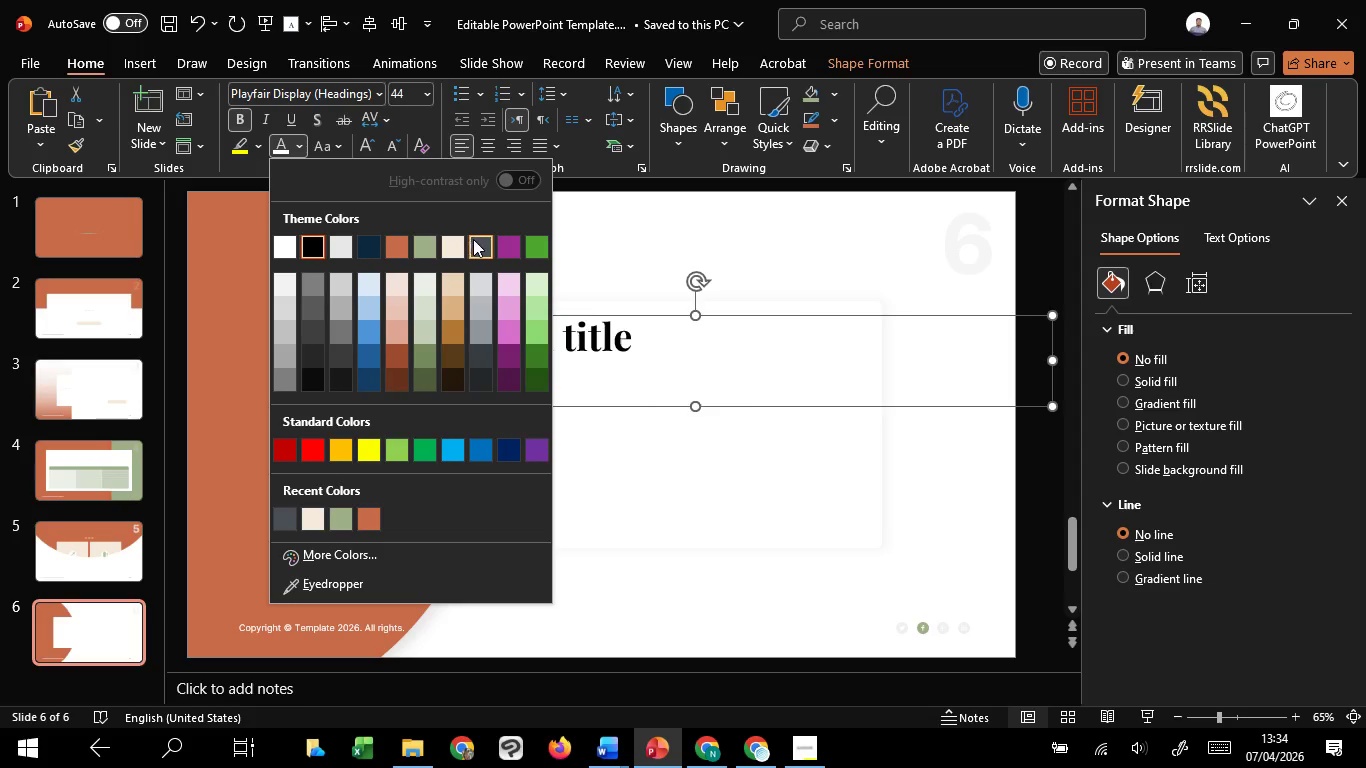 
left_click([476, 243])
 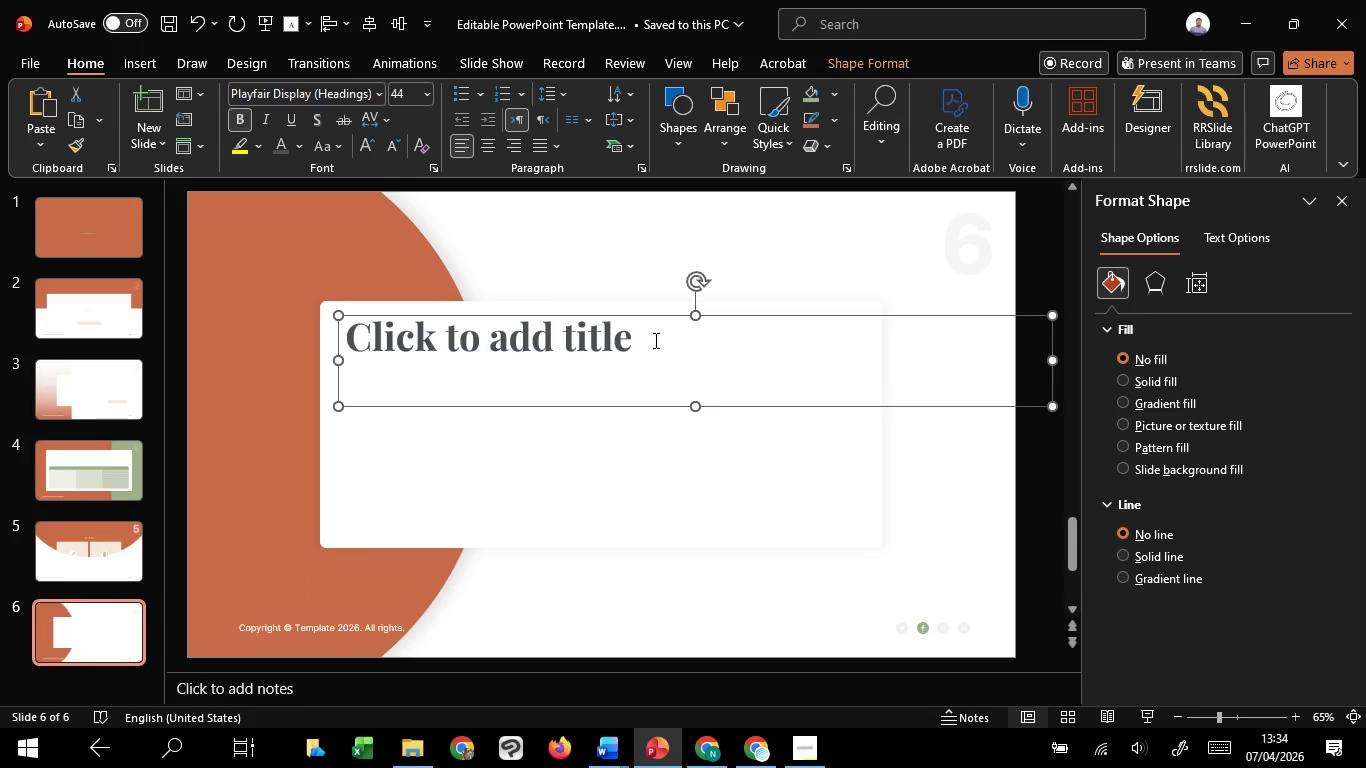 
left_click([654, 340])
 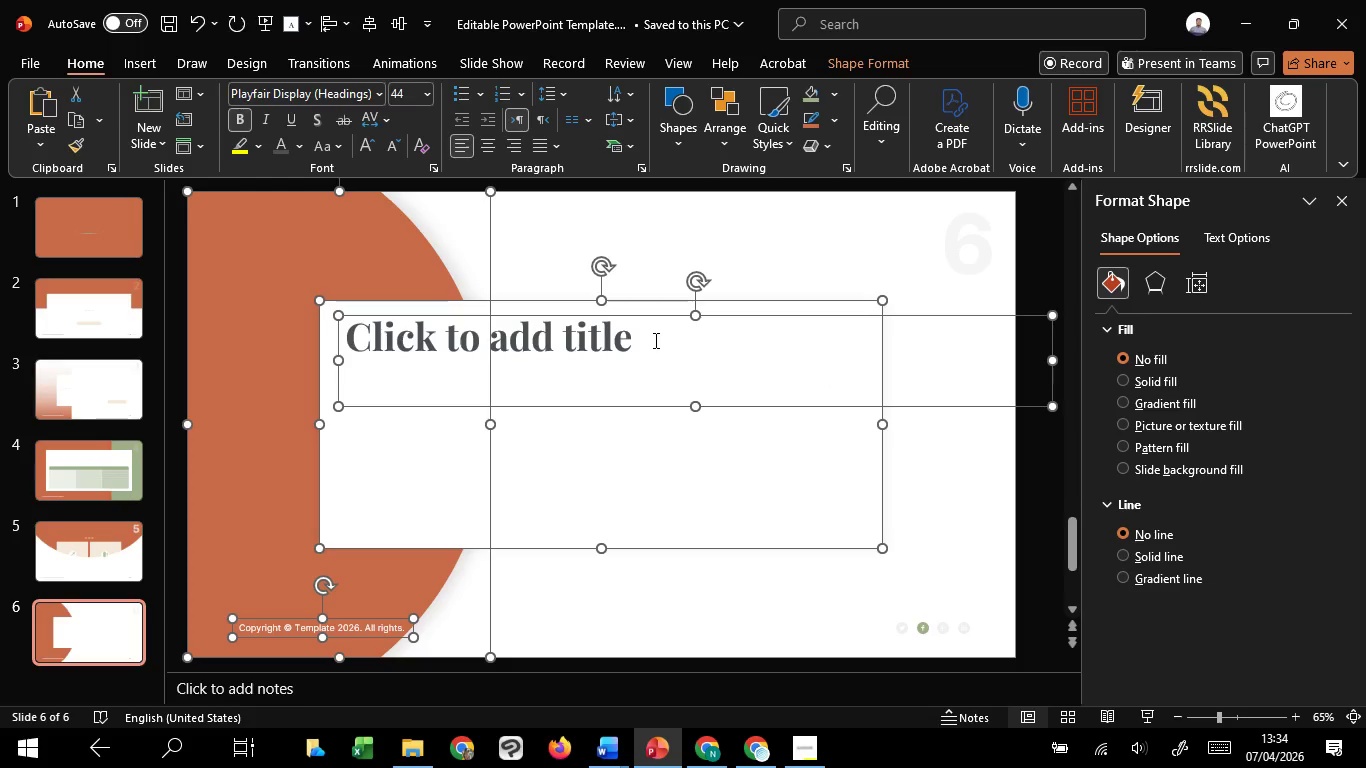 
key(Control+A)
 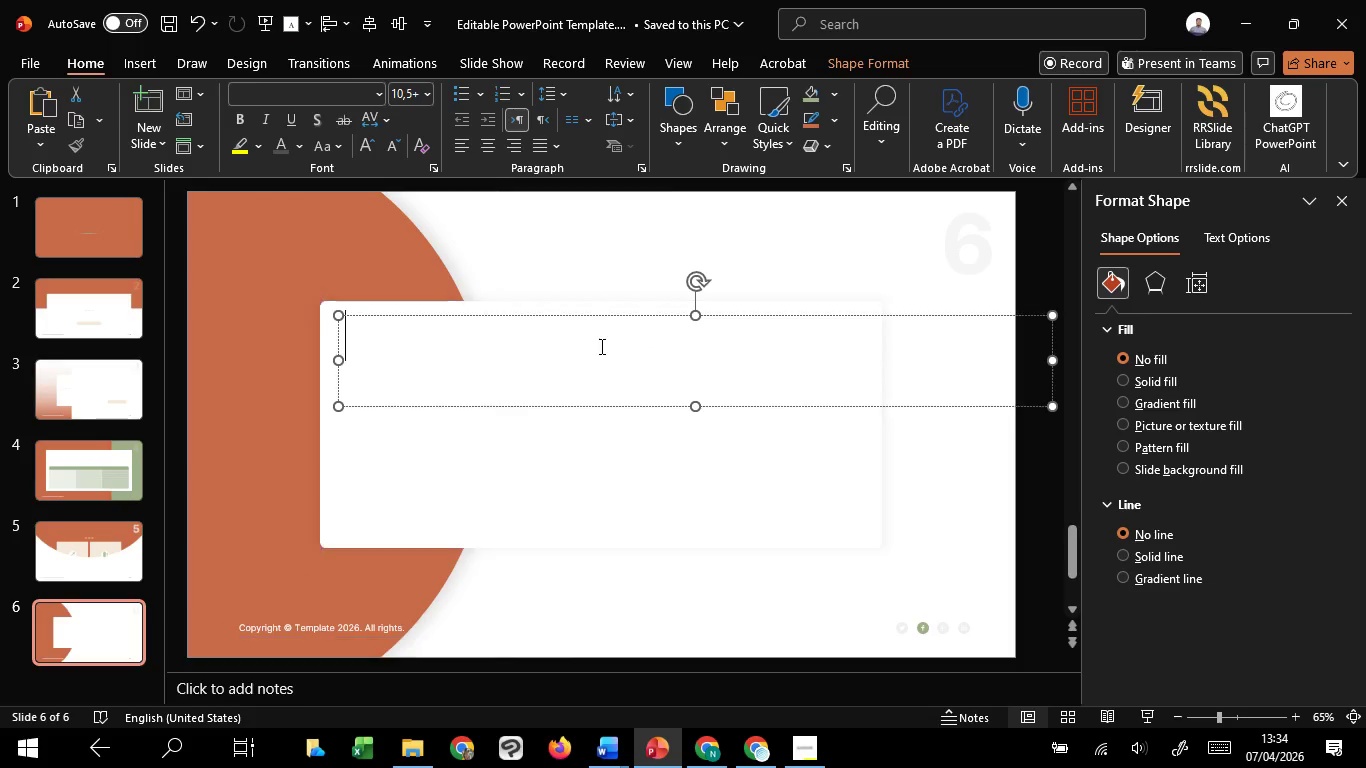 
left_click([600, 346])
 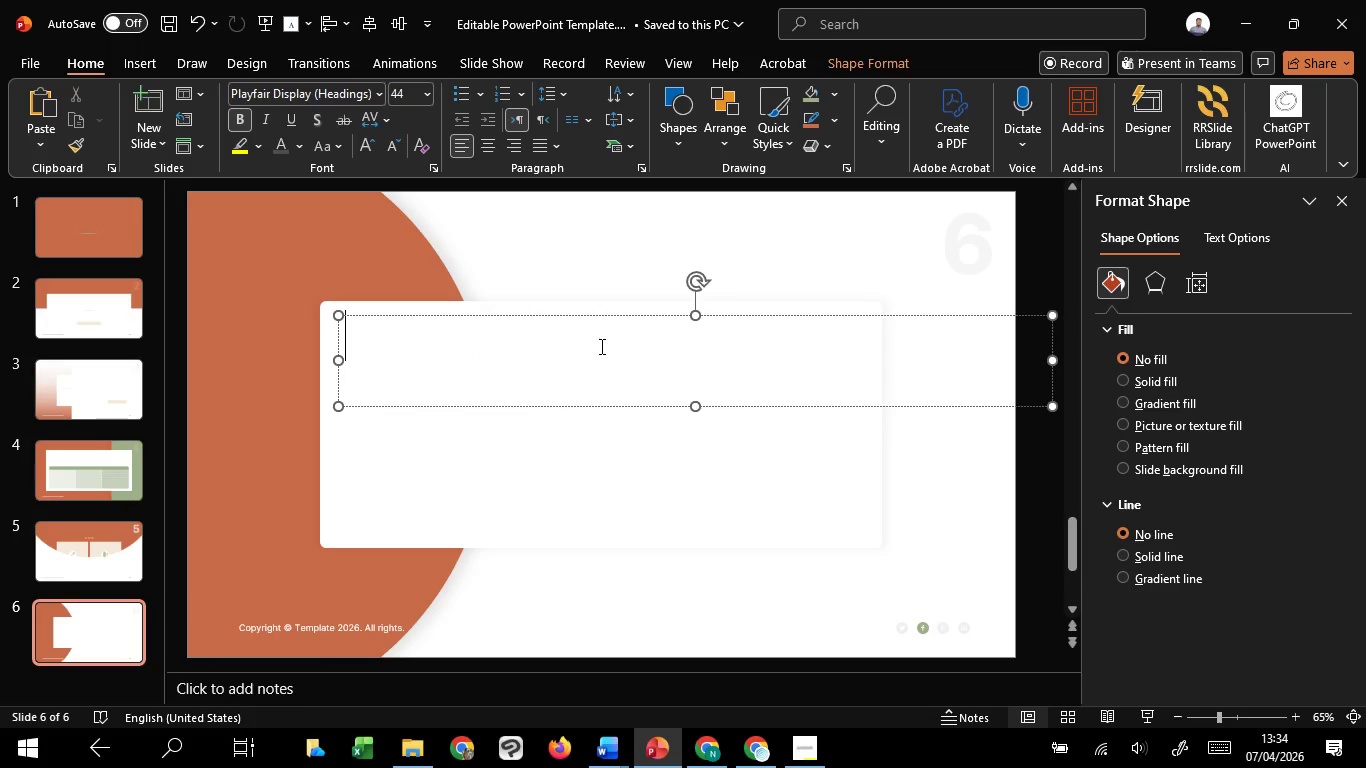 
key(Control+A)
 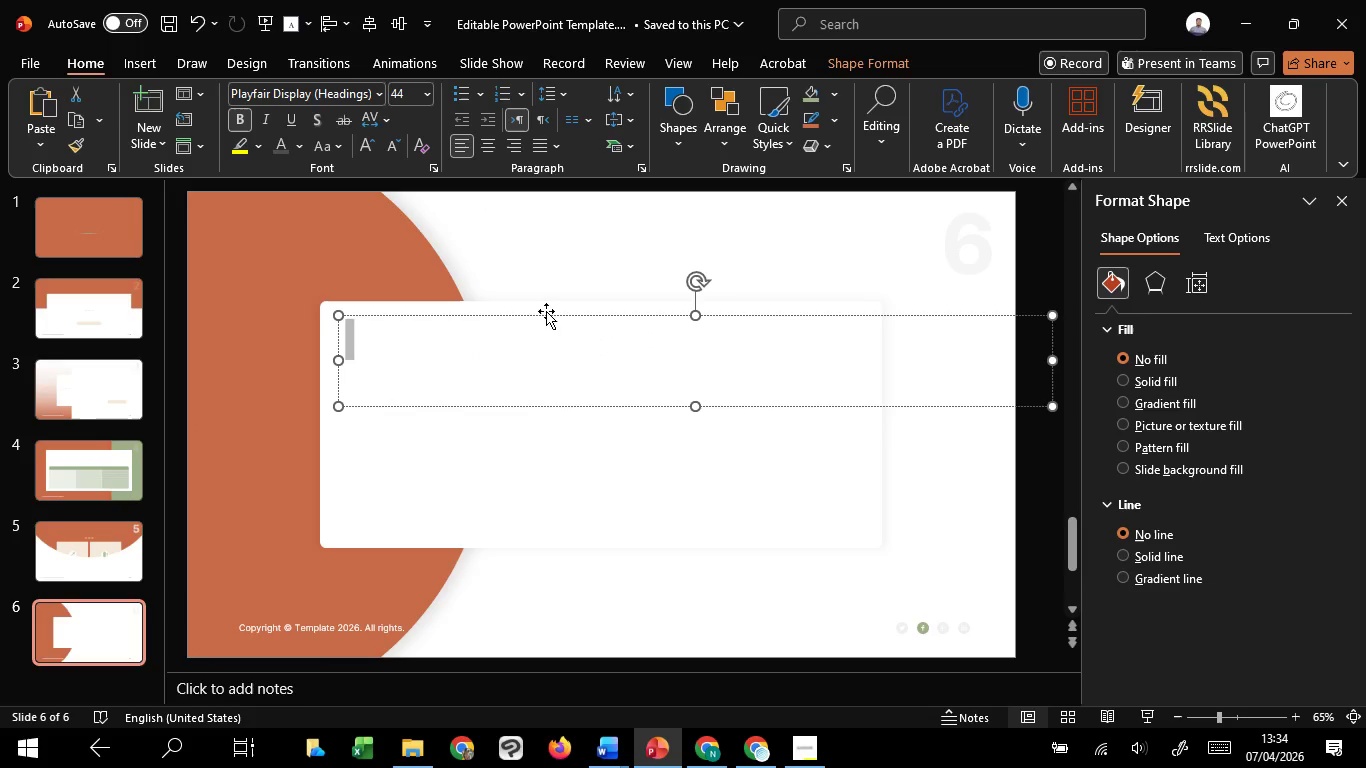 
left_click([550, 319])
 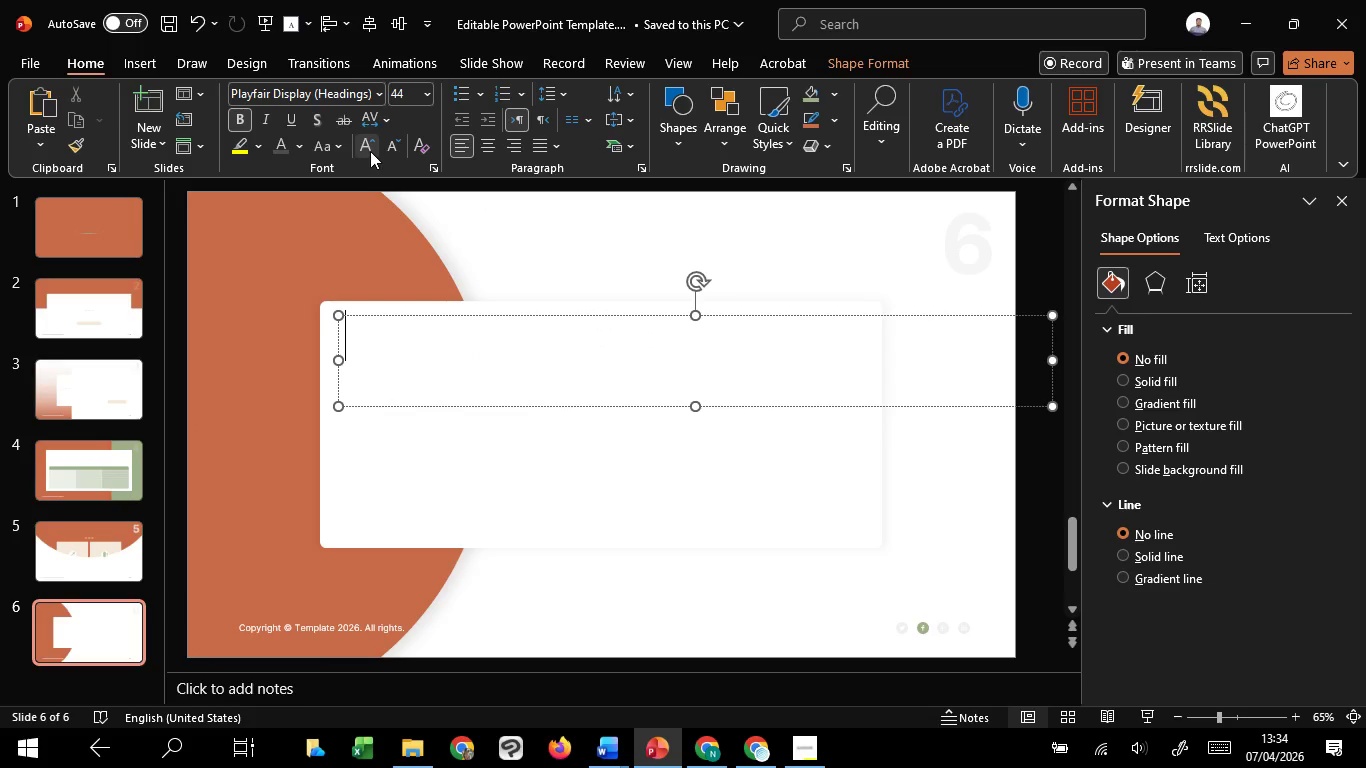 
double_click([366, 150])
 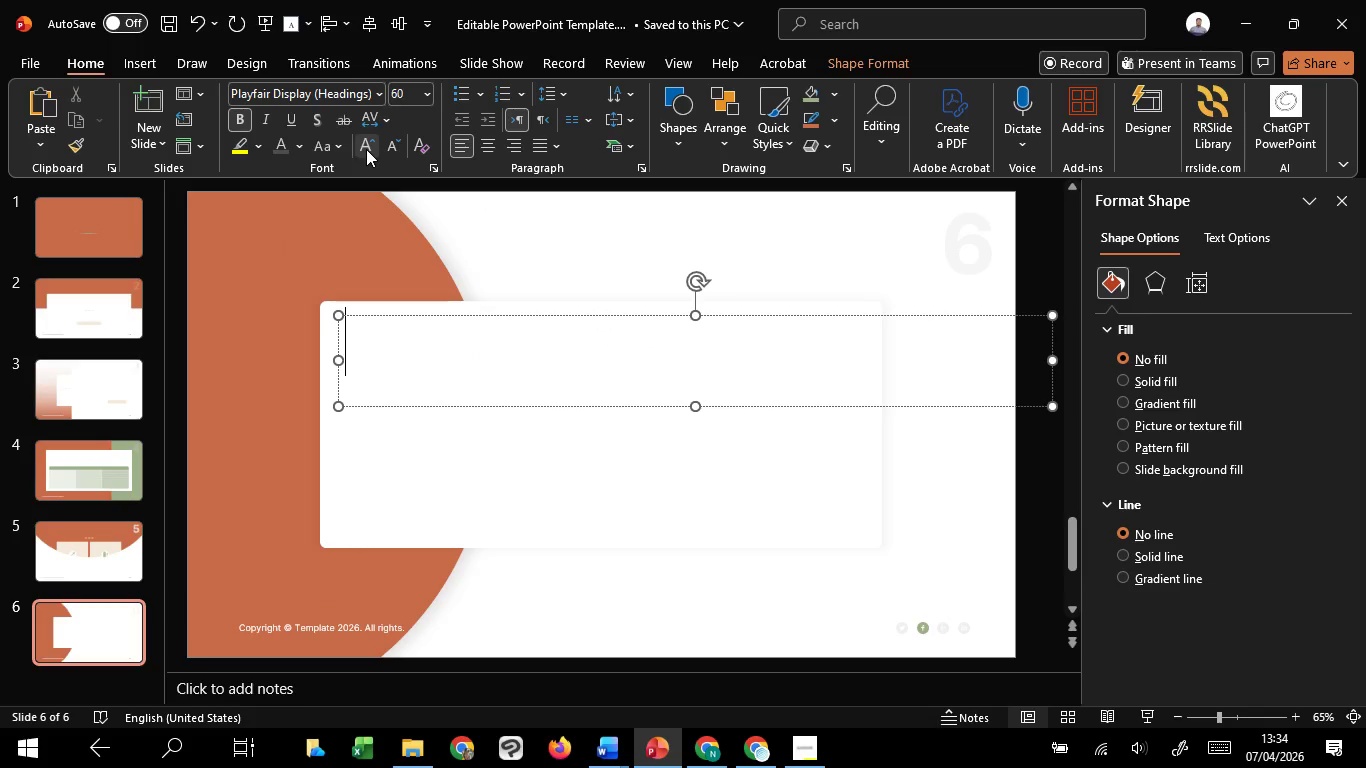 
triple_click([366, 149])
 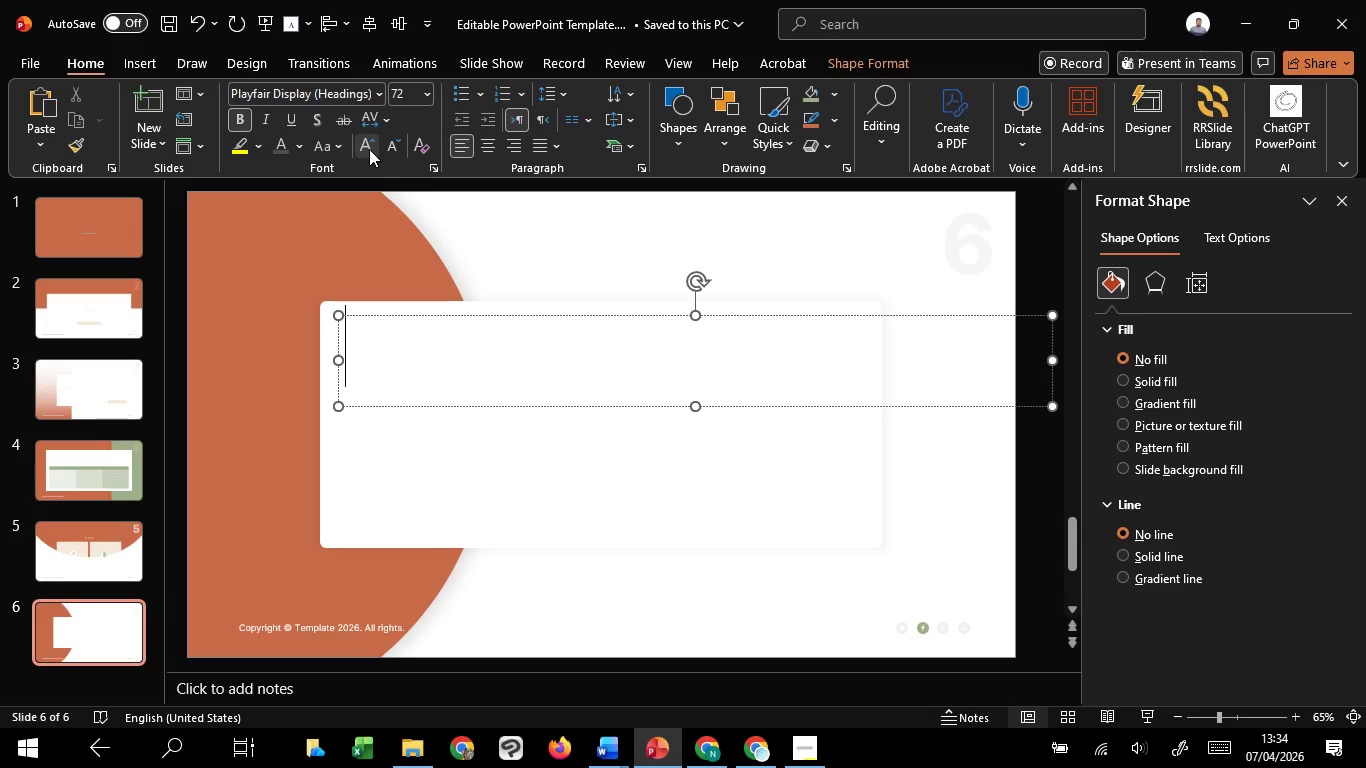 
left_click([371, 149])
 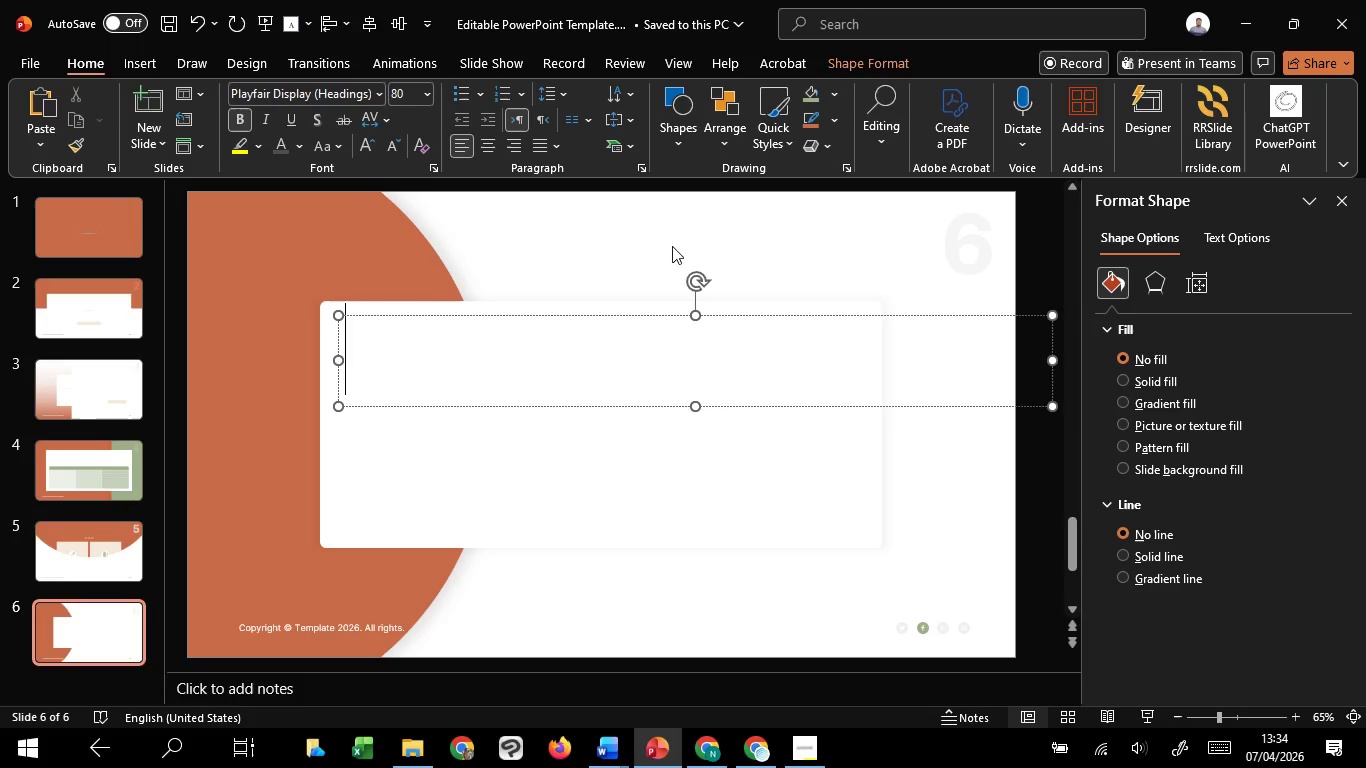 
left_click([668, 242])
 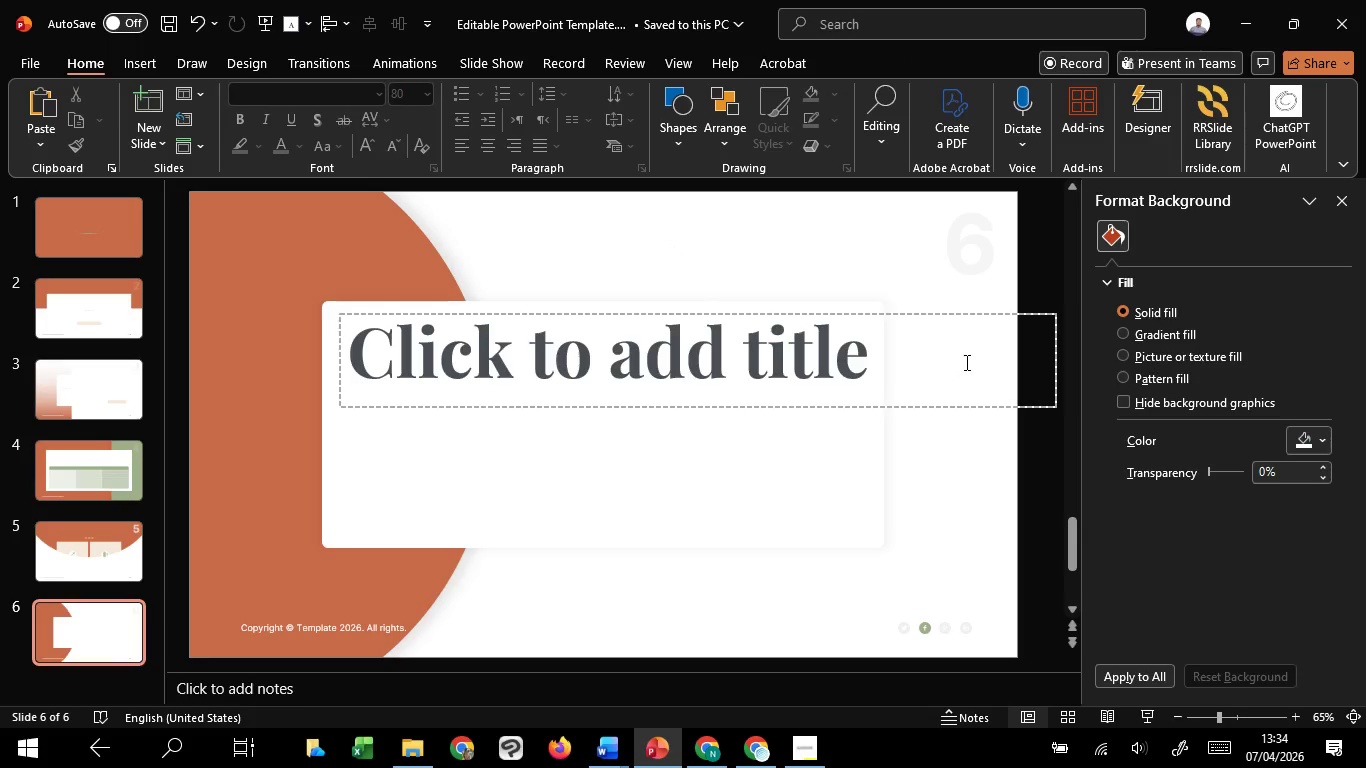 
left_click([965, 362])
 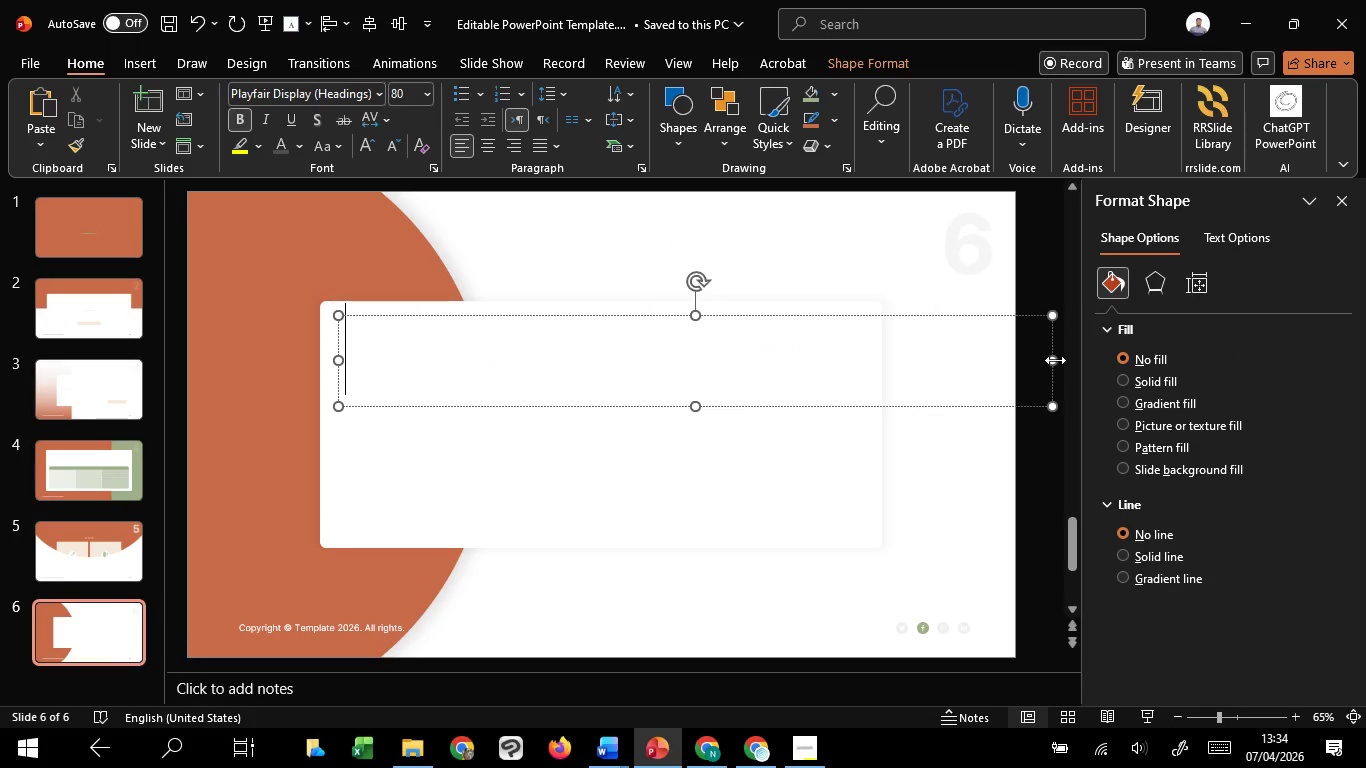 
left_click_drag(start_coordinate=[1055, 360], to_coordinate=[854, 347])
 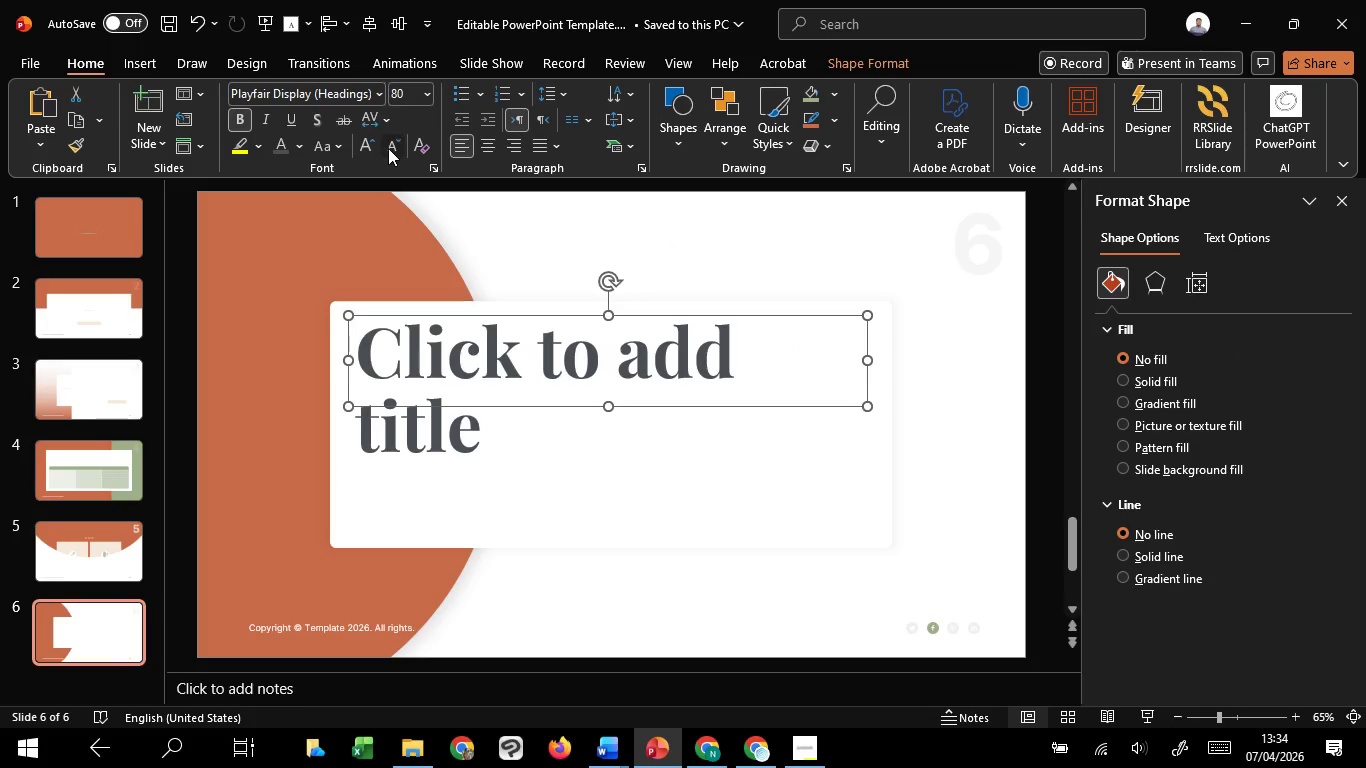 
double_click([389, 149])
 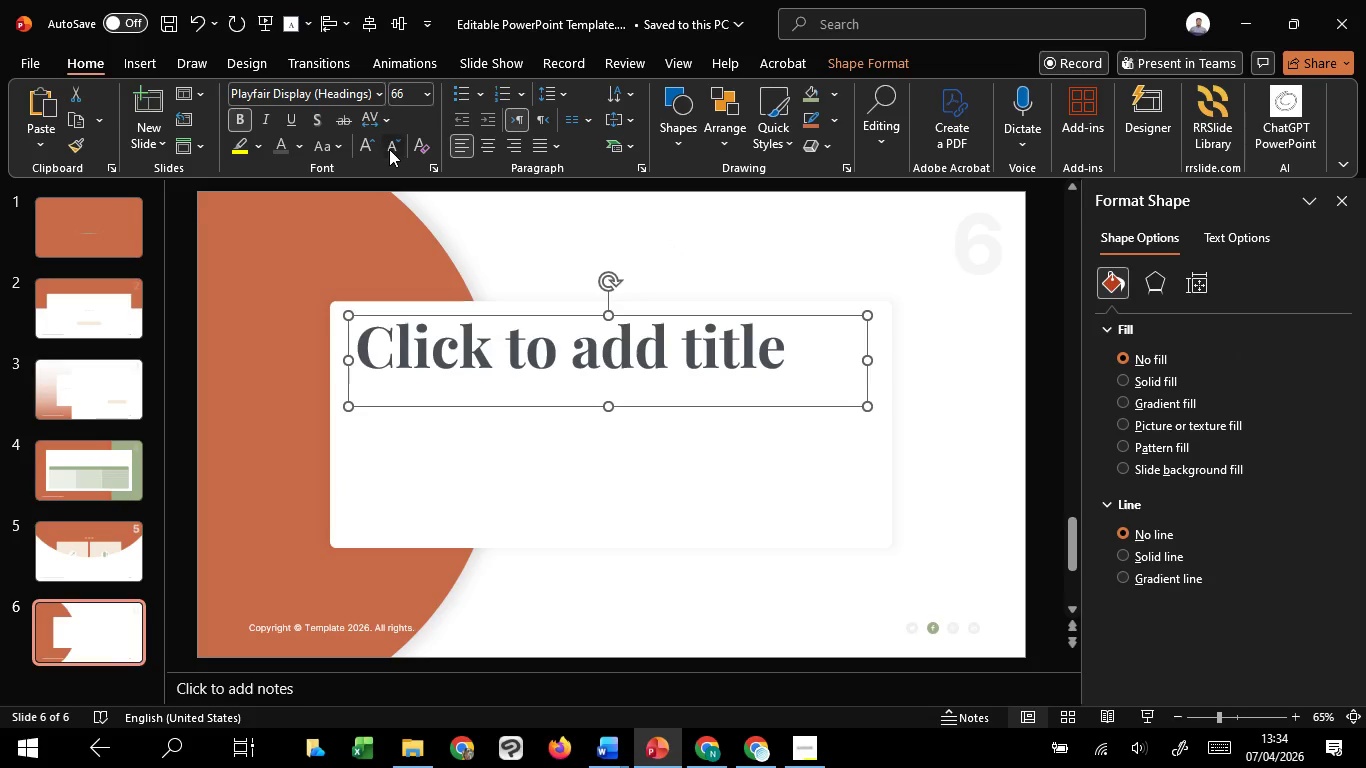 
triple_click([389, 149])
 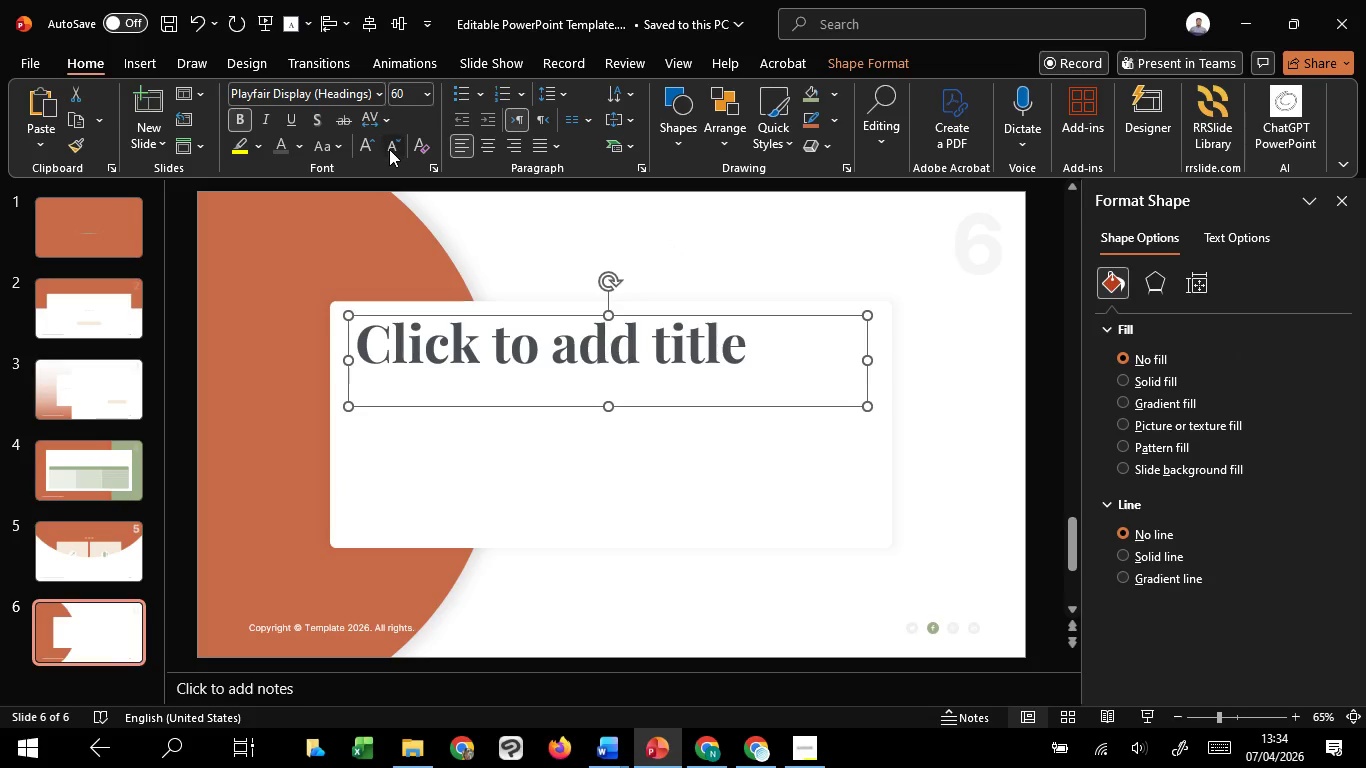 
triple_click([389, 149])
 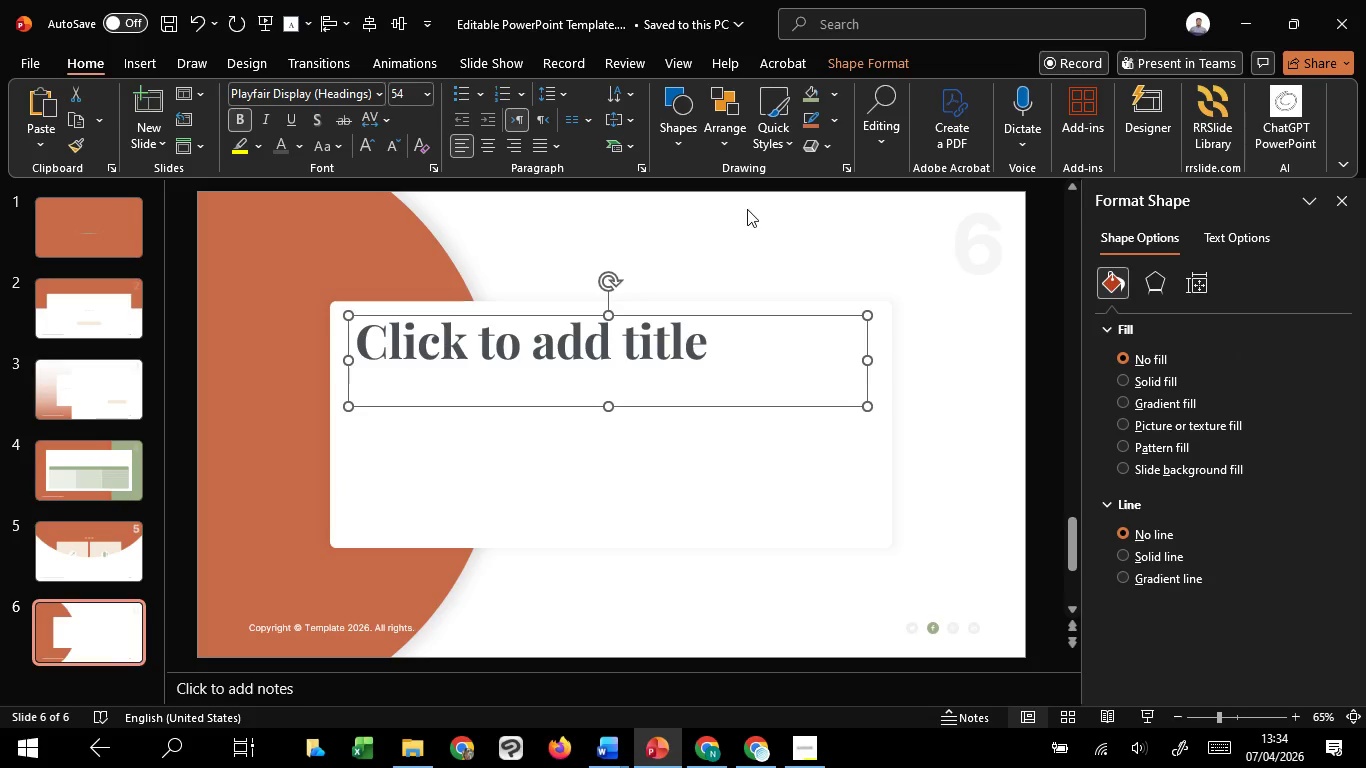 
left_click([756, 229])
 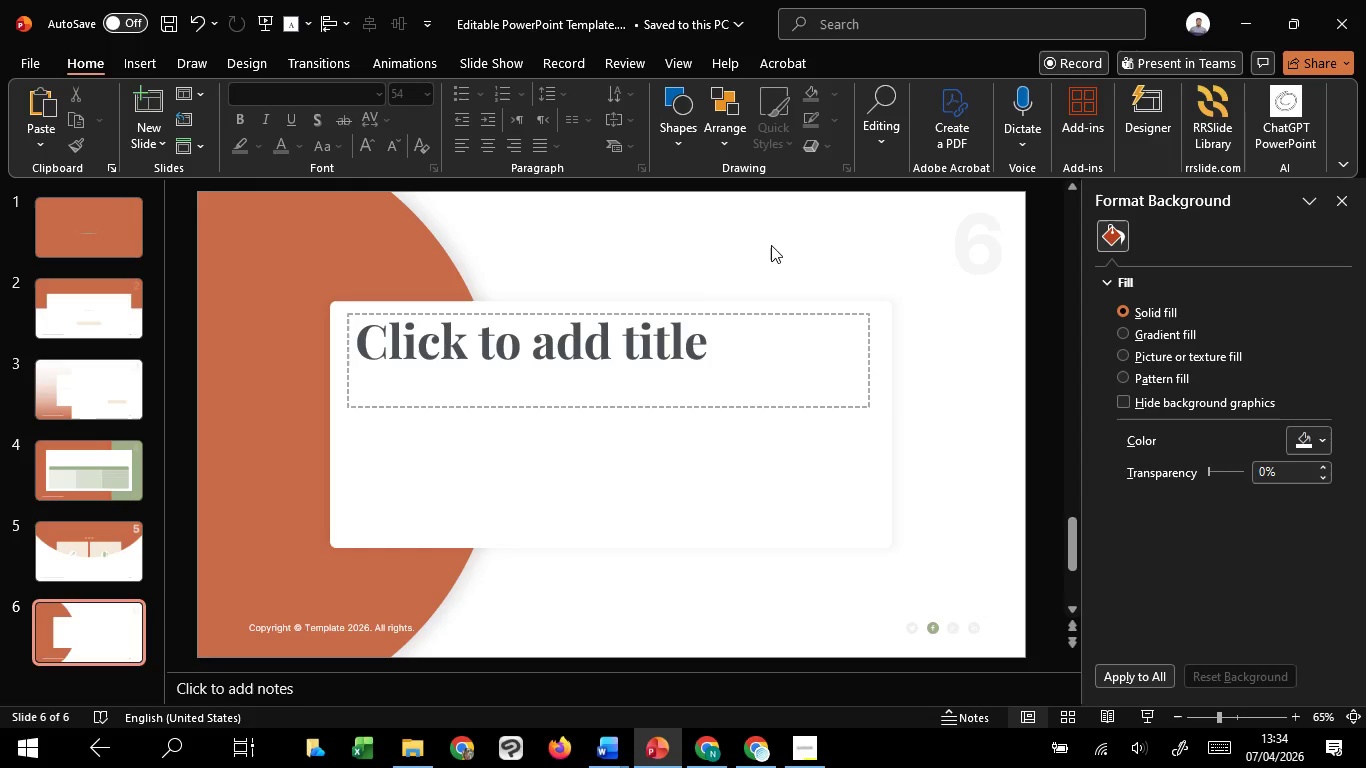 
wait(28.3)
 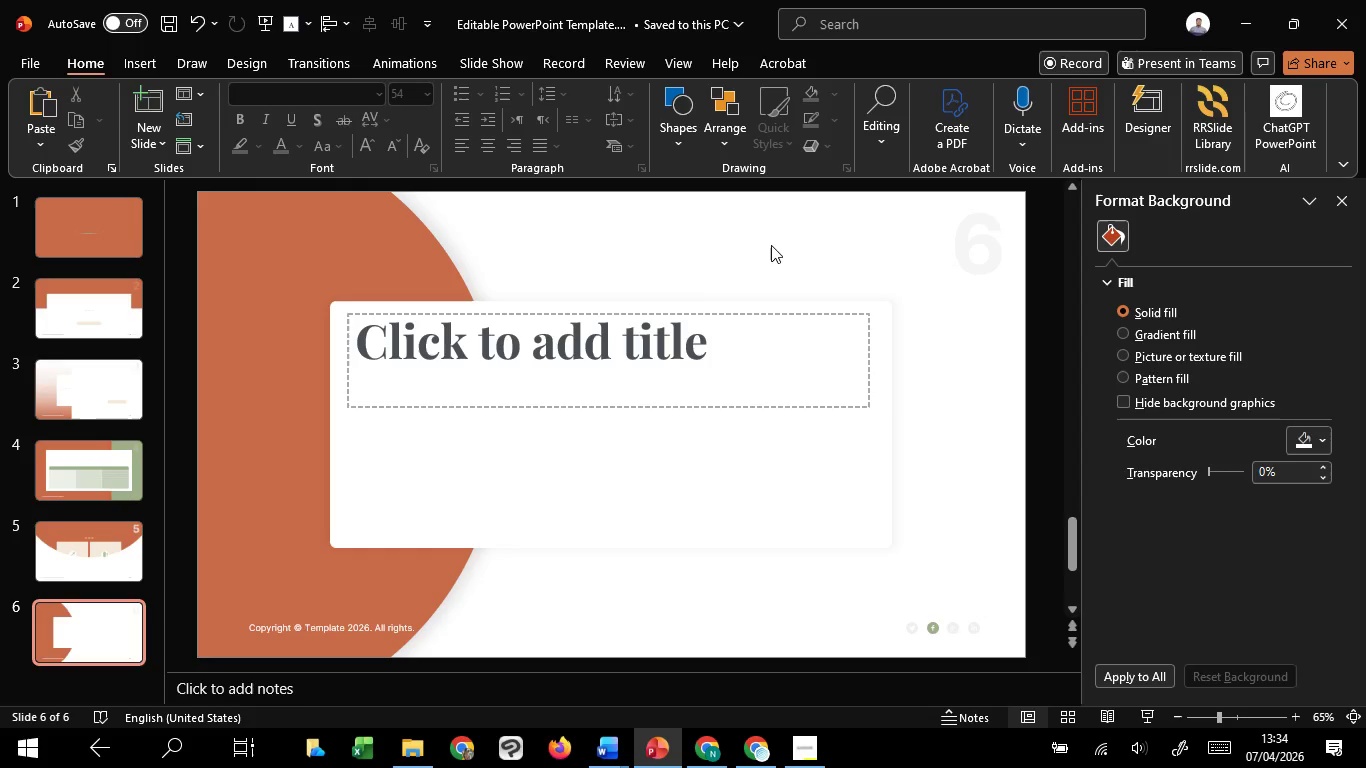 
mouse_move([815, 723])
 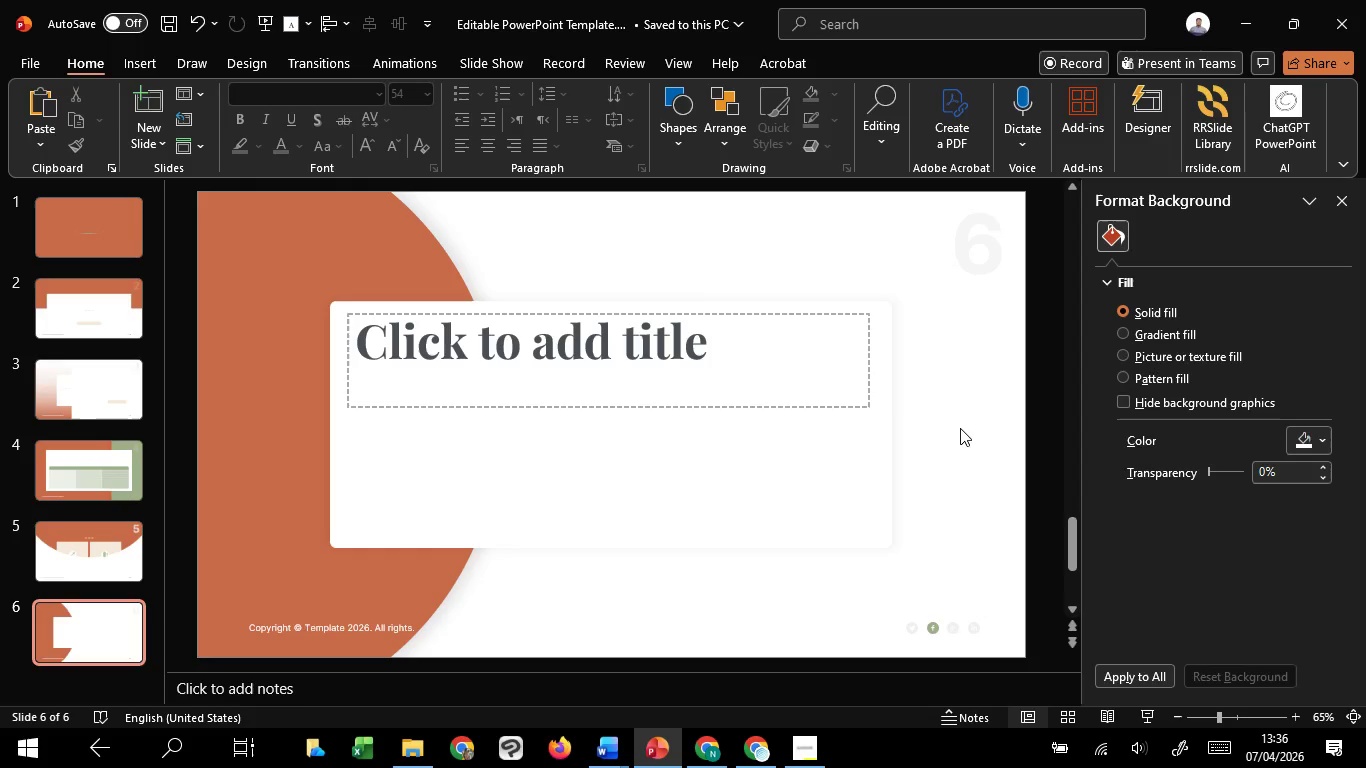 
wait(111.47)
 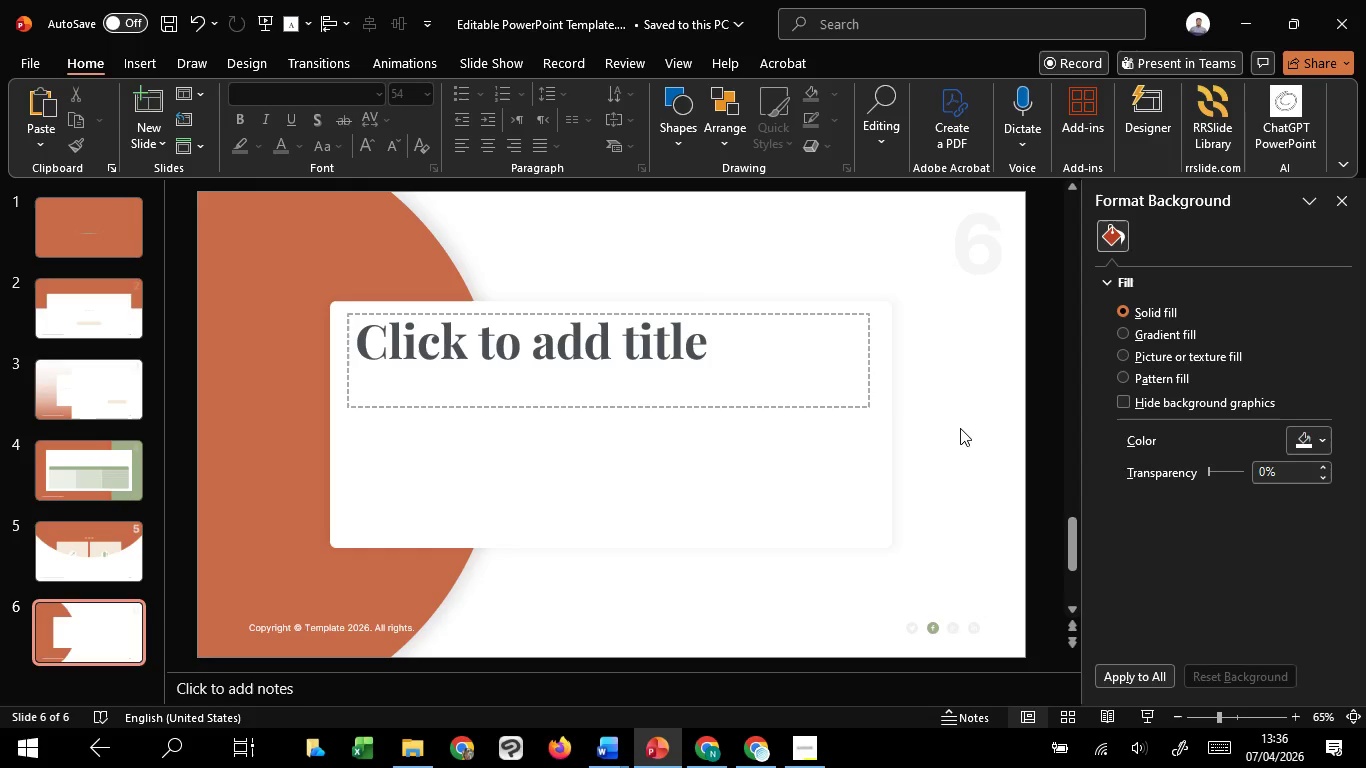 
left_click([603, 399])
 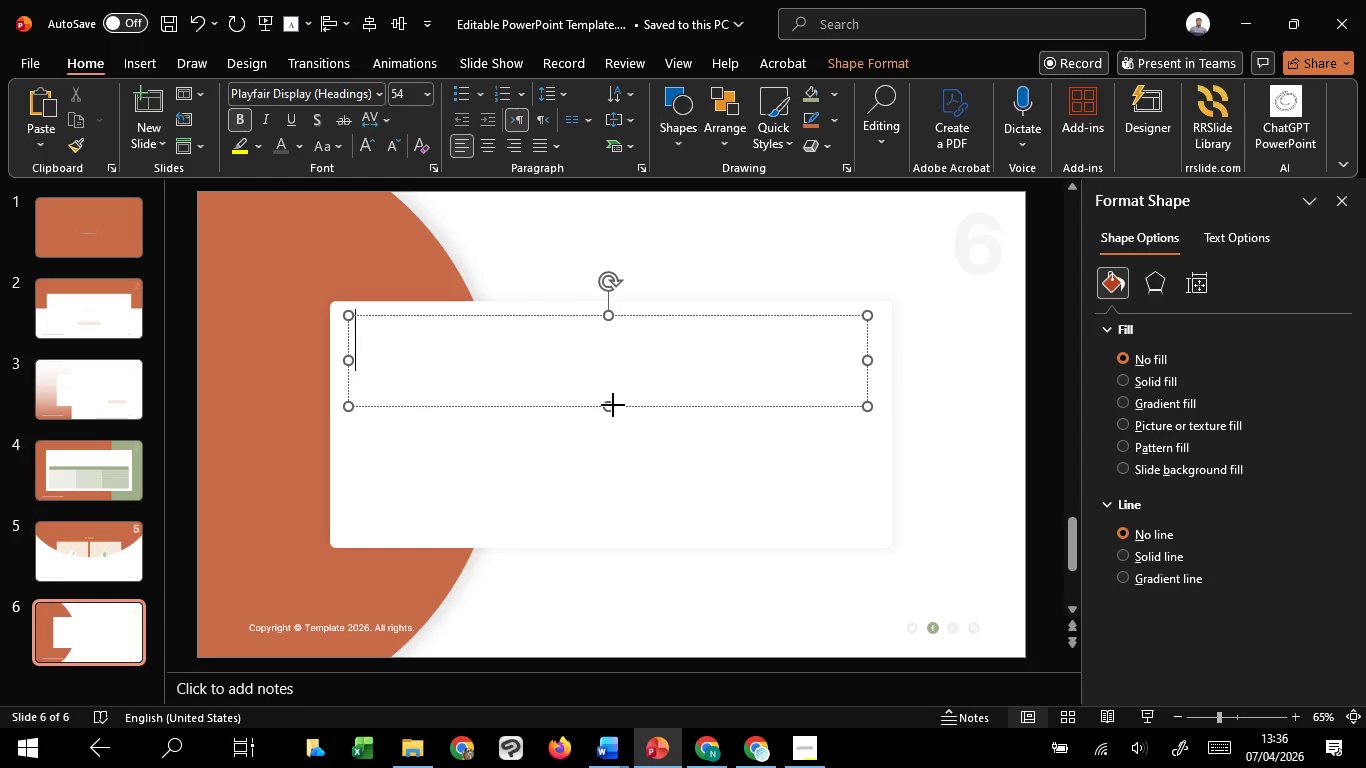 
left_click_drag(start_coordinate=[613, 405], to_coordinate=[615, 392])
 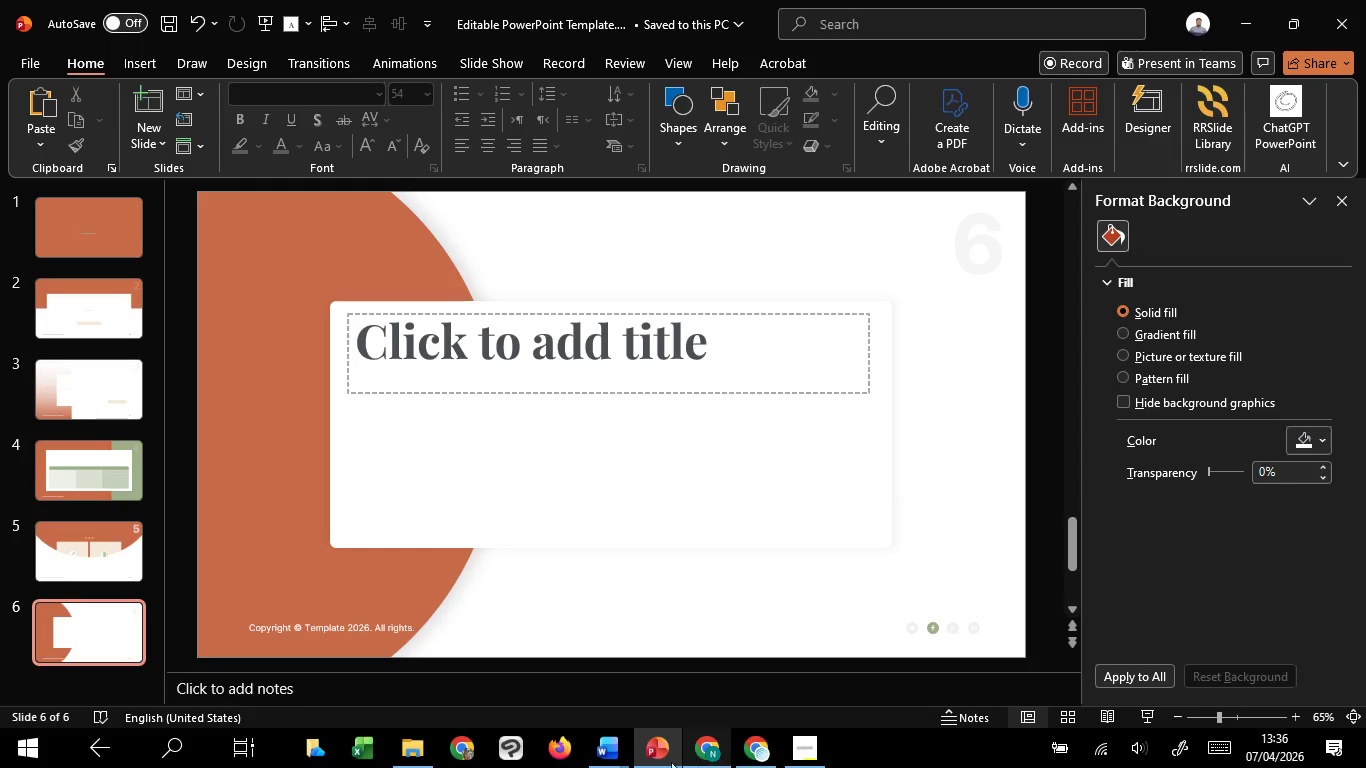 
mouse_move([613, 729])
 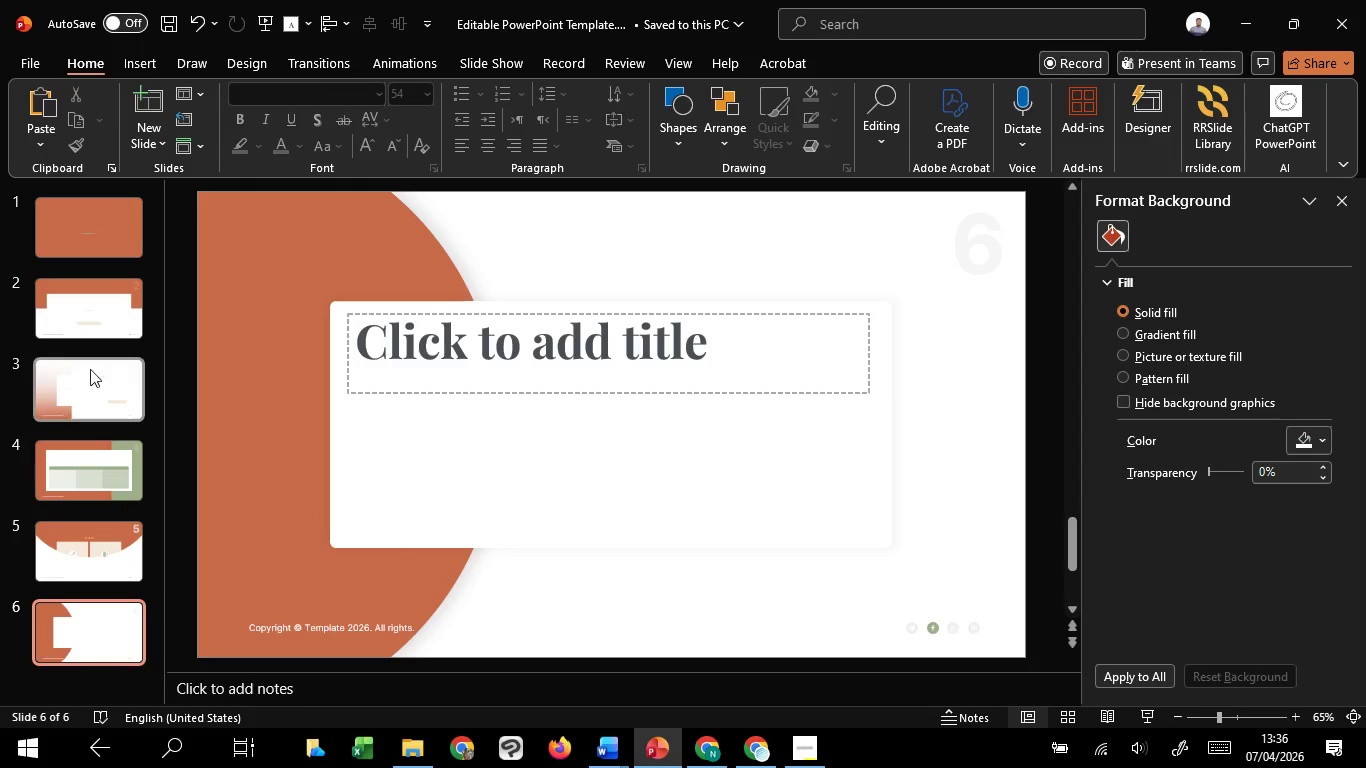 
left_click([104, 461])
 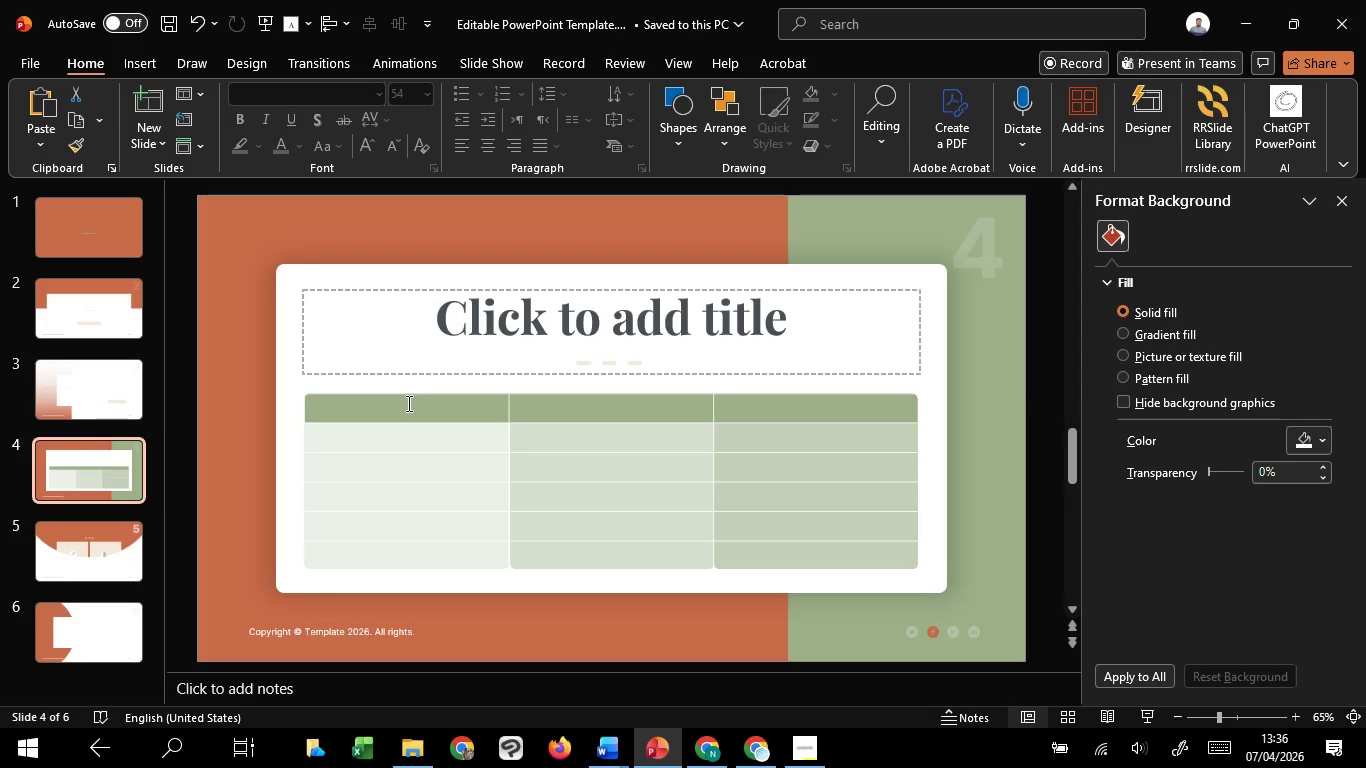 
left_click([407, 403])
 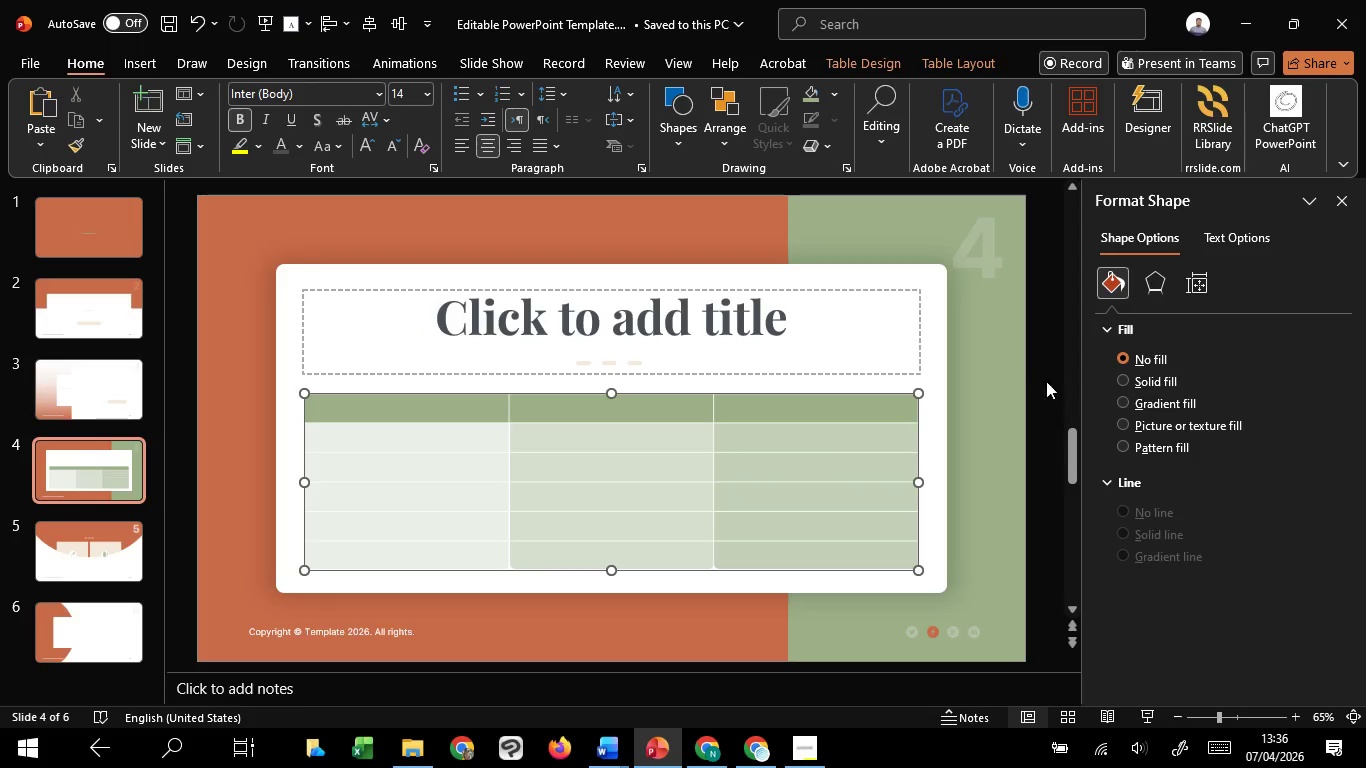 
left_click_drag(start_coordinate=[1036, 378], to_coordinate=[264, 582])
 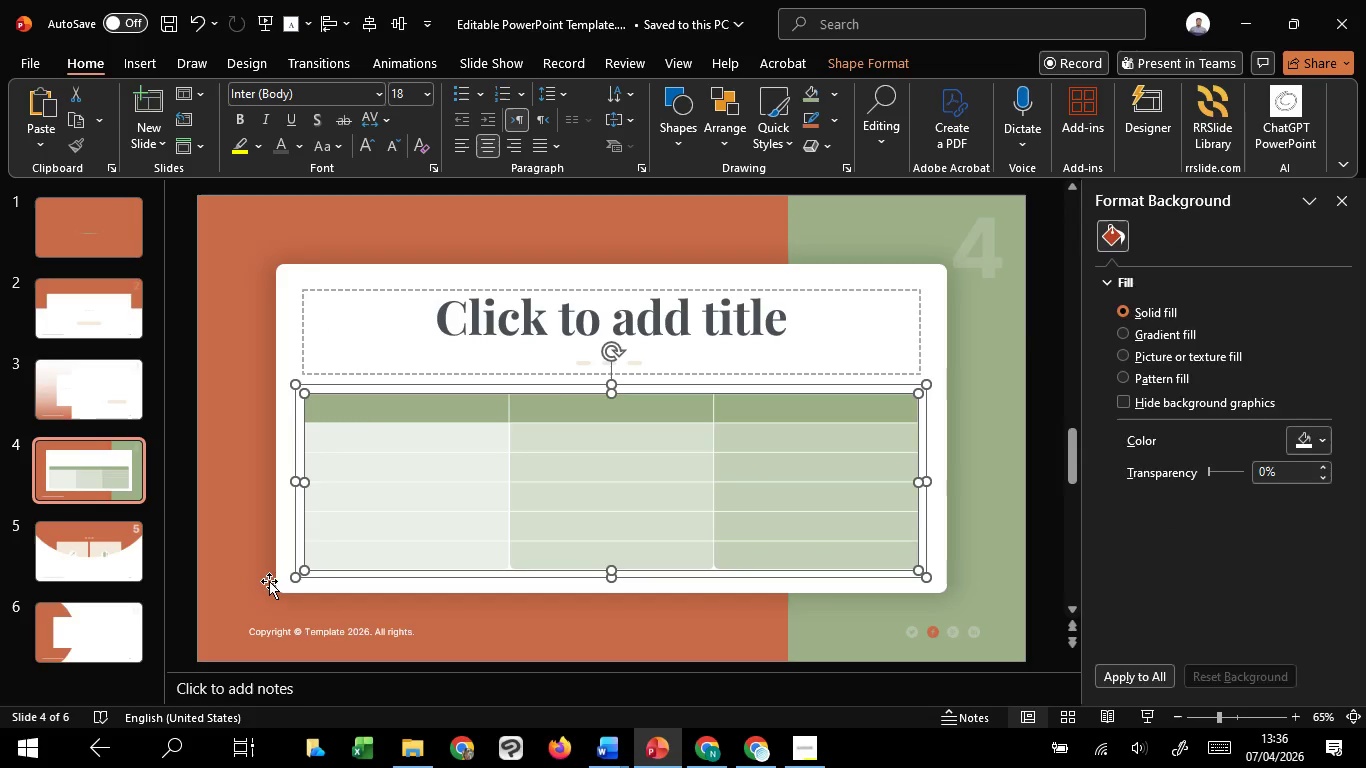 
key(Control+C)
 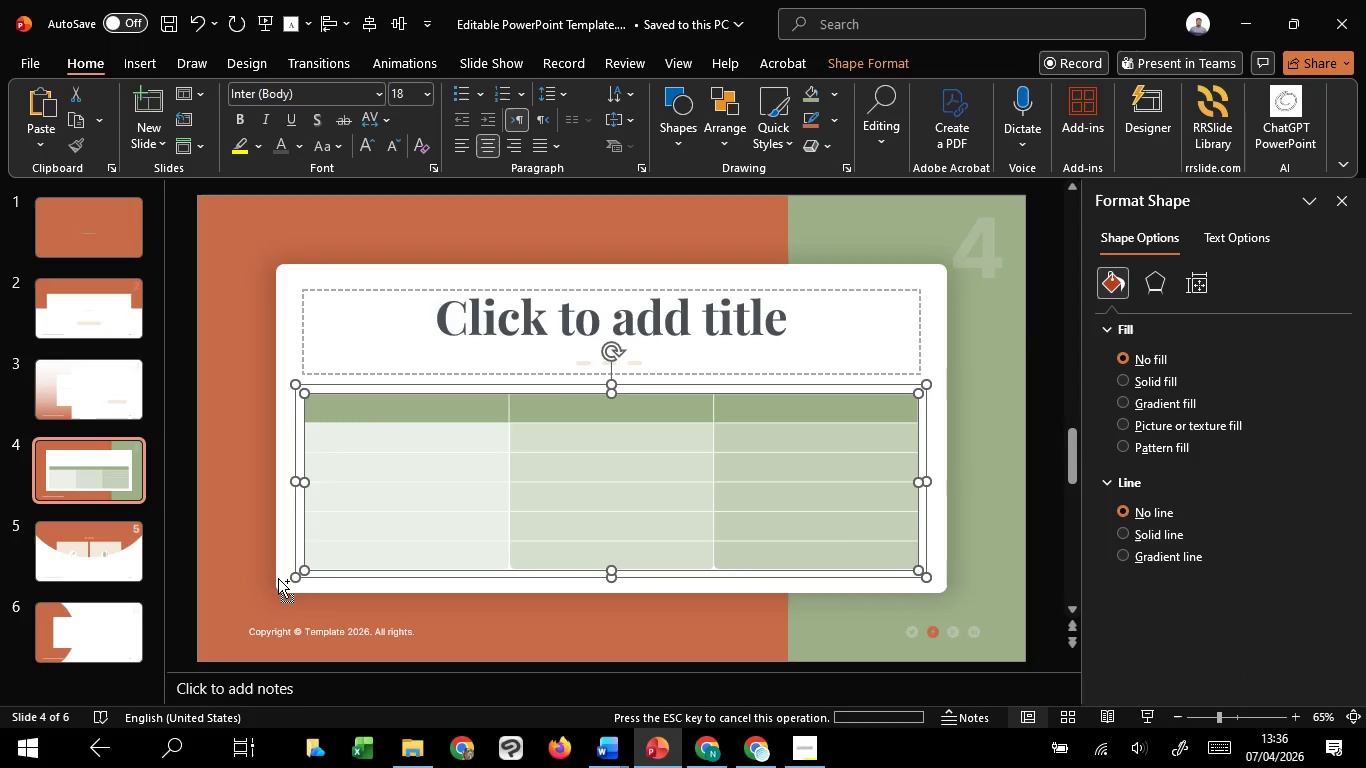 
key(Control+C)
 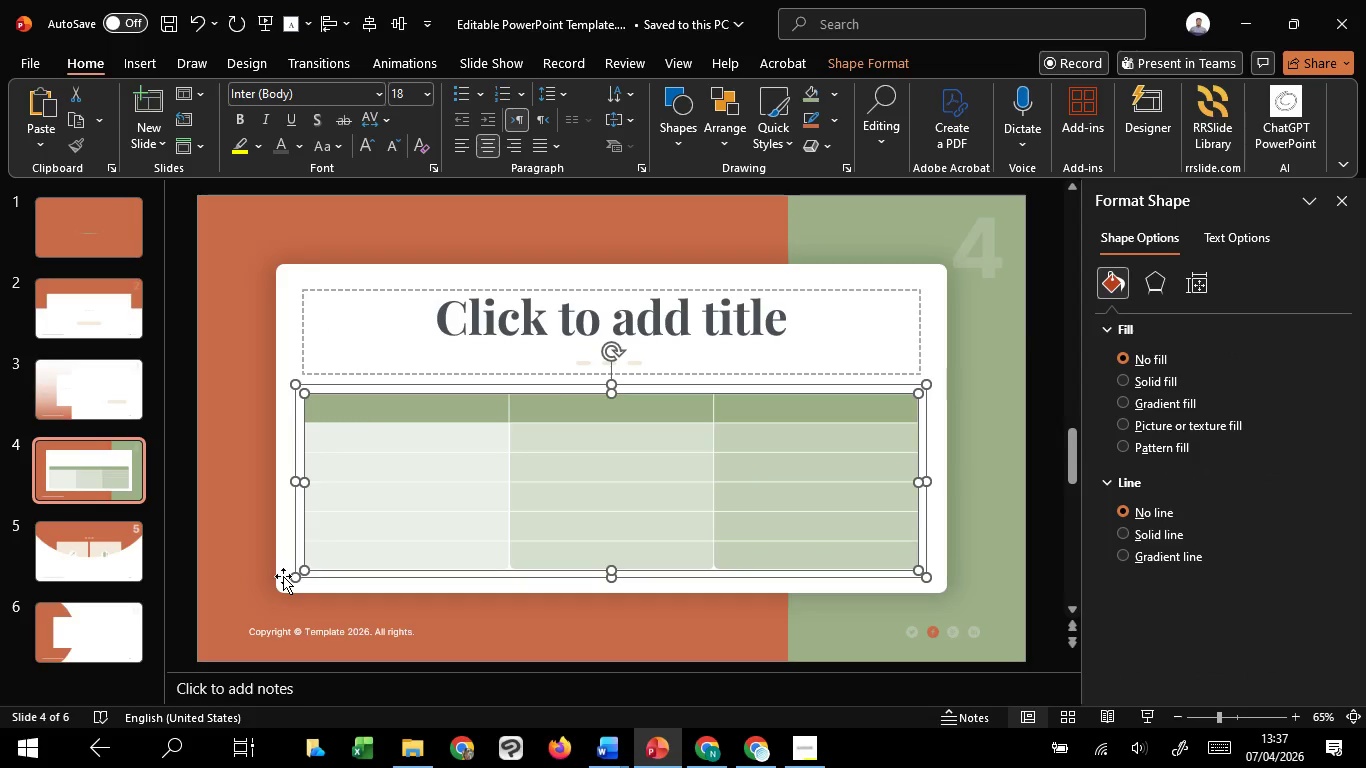 
scroll: coordinate [283, 576], scroll_direction: down, amount: 1.0
 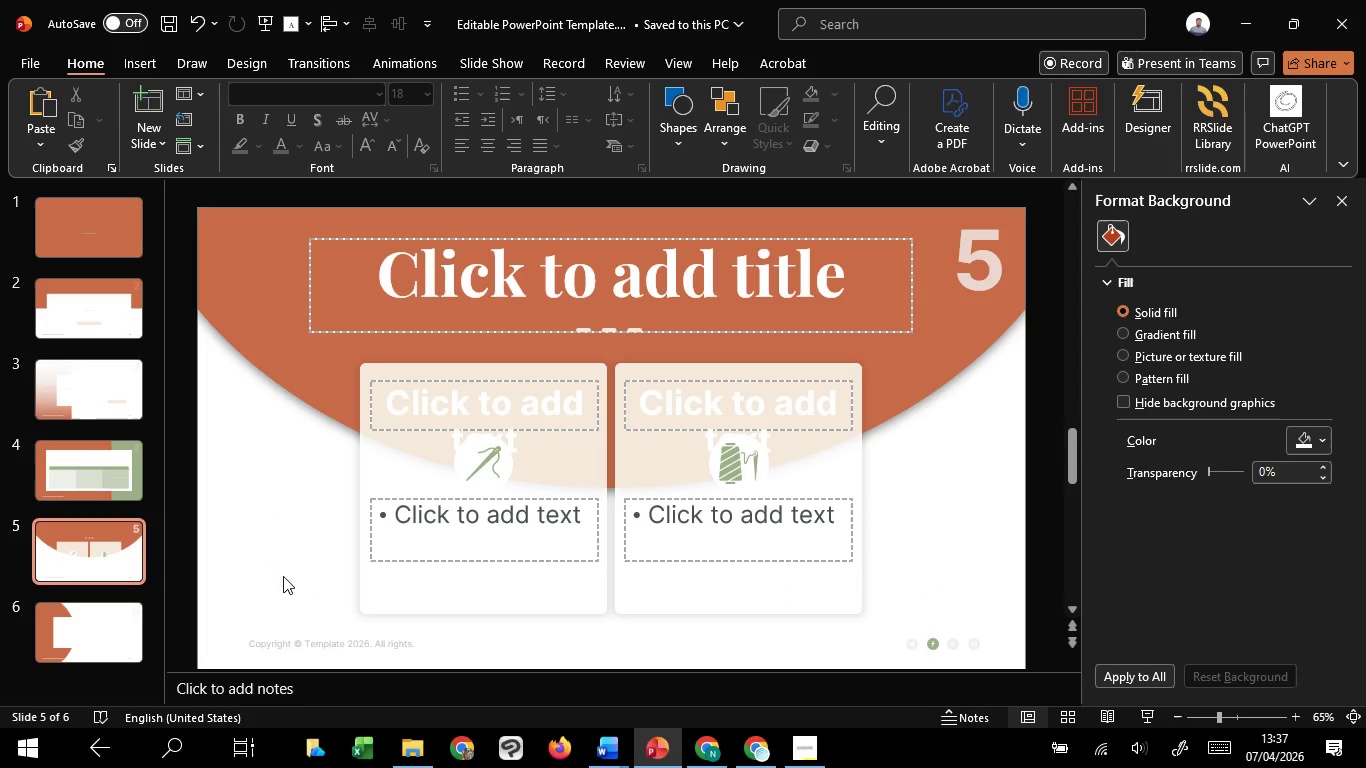 
hold_key(key=ControlLeft, duration=0.61)
 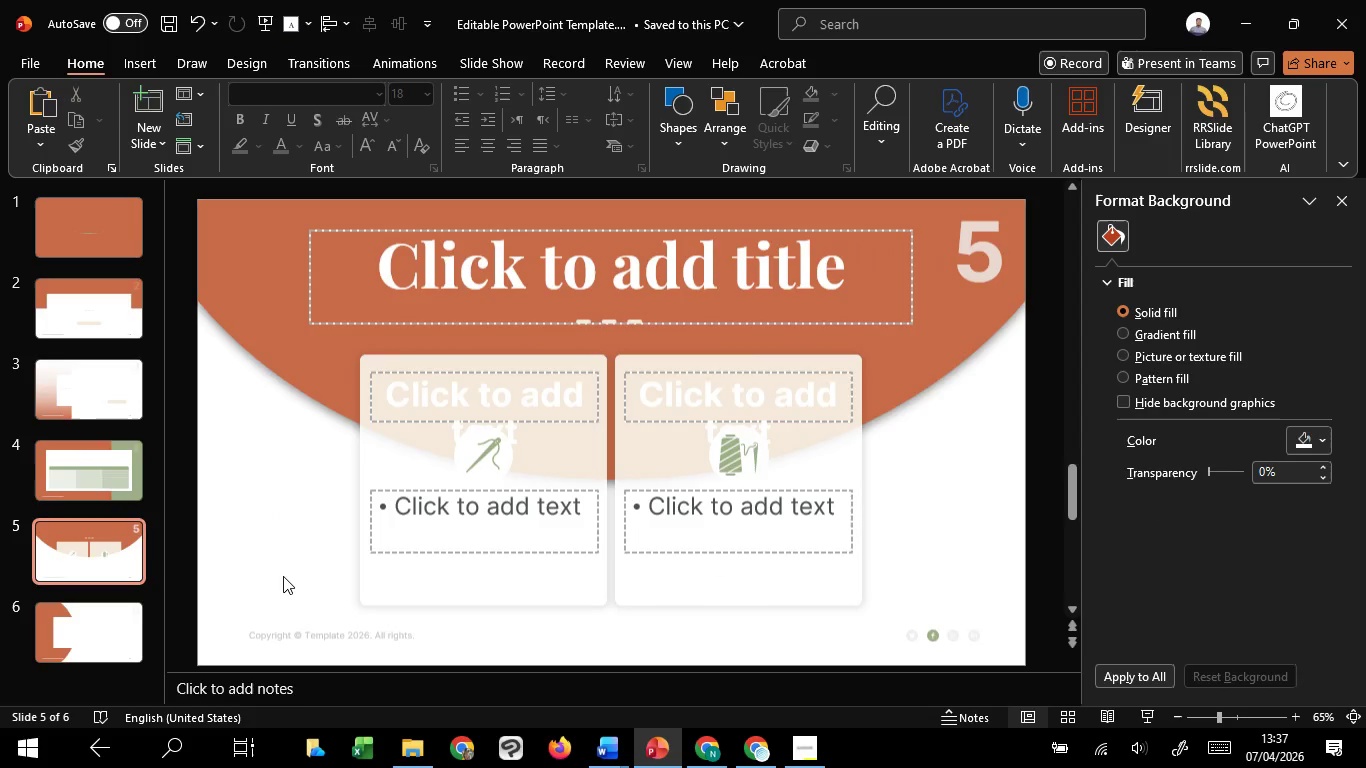 
scroll: coordinate [283, 576], scroll_direction: down, amount: 1.0
 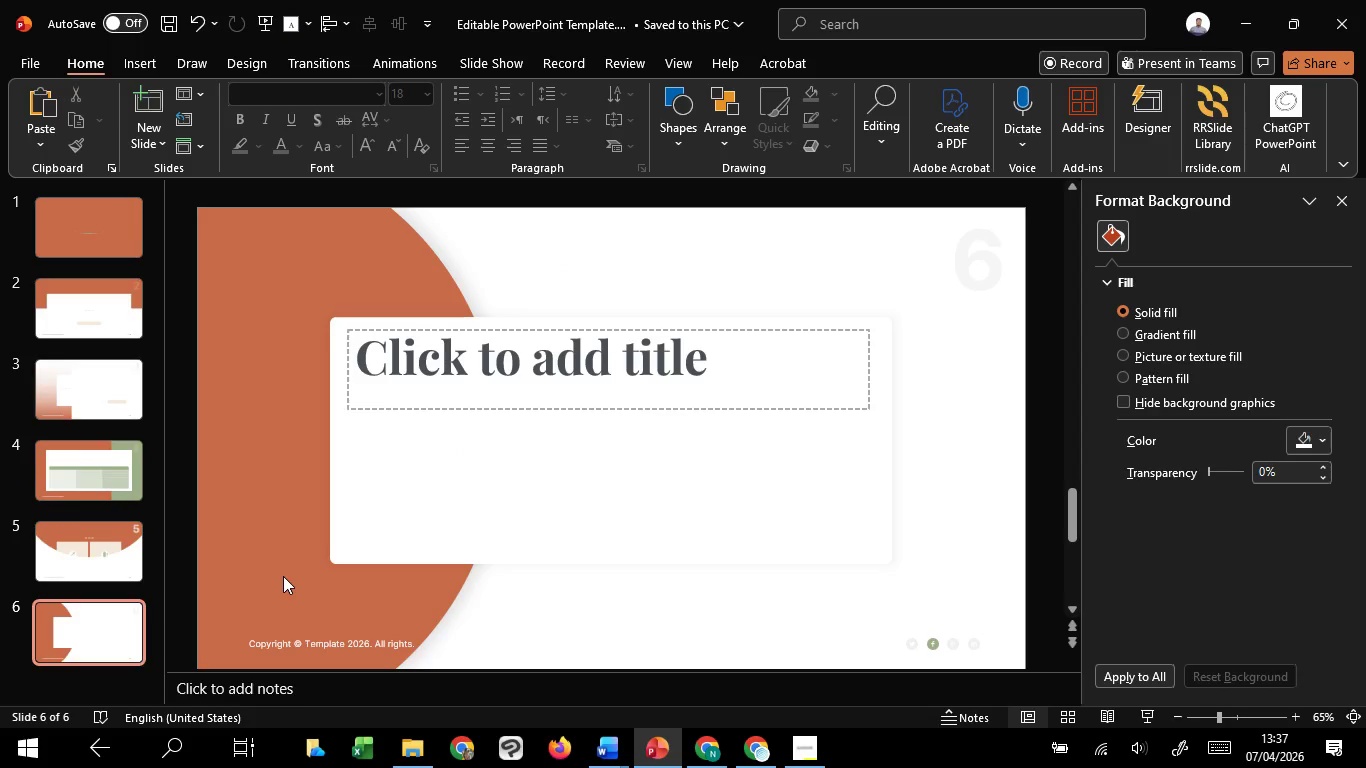 
key(Control+V)
 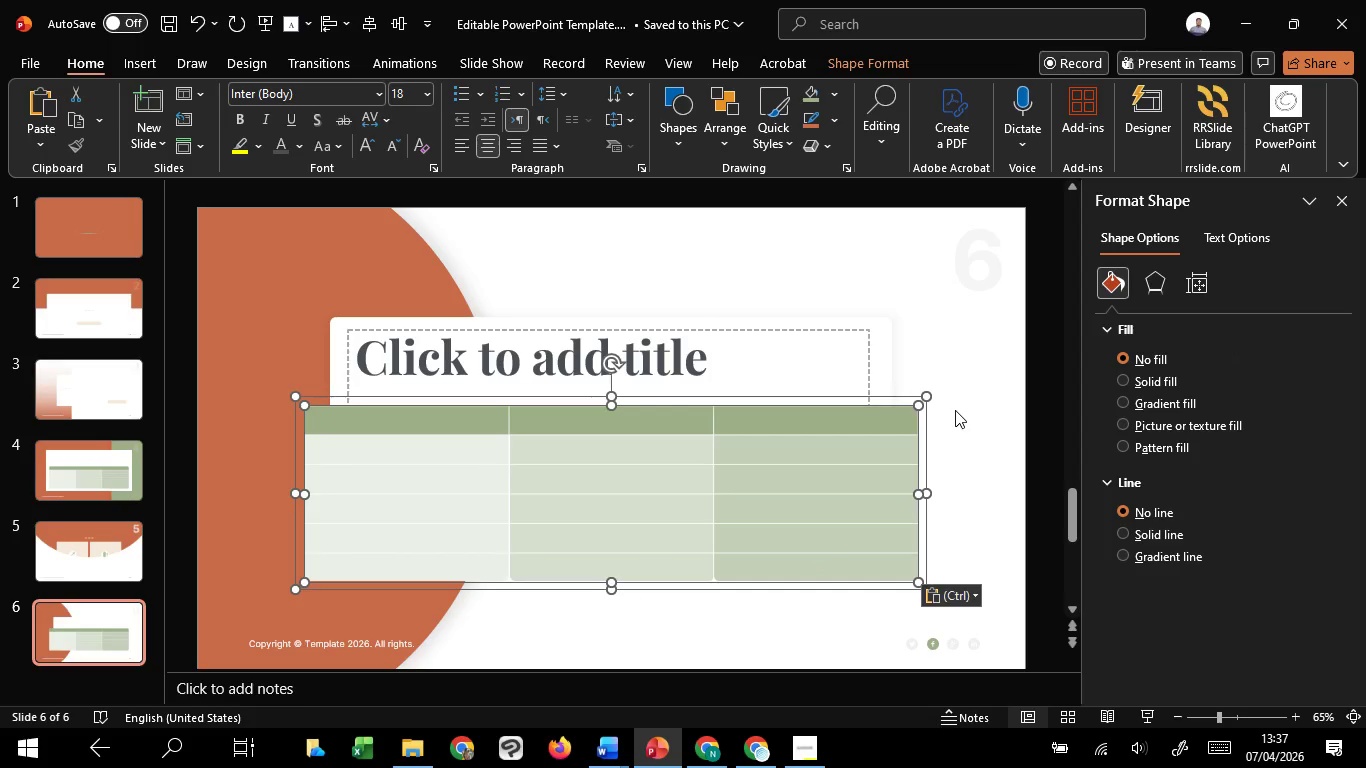 
left_click([955, 410])
 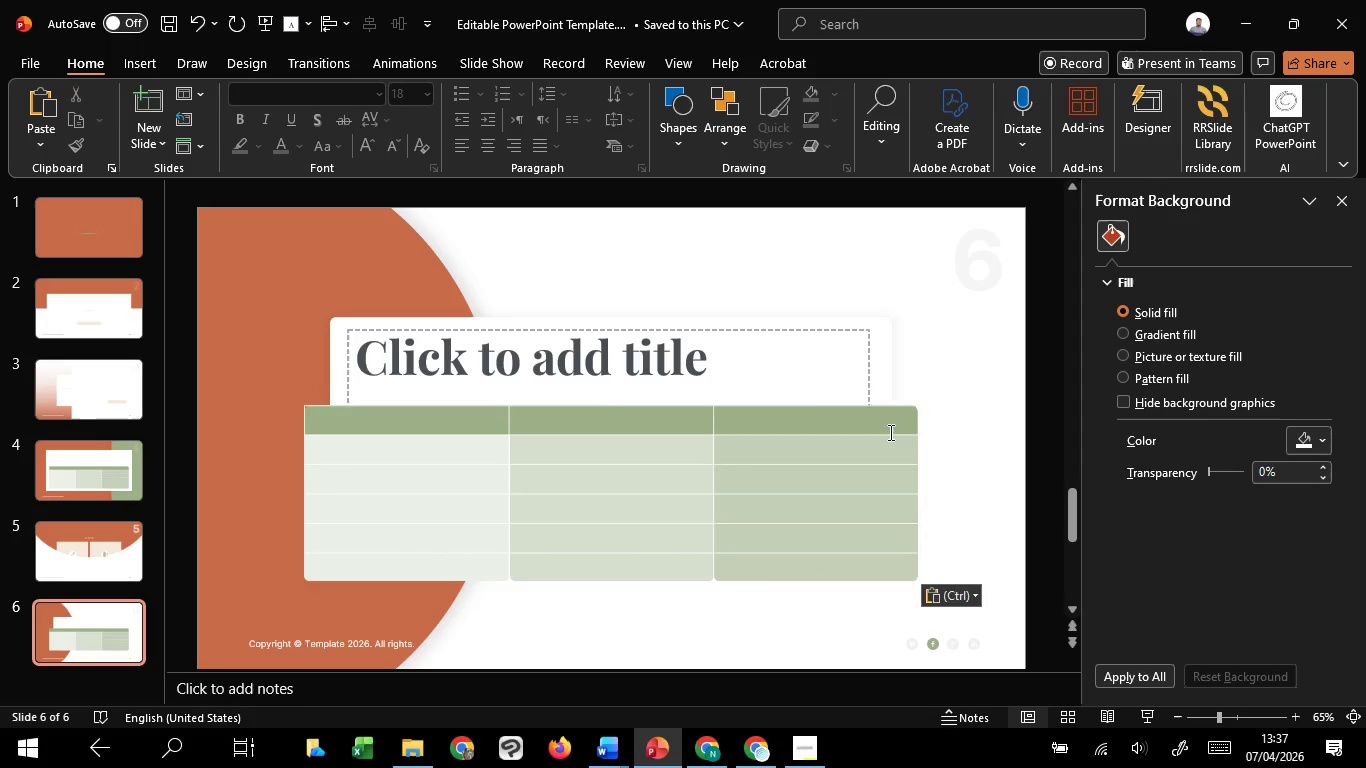 
left_click([889, 432])
 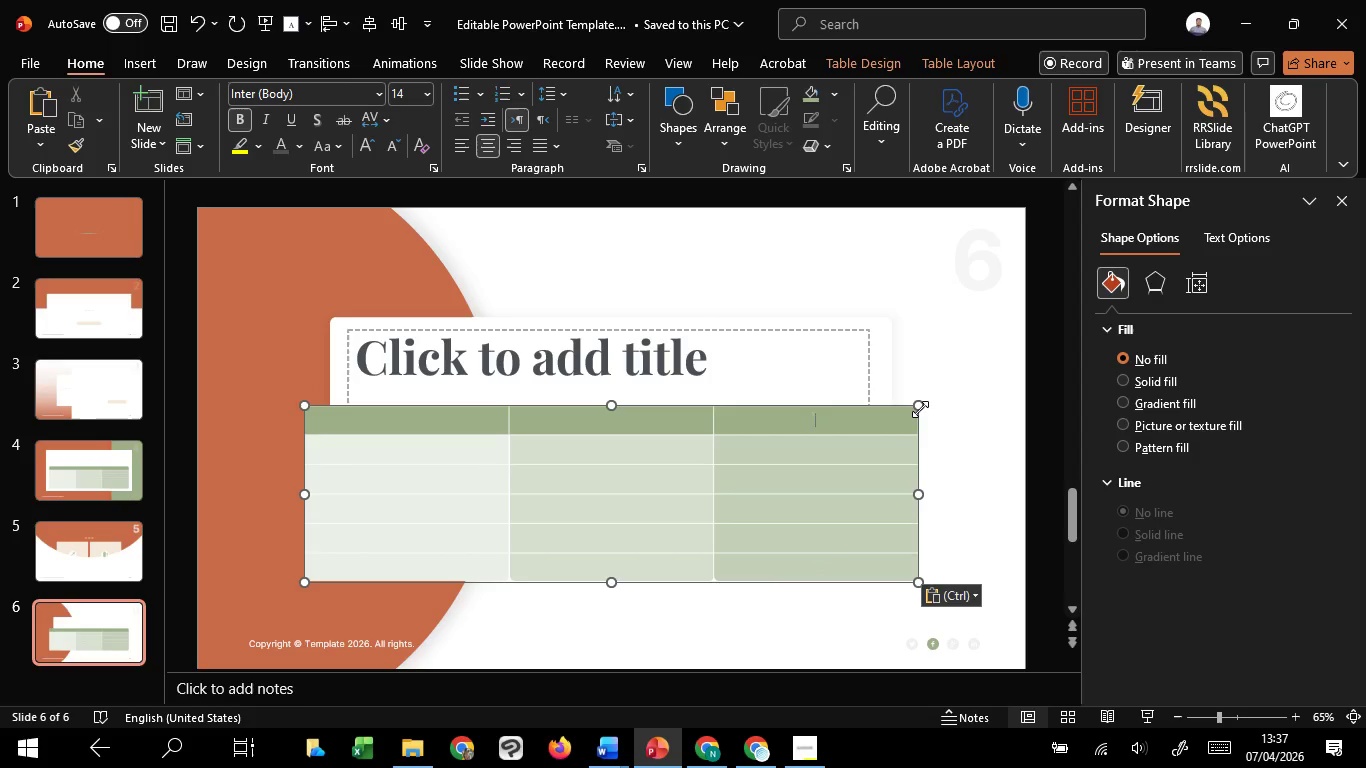 
hold_key(key=ControlLeft, duration=3.61)
hold_key(key=ShiftLeft, duration=1.52)
left_click_drag(start_coordinate=[920, 409], to_coordinate=[852, 446])
 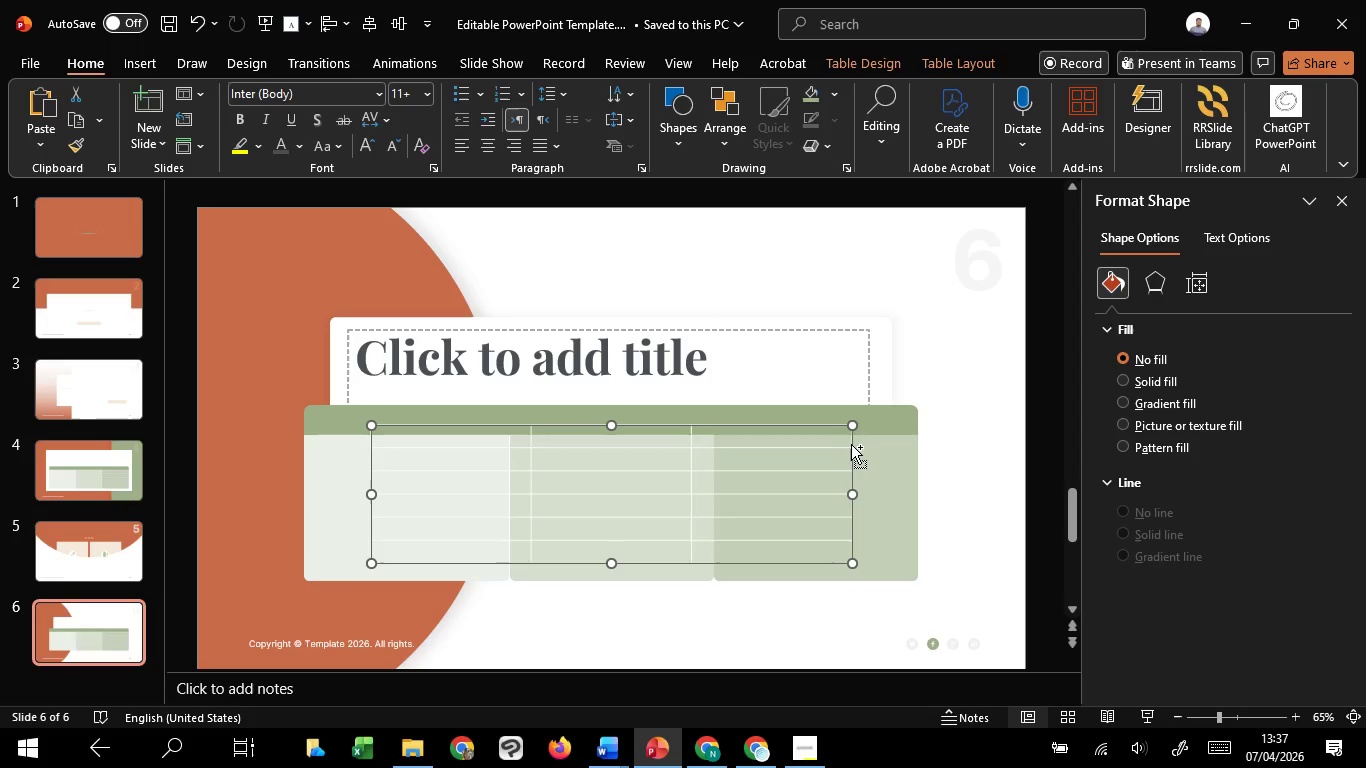 
hold_key(key=ShiftLeft, duration=1.5)
left_click_drag(start_coordinate=[858, 425], to_coordinate=[841, 437])
 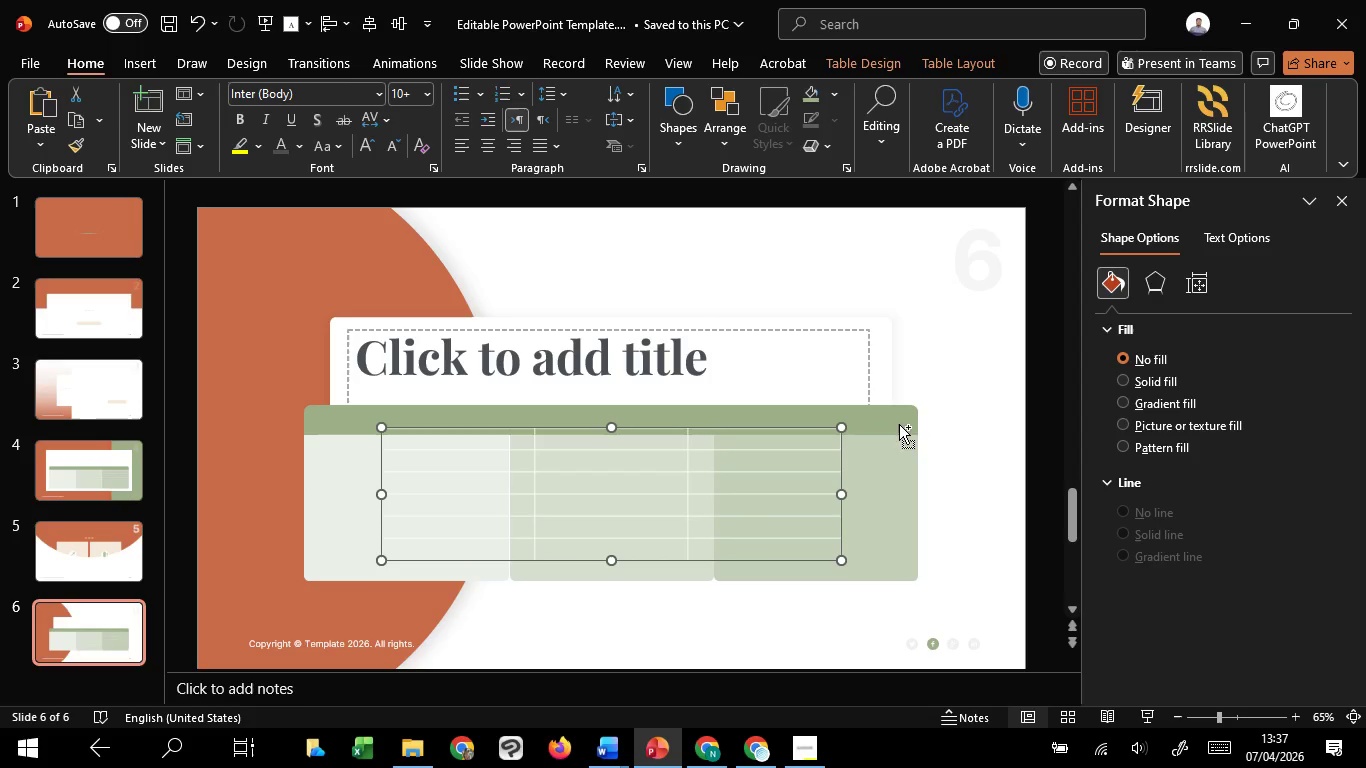 
hold_key(key=ShiftLeft, duration=0.36)
 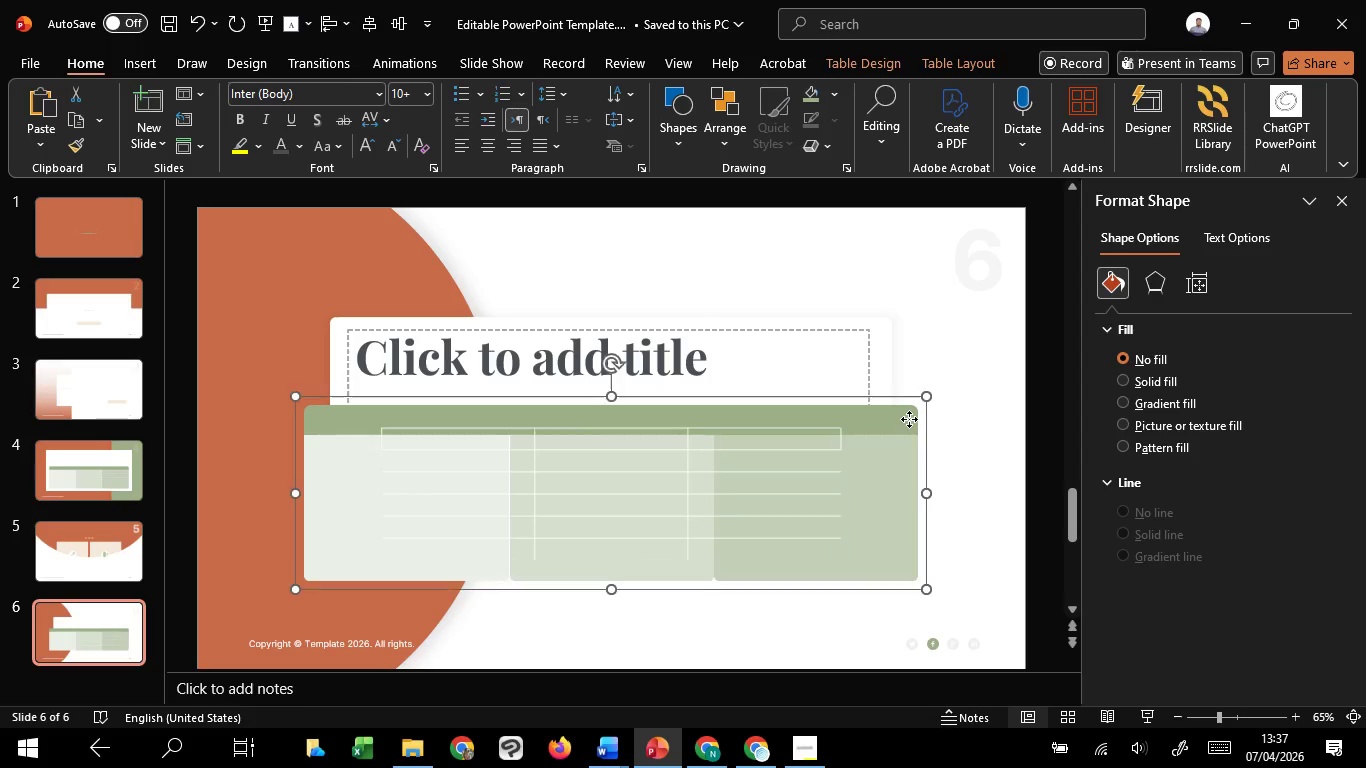 
left_click([909, 419])
 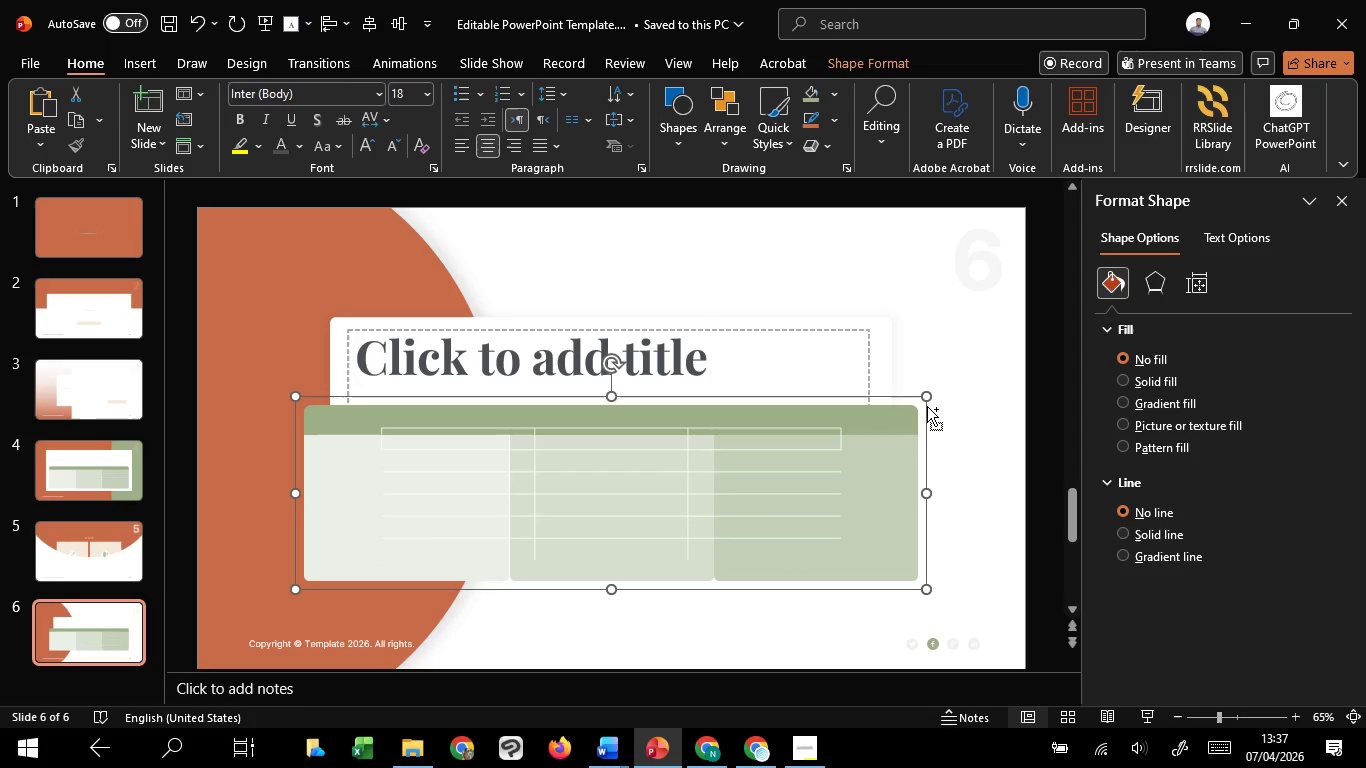 
hold_key(key=ControlLeft, duration=3.27)
hold_key(key=ShiftLeft, duration=1.51)
left_click_drag(start_coordinate=[927, 397], to_coordinate=[870, 440])
 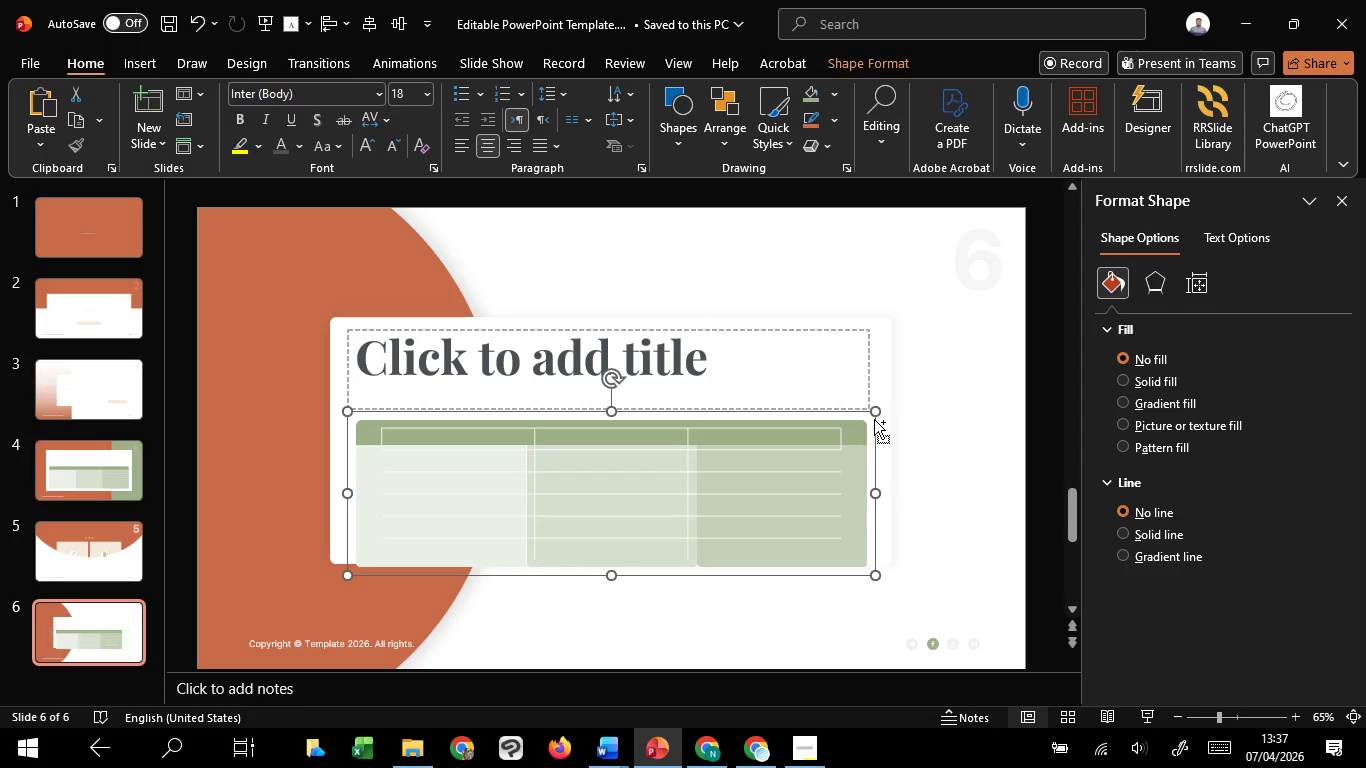 
hold_key(key=ShiftLeft, duration=1.5)
 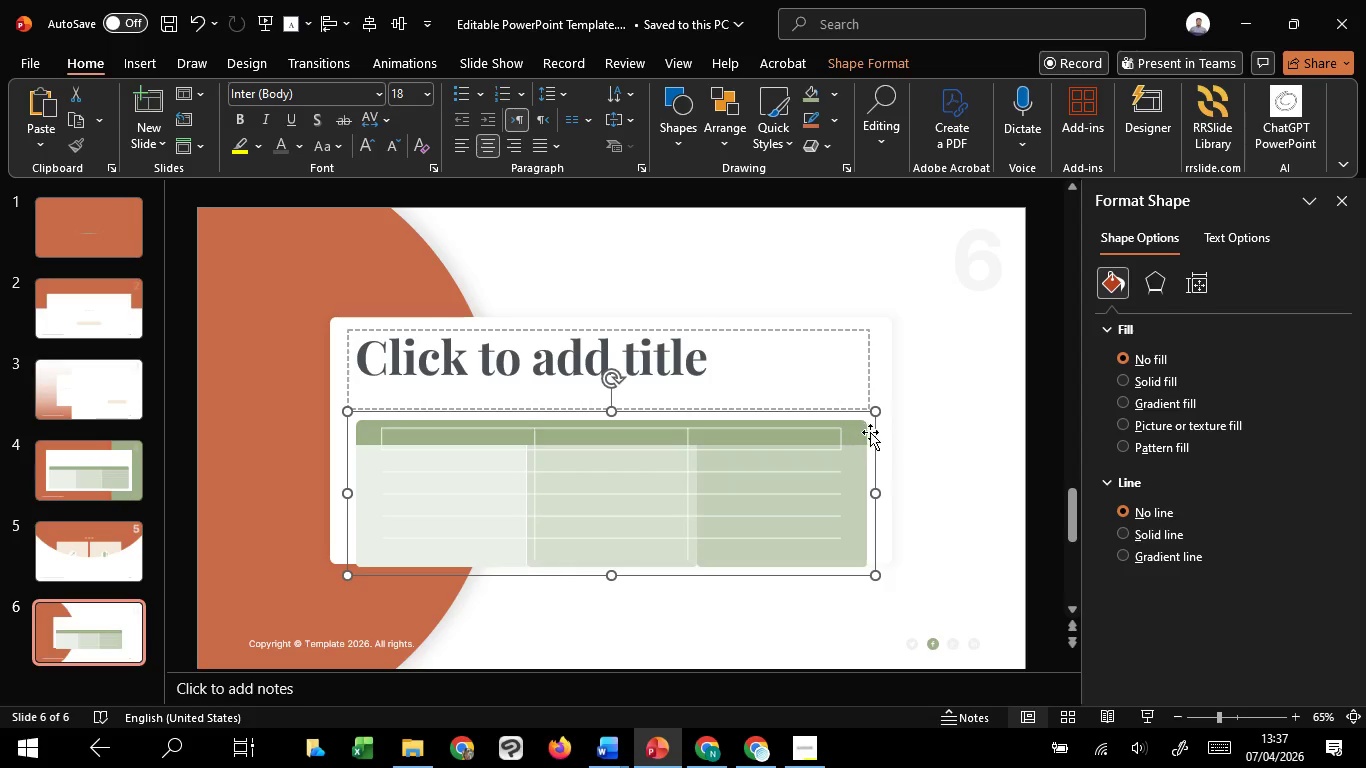 
key(Control+Shift+ShiftLeft)
 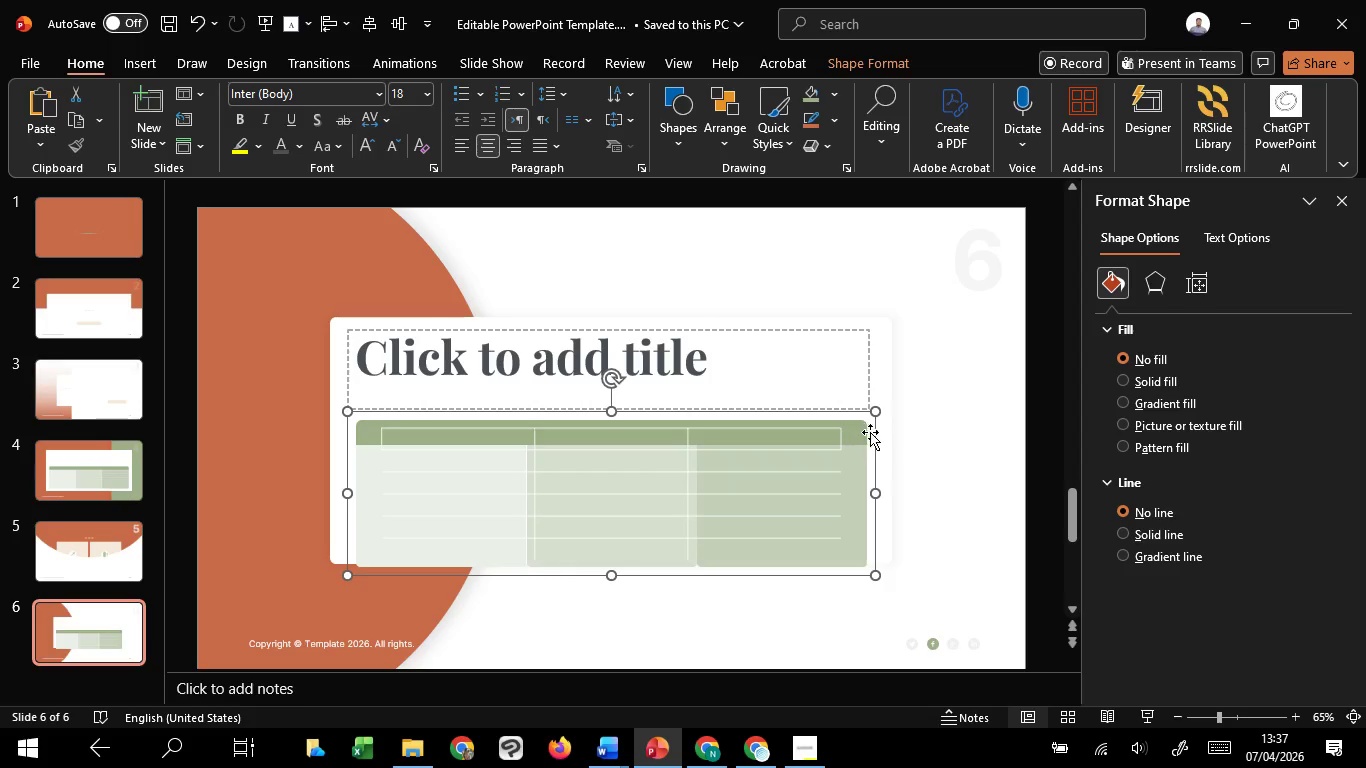 
key(Control+Shift+ShiftLeft)
 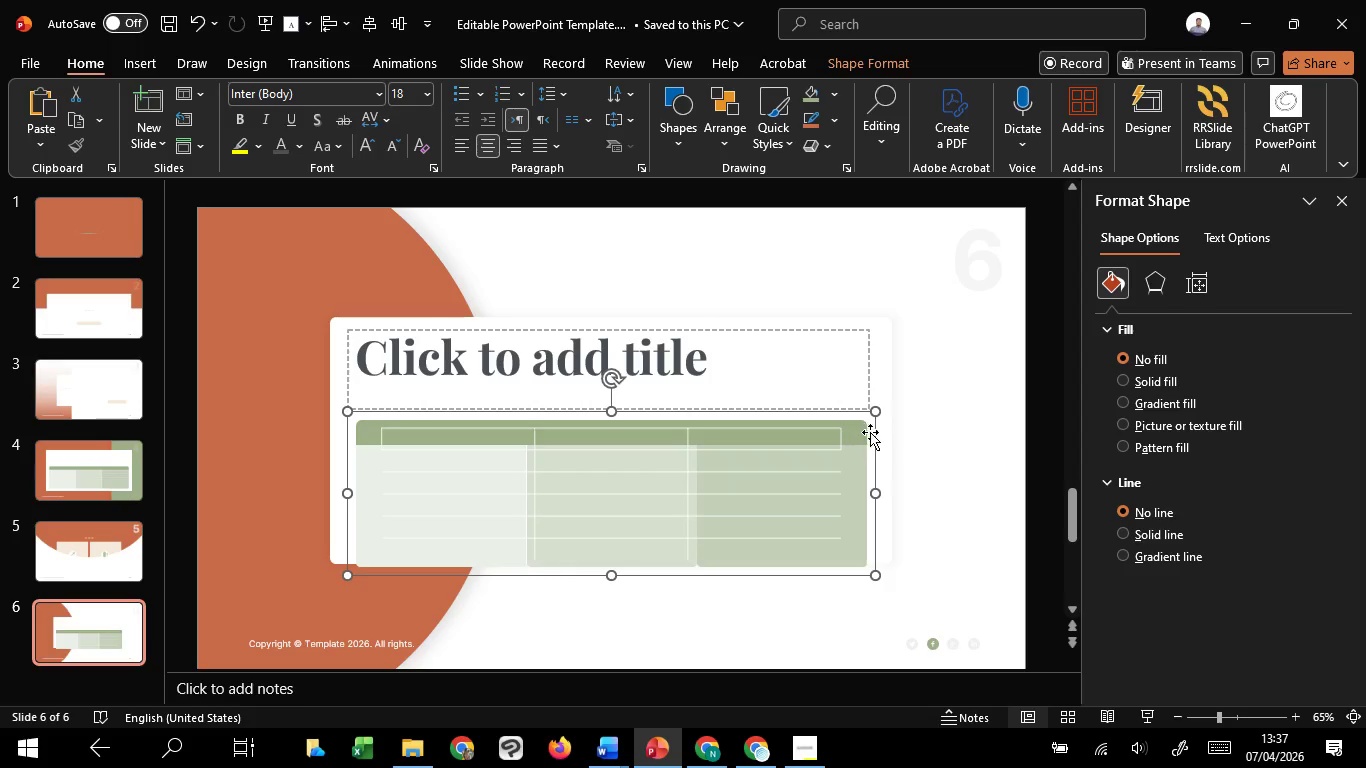 
key(Control+Shift+ShiftLeft)
 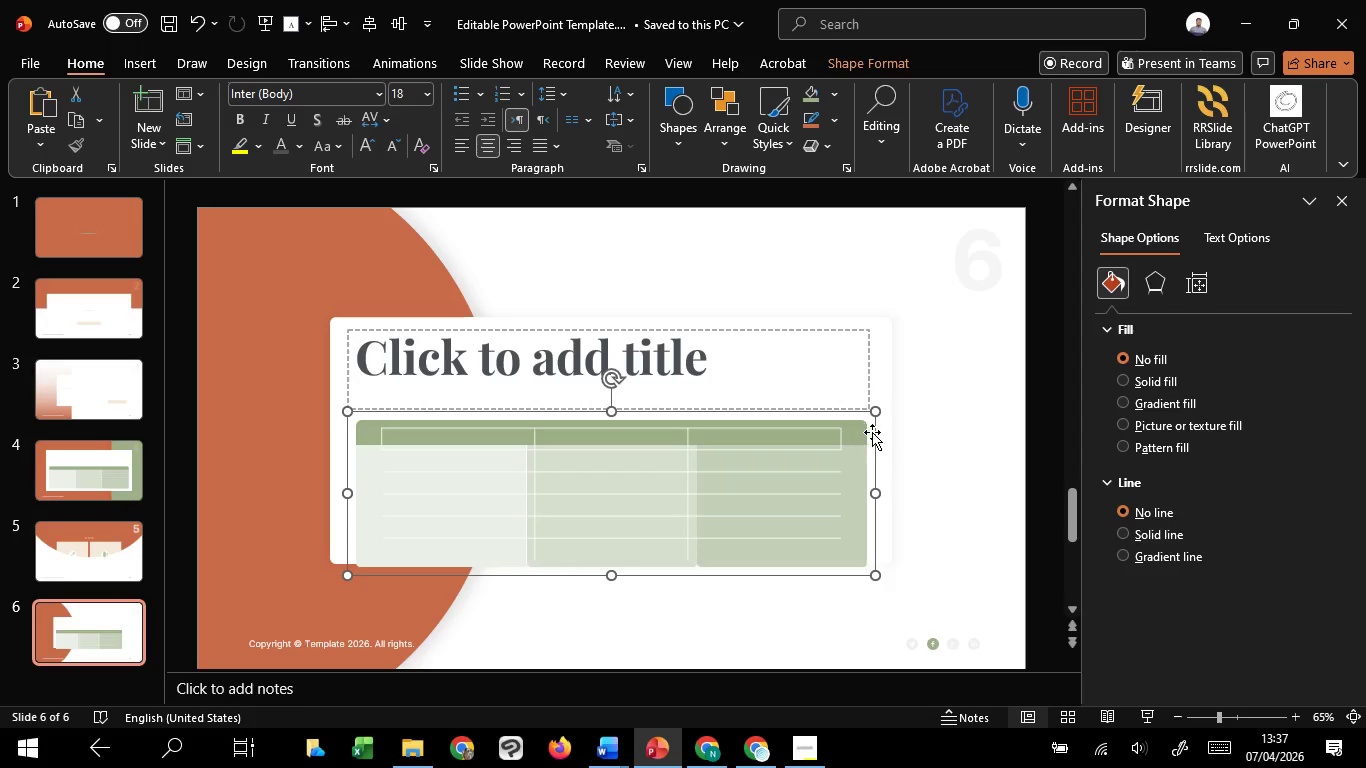 
key(Shift+ShiftLeft)
 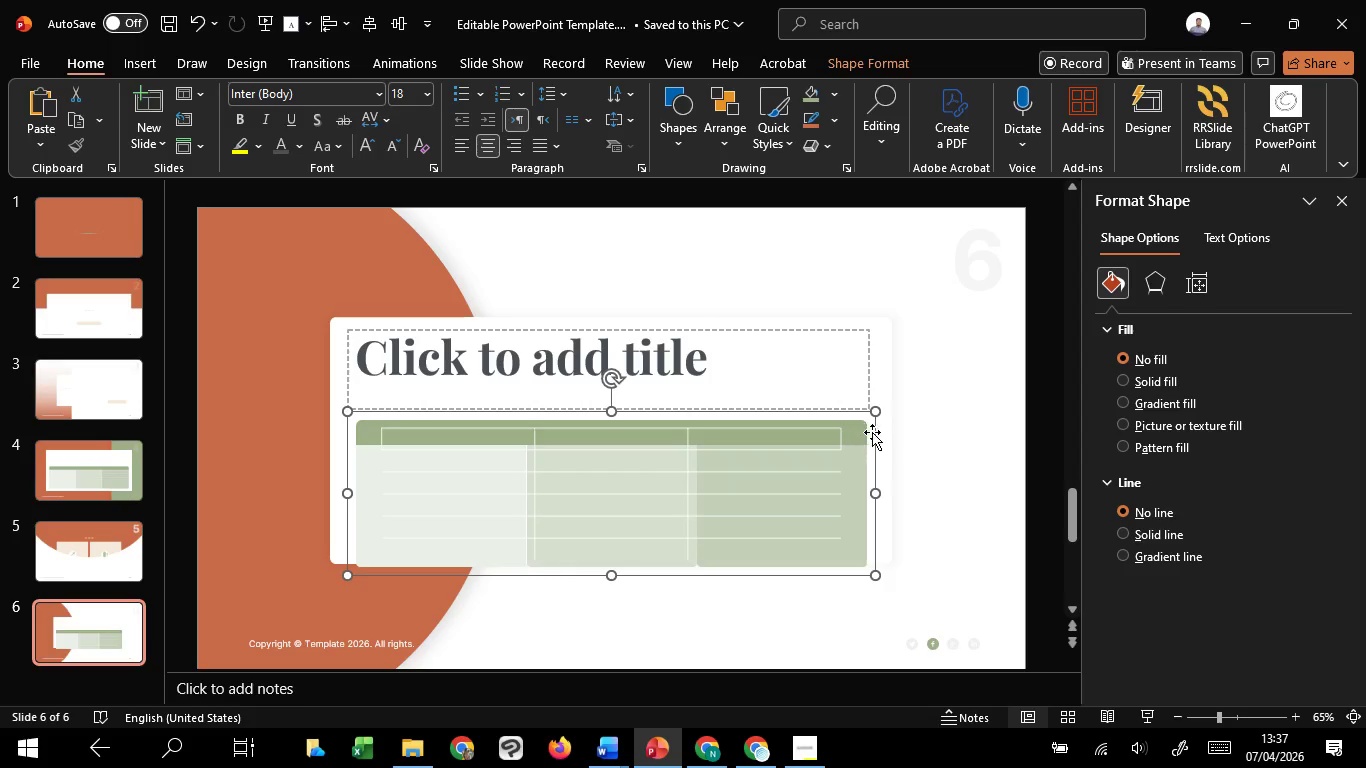 
key(Shift+ShiftLeft)
 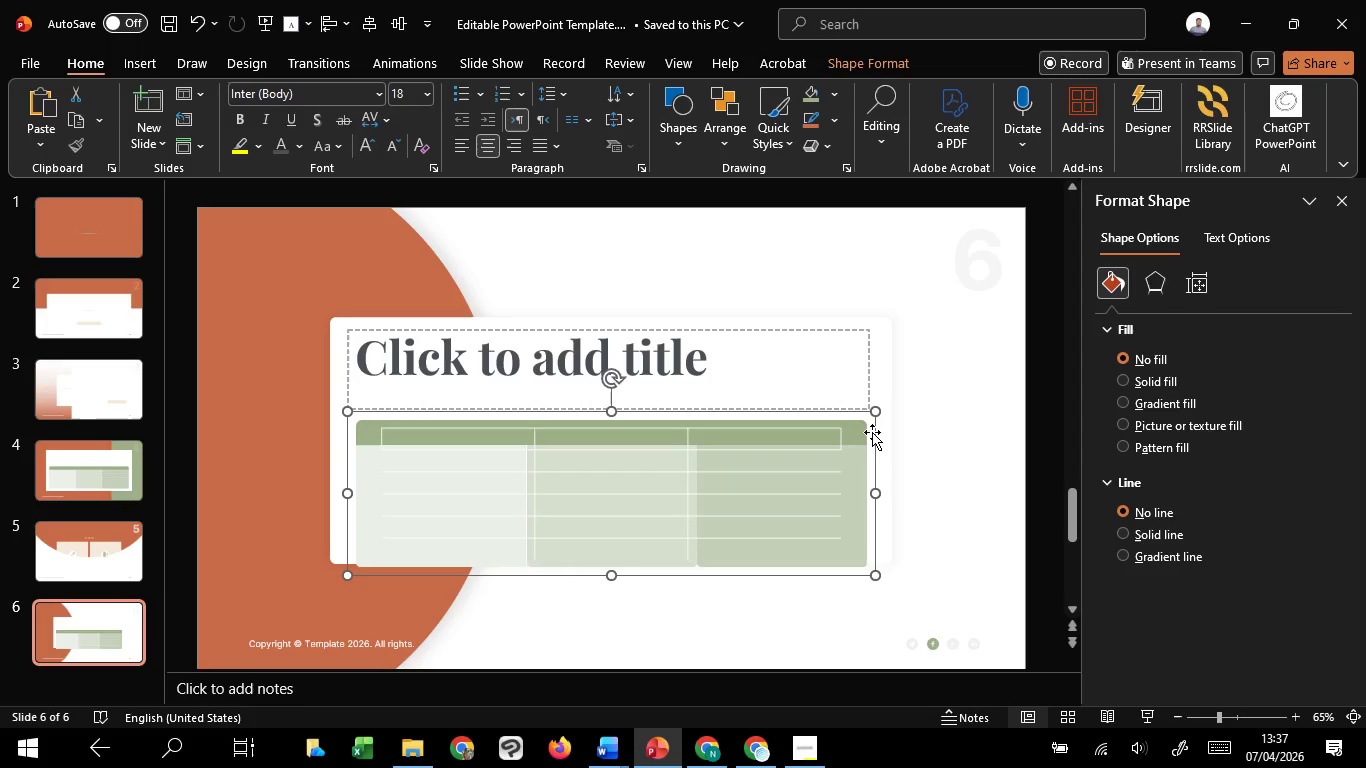 
key(Shift+ShiftLeft)
 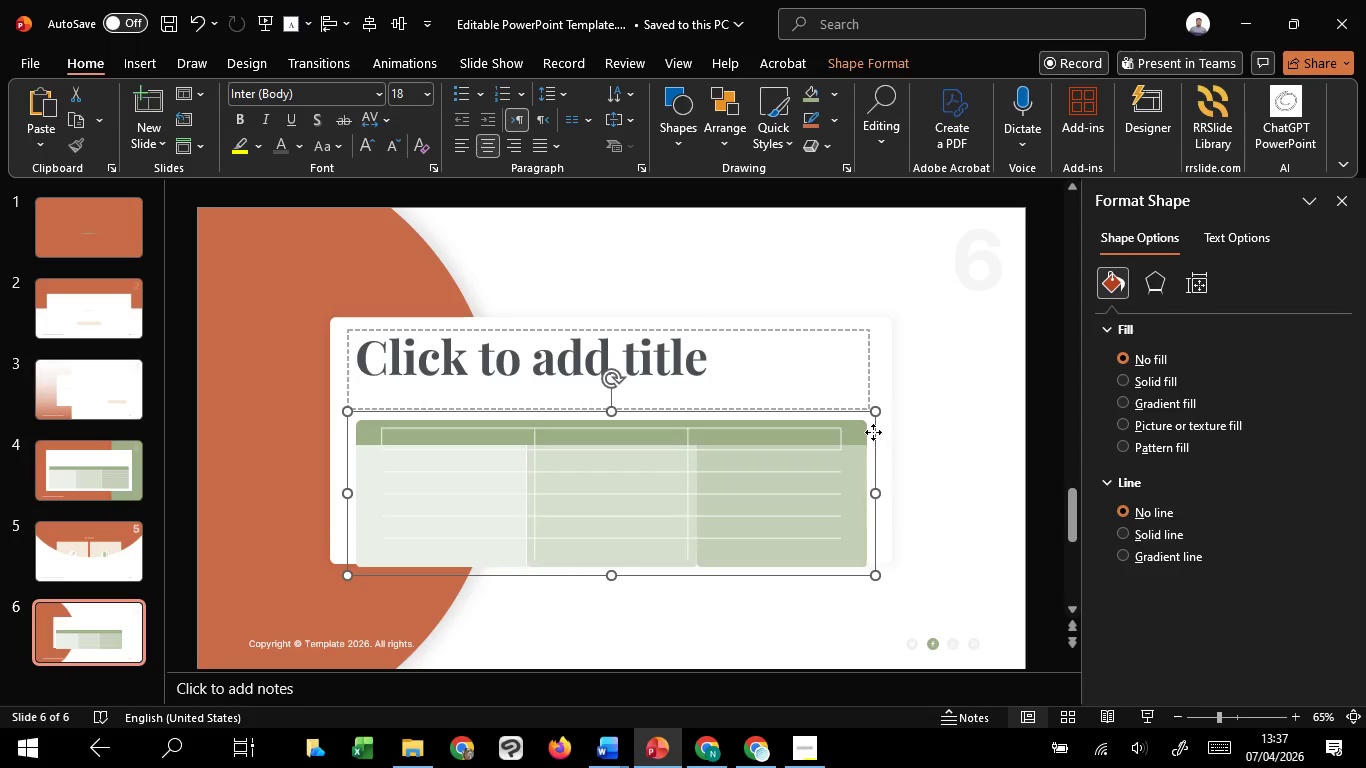 
hold_key(key=ShiftLeft, duration=1.49)
left_click_drag(start_coordinate=[873, 432], to_coordinate=[873, 421])
 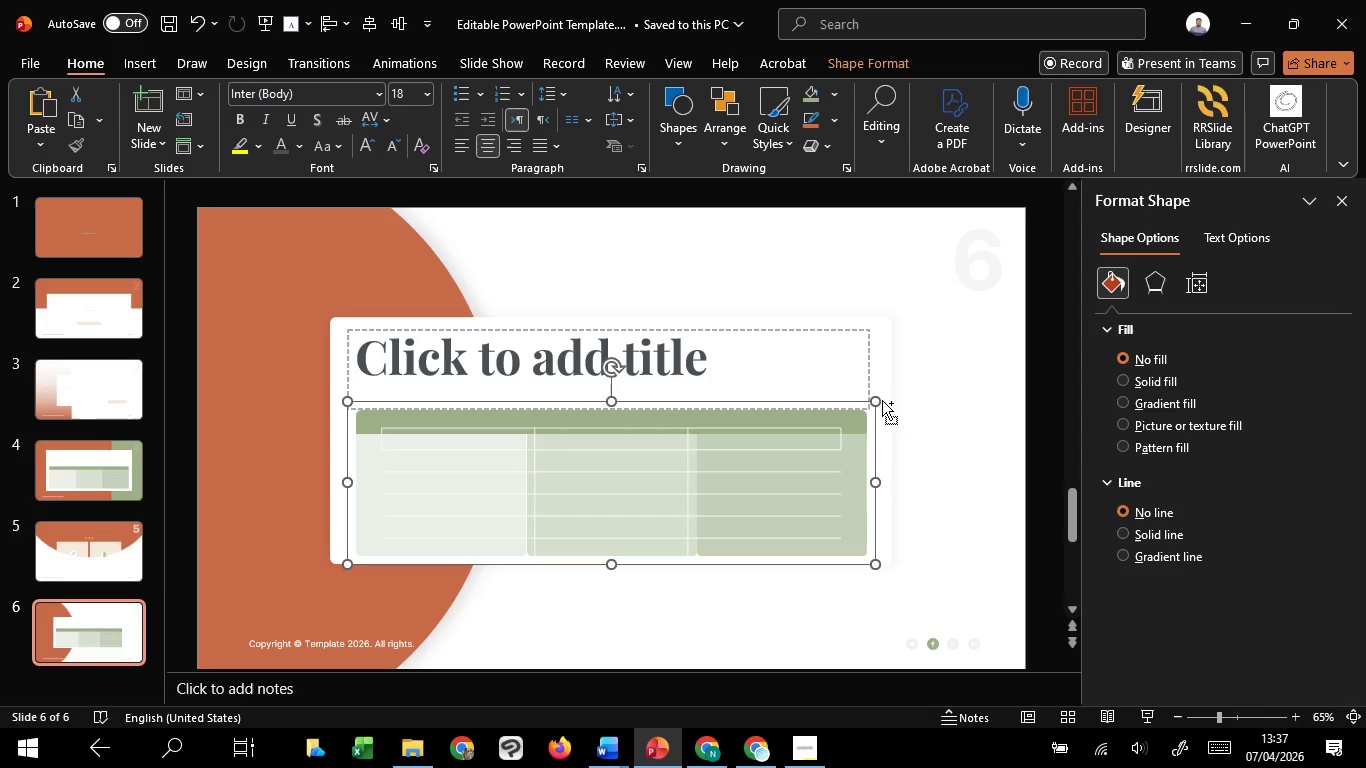 
hold_key(key=ShiftLeft, duration=1.5)
hold_key(key=ControlLeft, duration=2.17)
left_click_drag(start_coordinate=[879, 400], to_coordinate=[851, 429])
 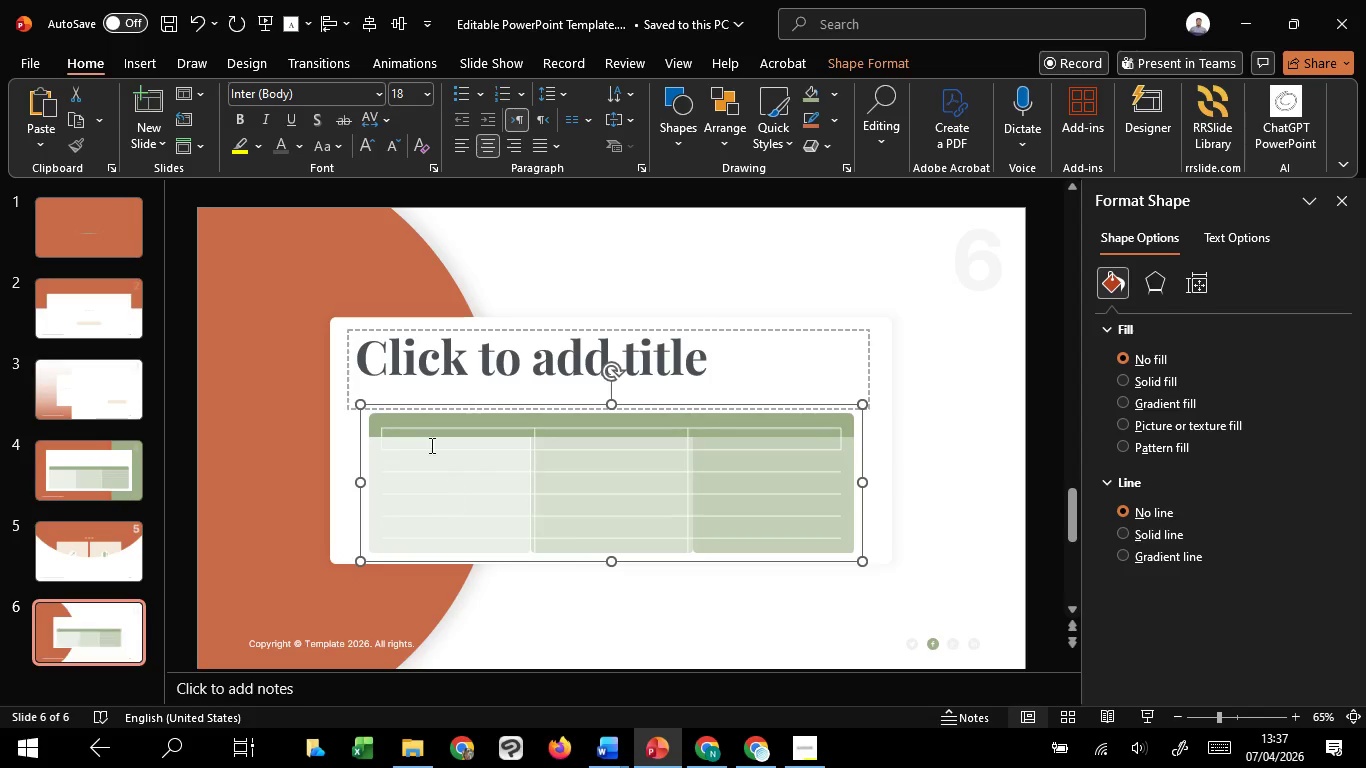 
hold_key(key=ShiftLeft, duration=0.92)
 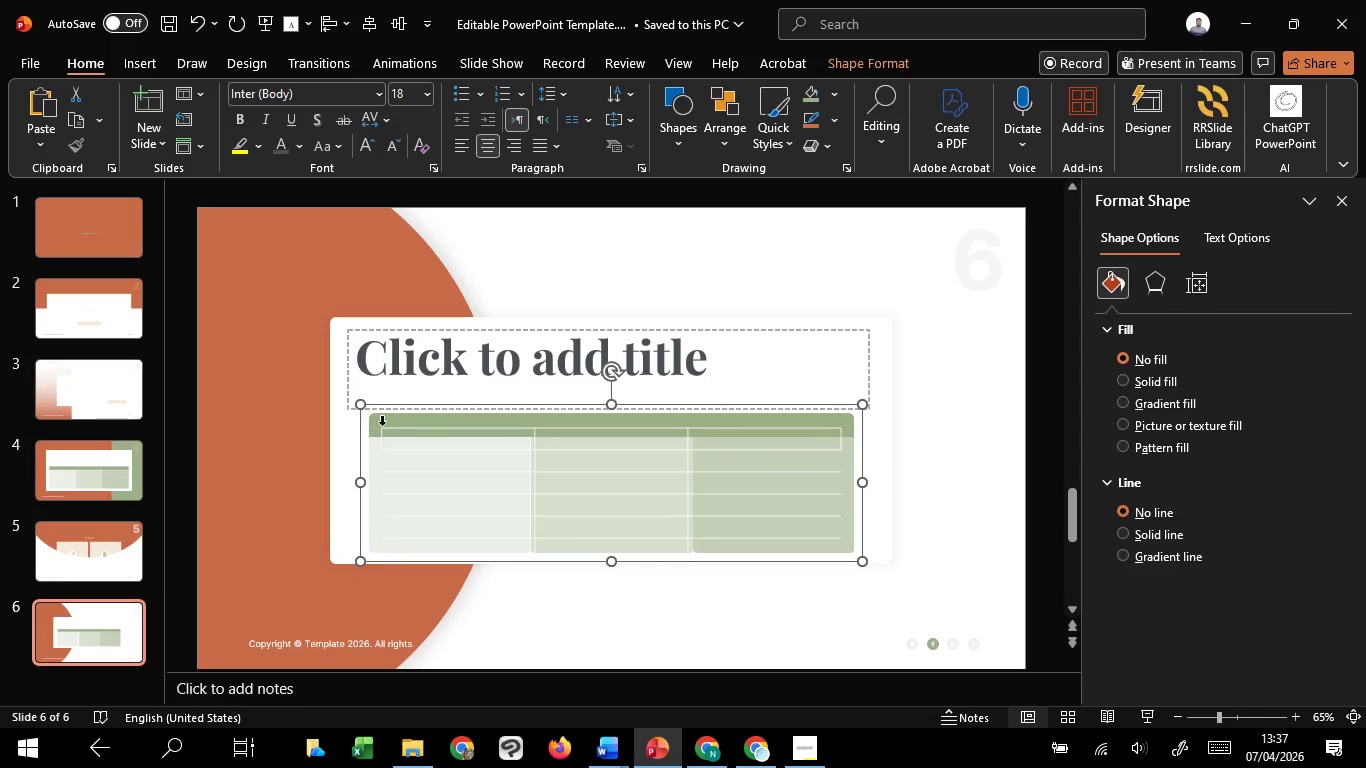 
left_click([427, 440])
 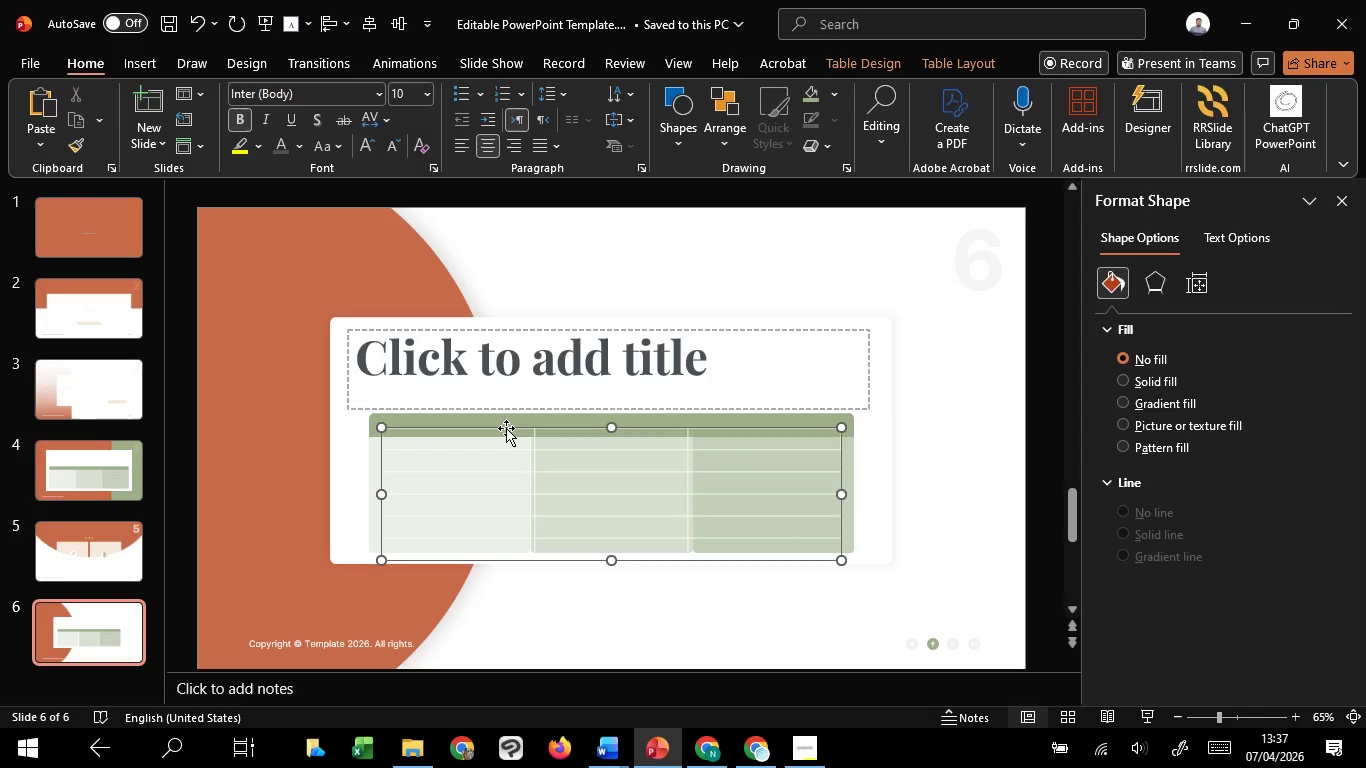 
left_click_drag(start_coordinate=[506, 428], to_coordinate=[1018, 434])
 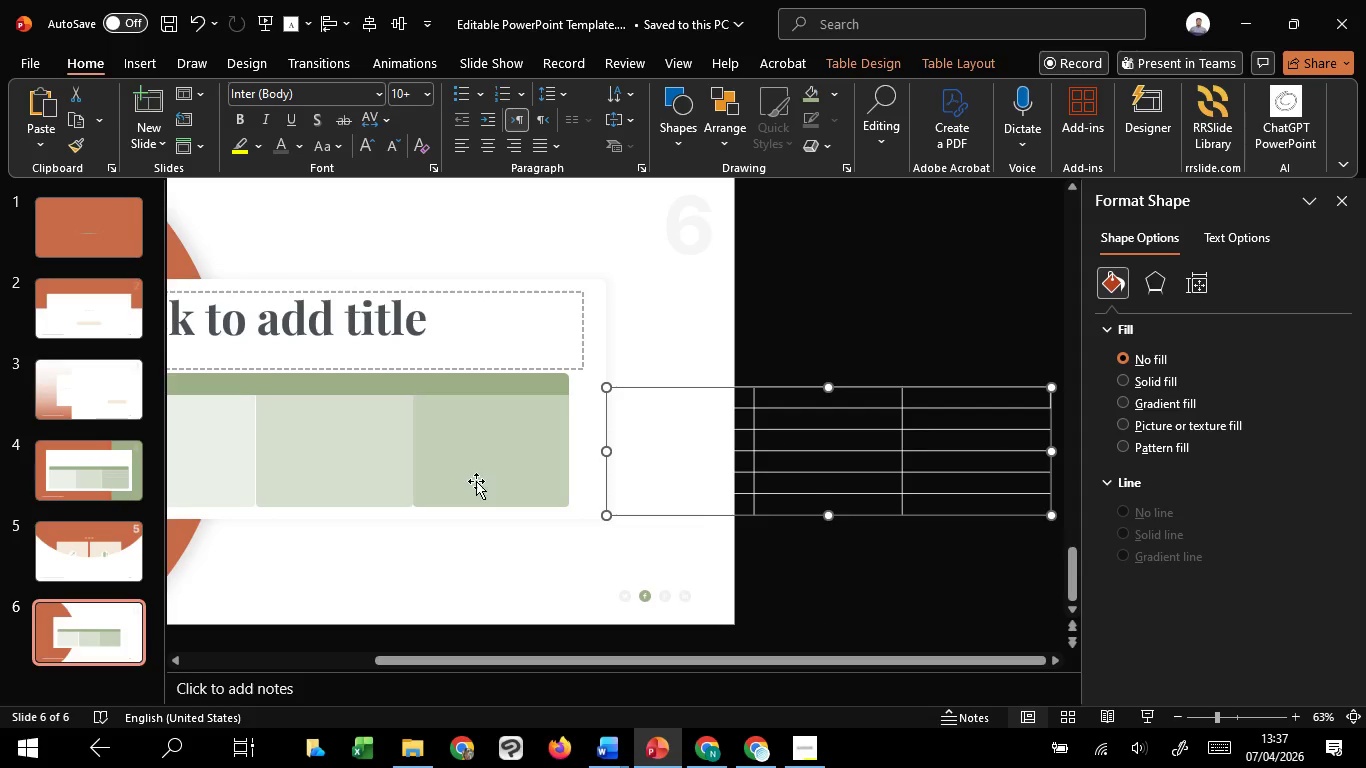 
hold_key(key=ShiftLeft, duration=1.52)
 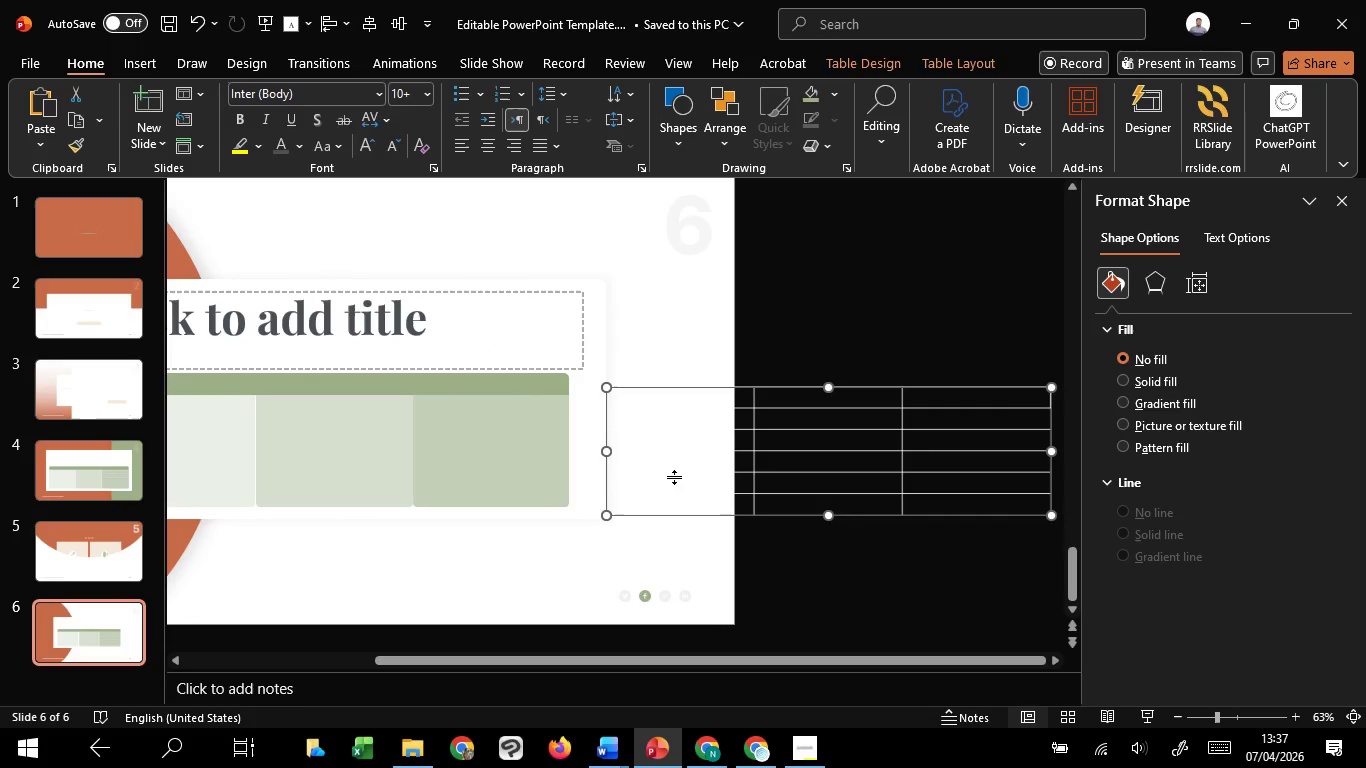 
hold_key(key=ShiftLeft, duration=0.41)
 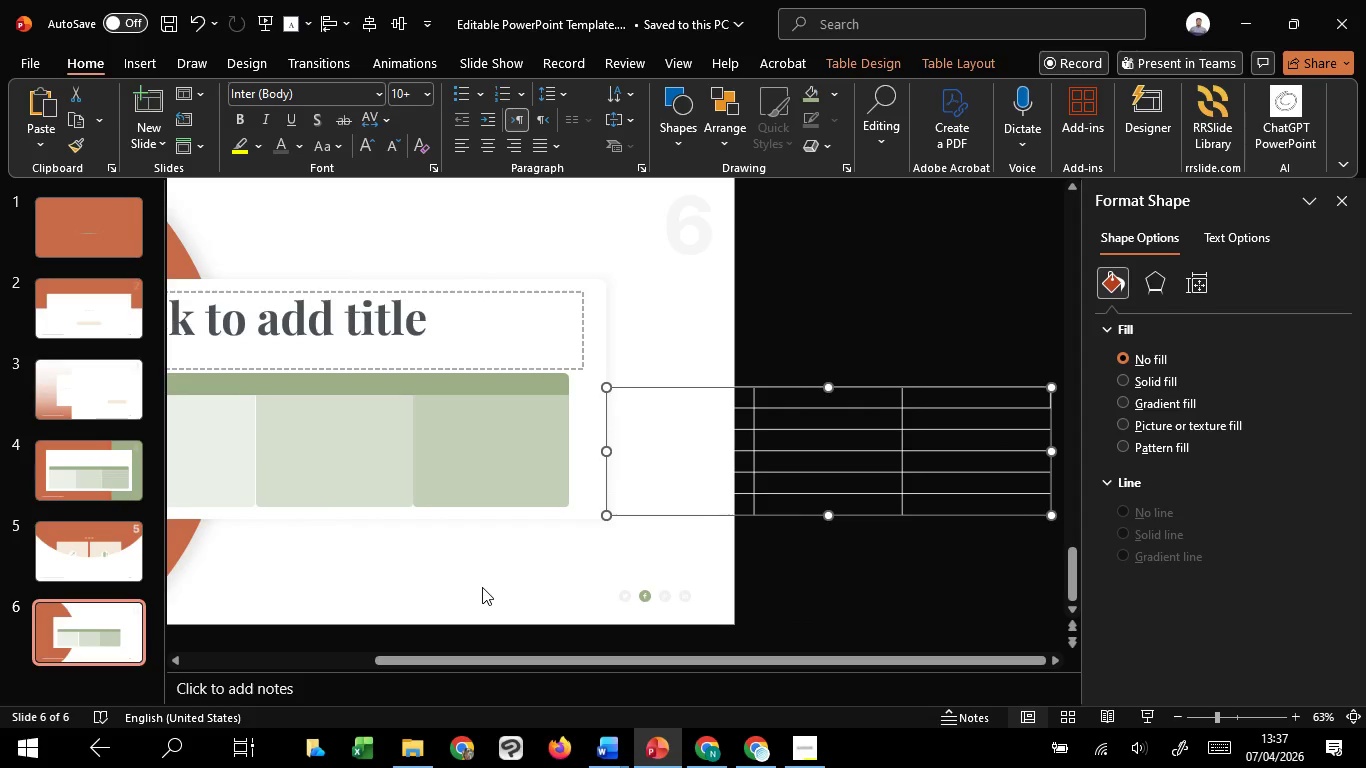 
left_click([456, 453])
 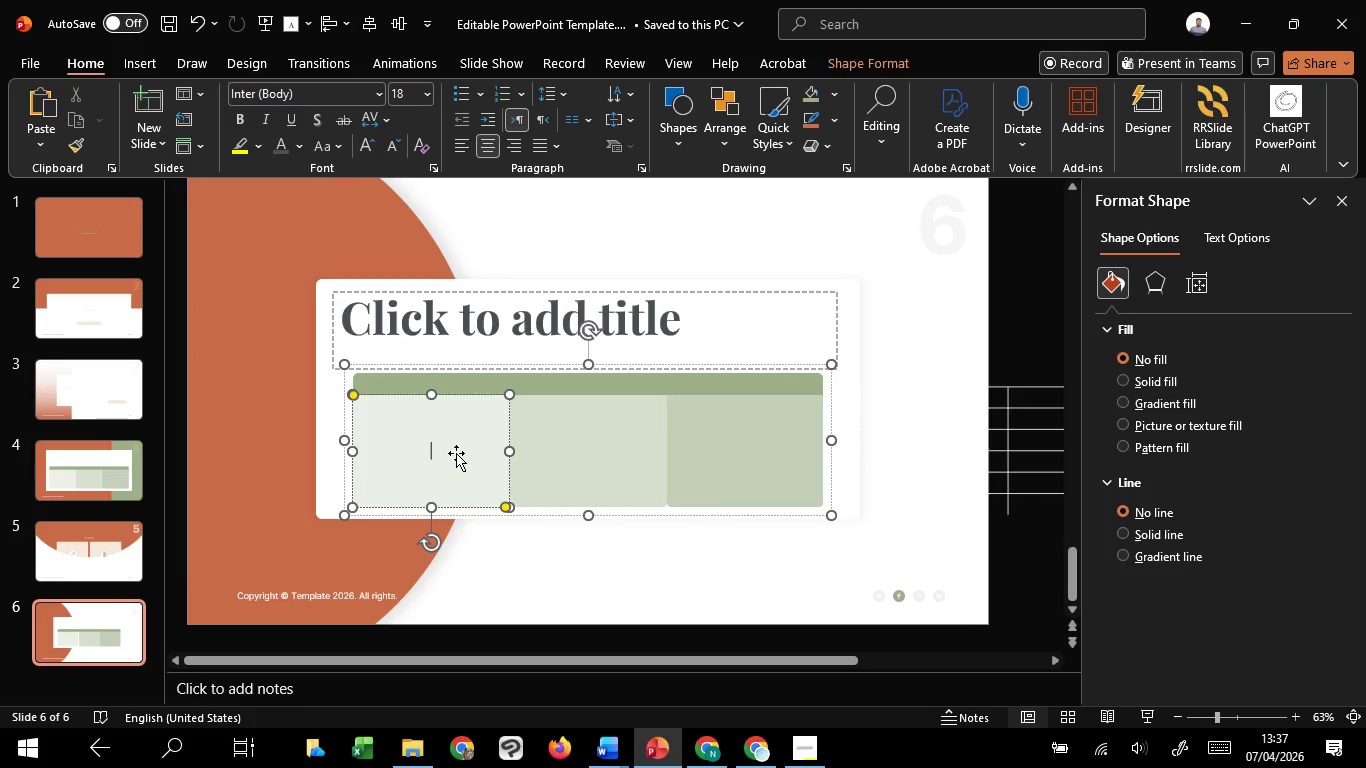 
scroll: coordinate [480, 588], scroll_direction: up, amount: 11.0
 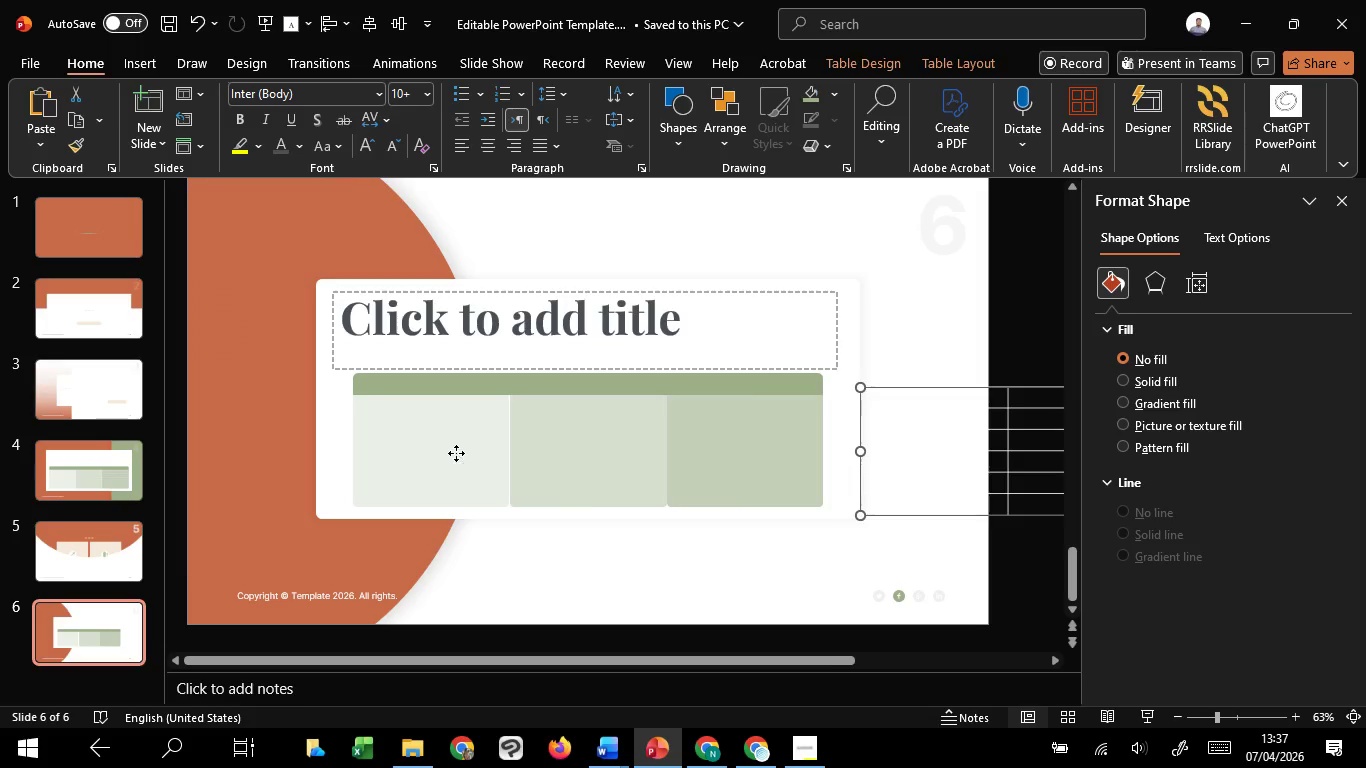 
double_click([456, 453])
 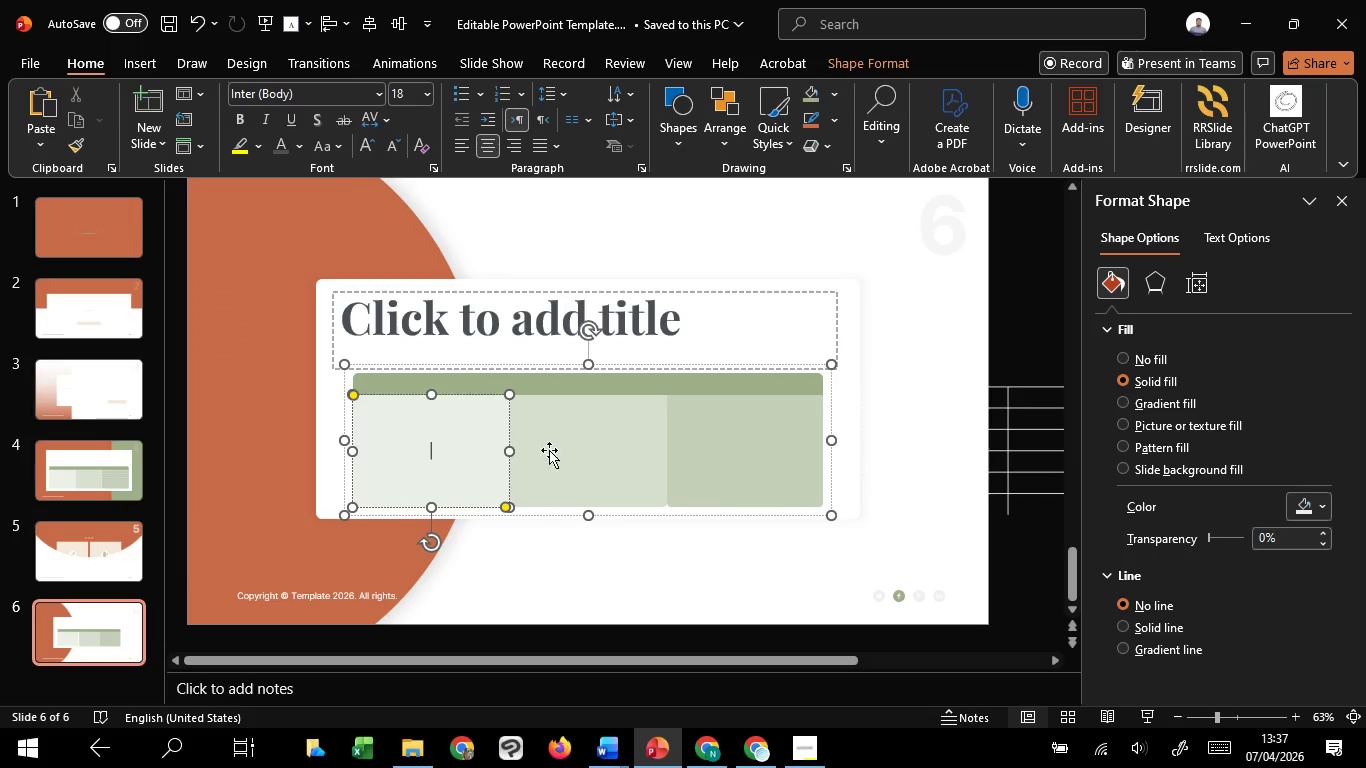 
left_click([593, 448])
 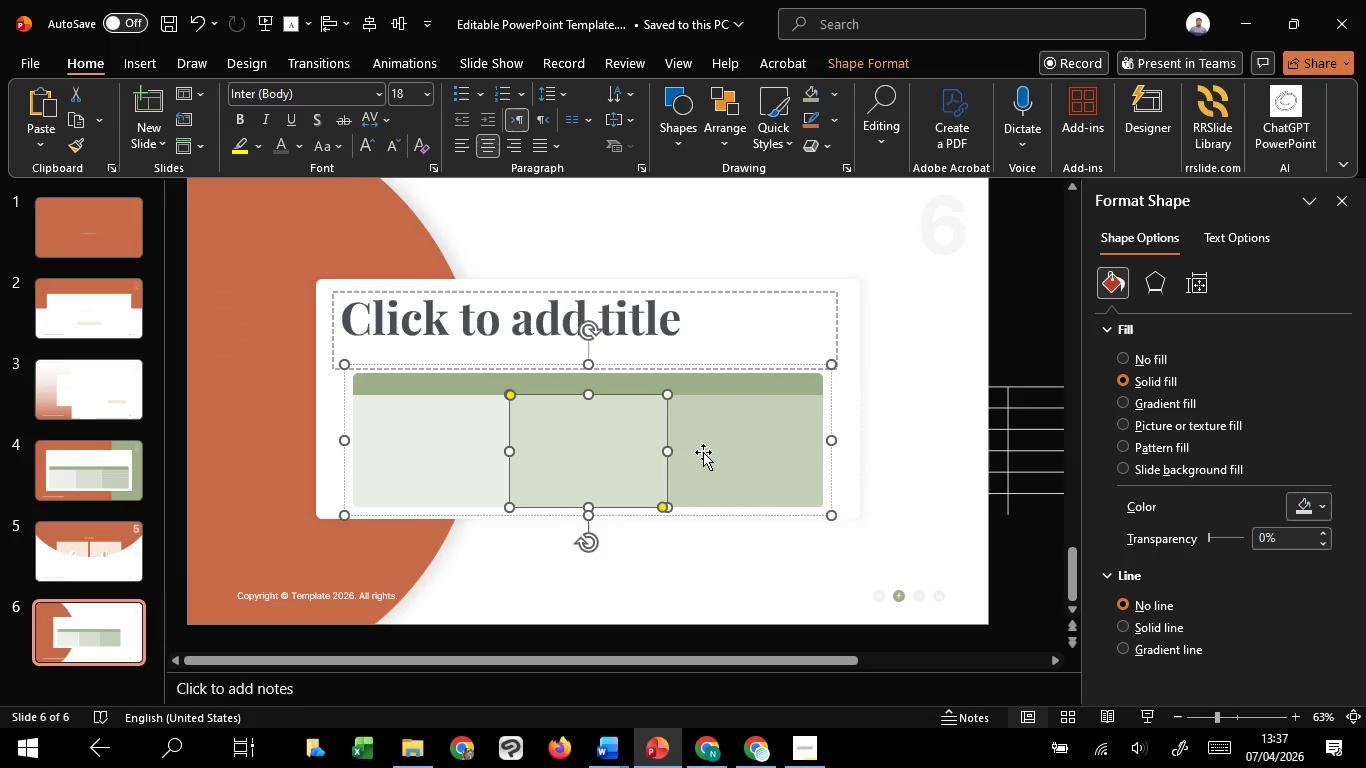 
key(Delete)
 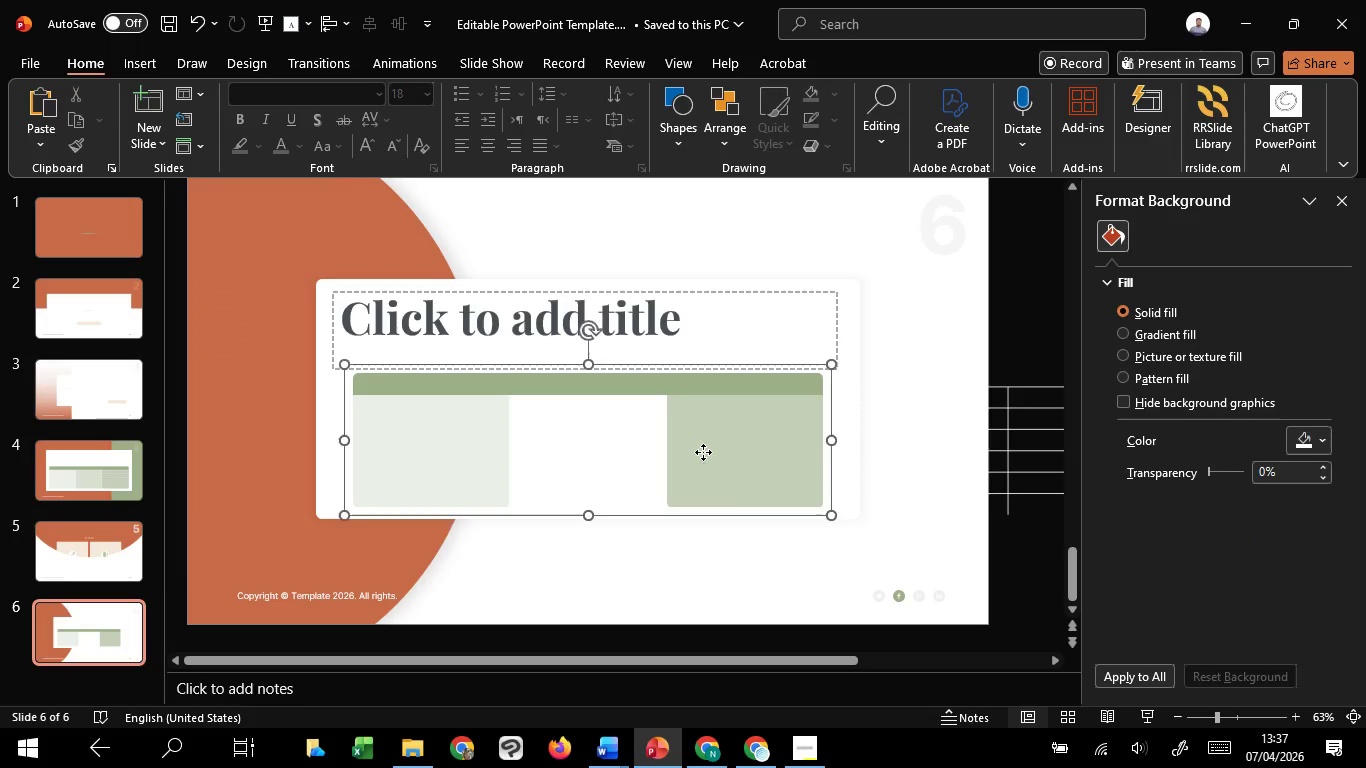 
left_click([703, 452])
 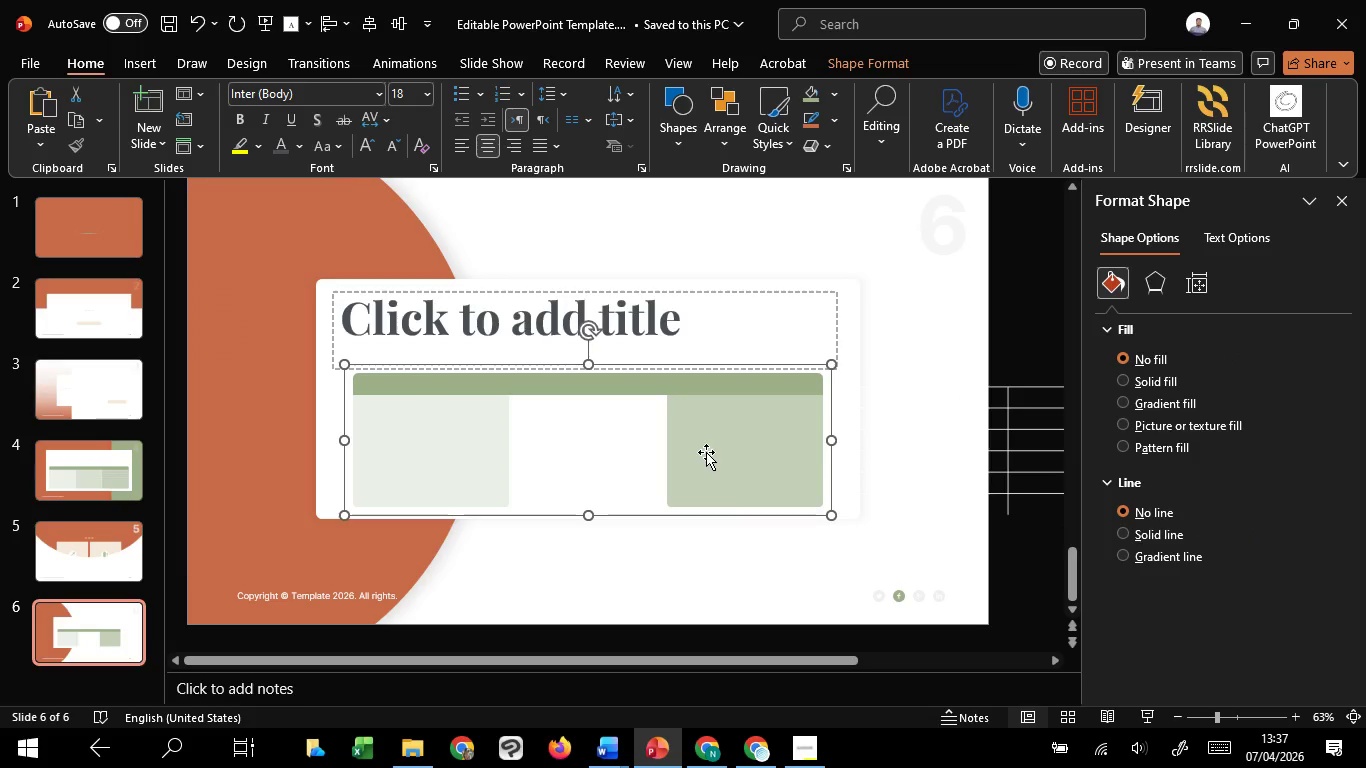 
left_click([706, 452])
 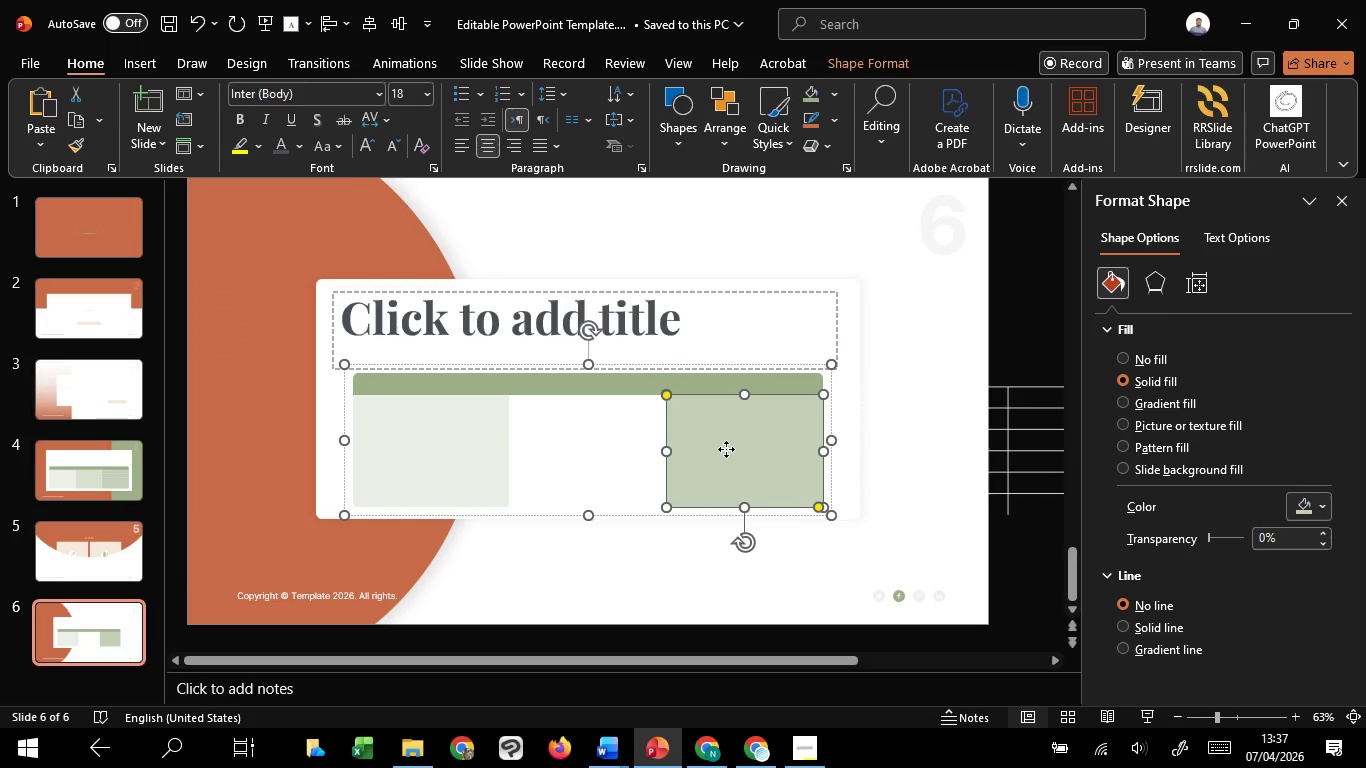 
left_click_drag(start_coordinate=[726, 449], to_coordinate=[721, 448])
 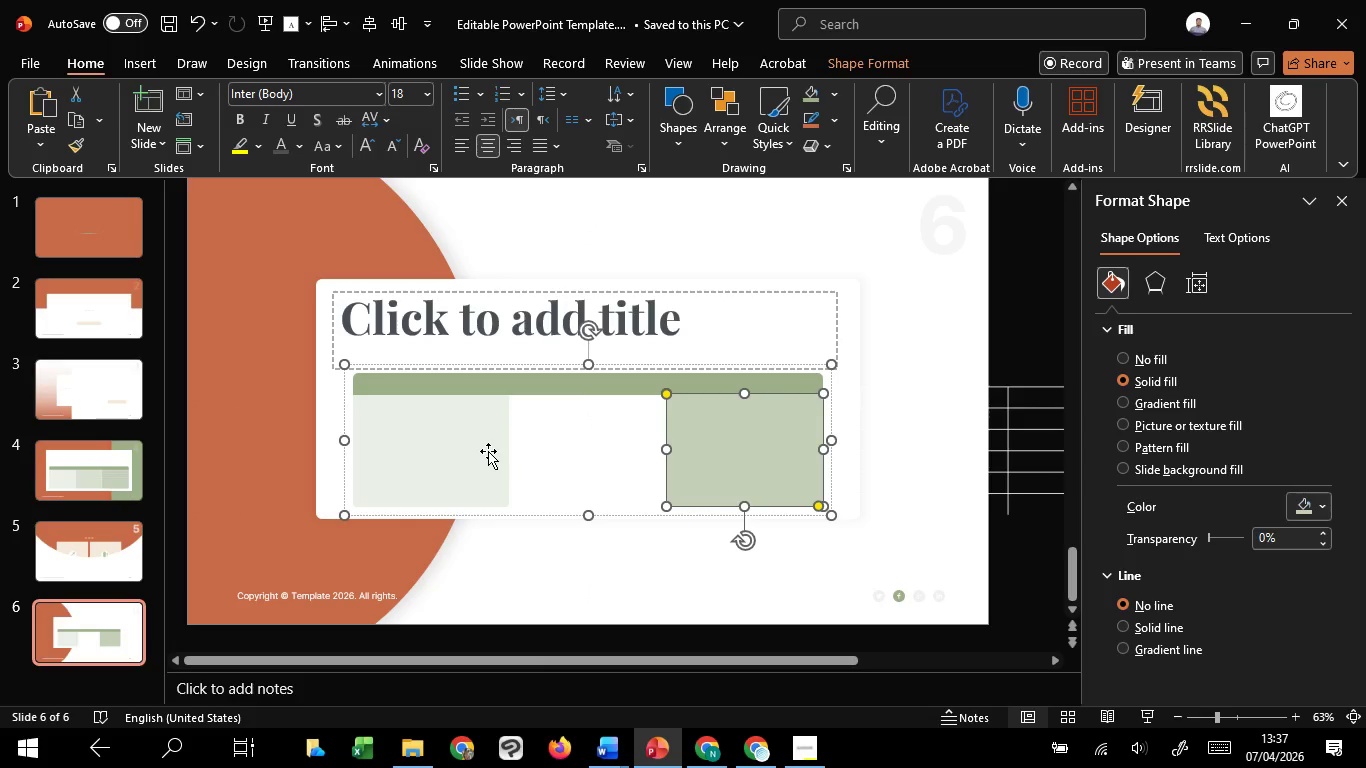 
left_click([488, 451])
 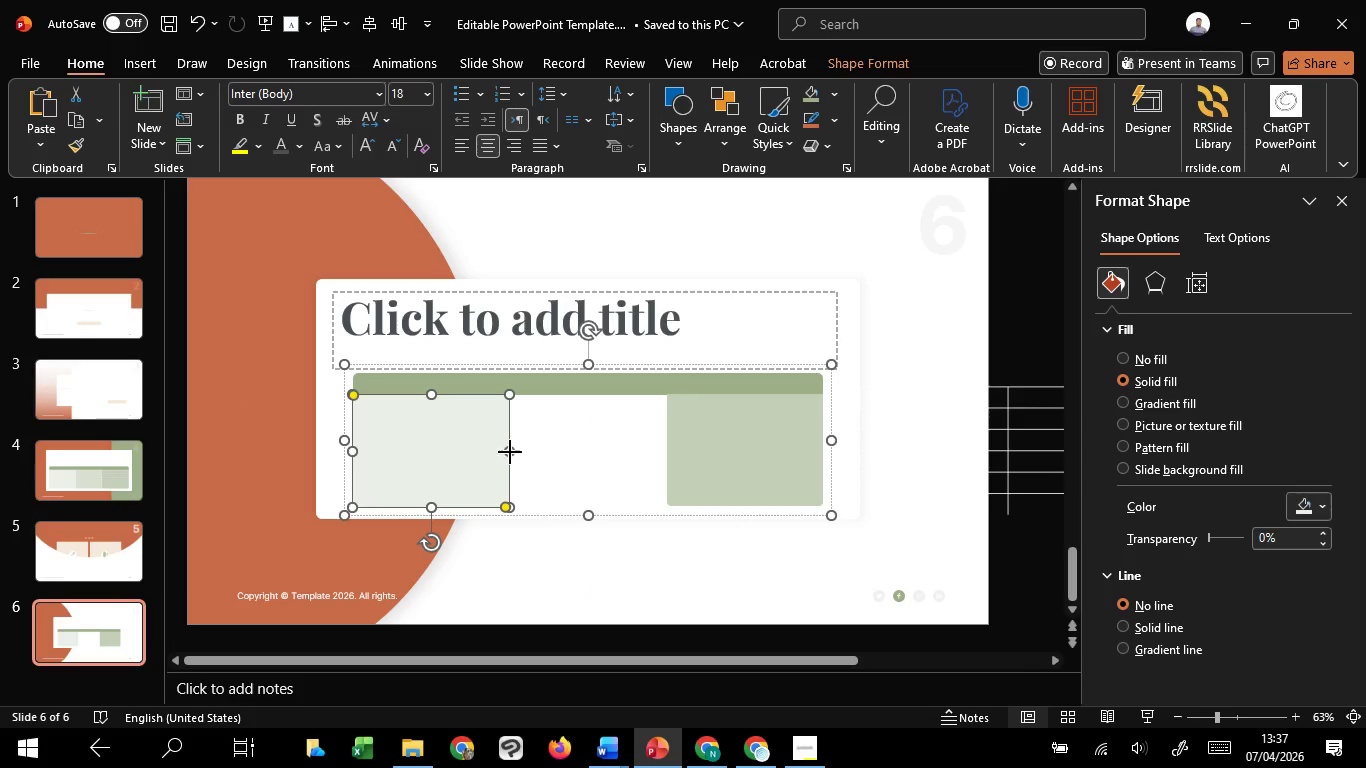 
left_click_drag(start_coordinate=[510, 452], to_coordinate=[589, 452])
 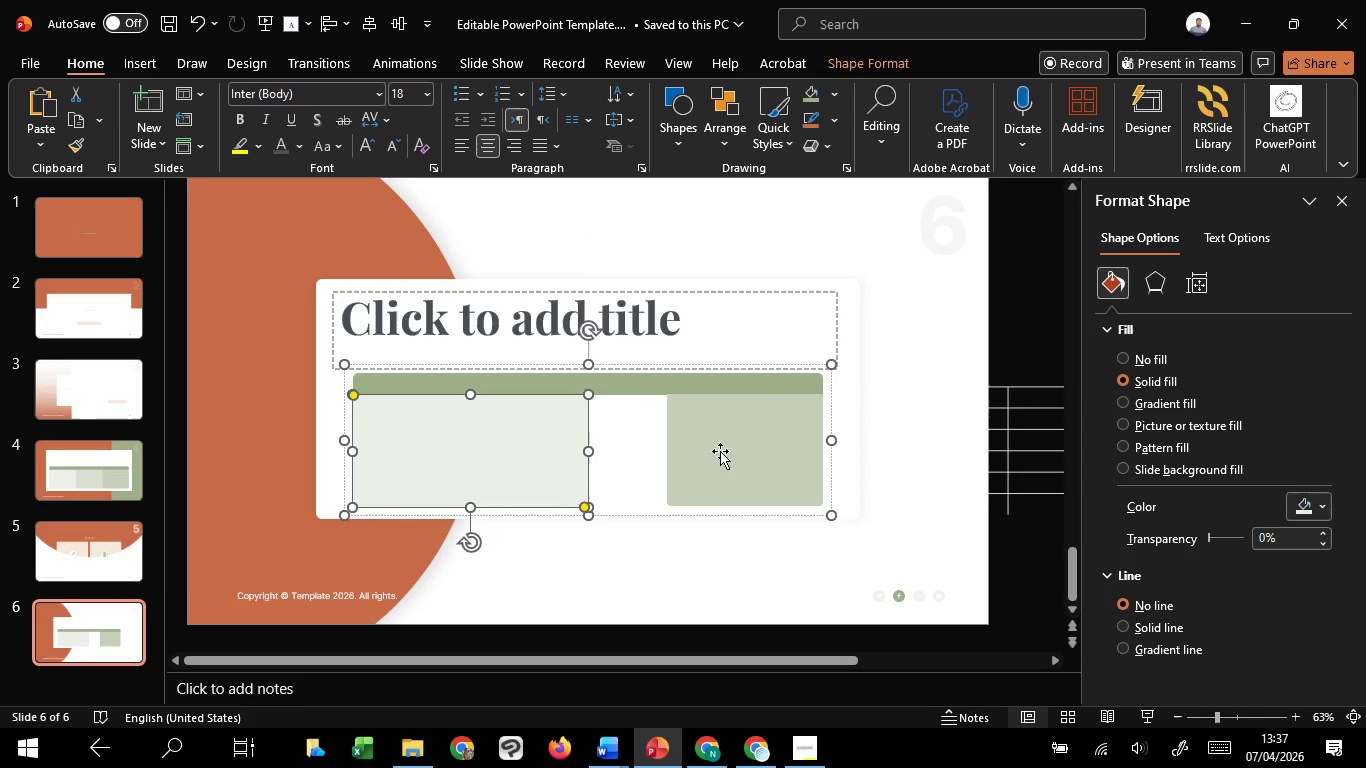 
left_click([720, 451])
 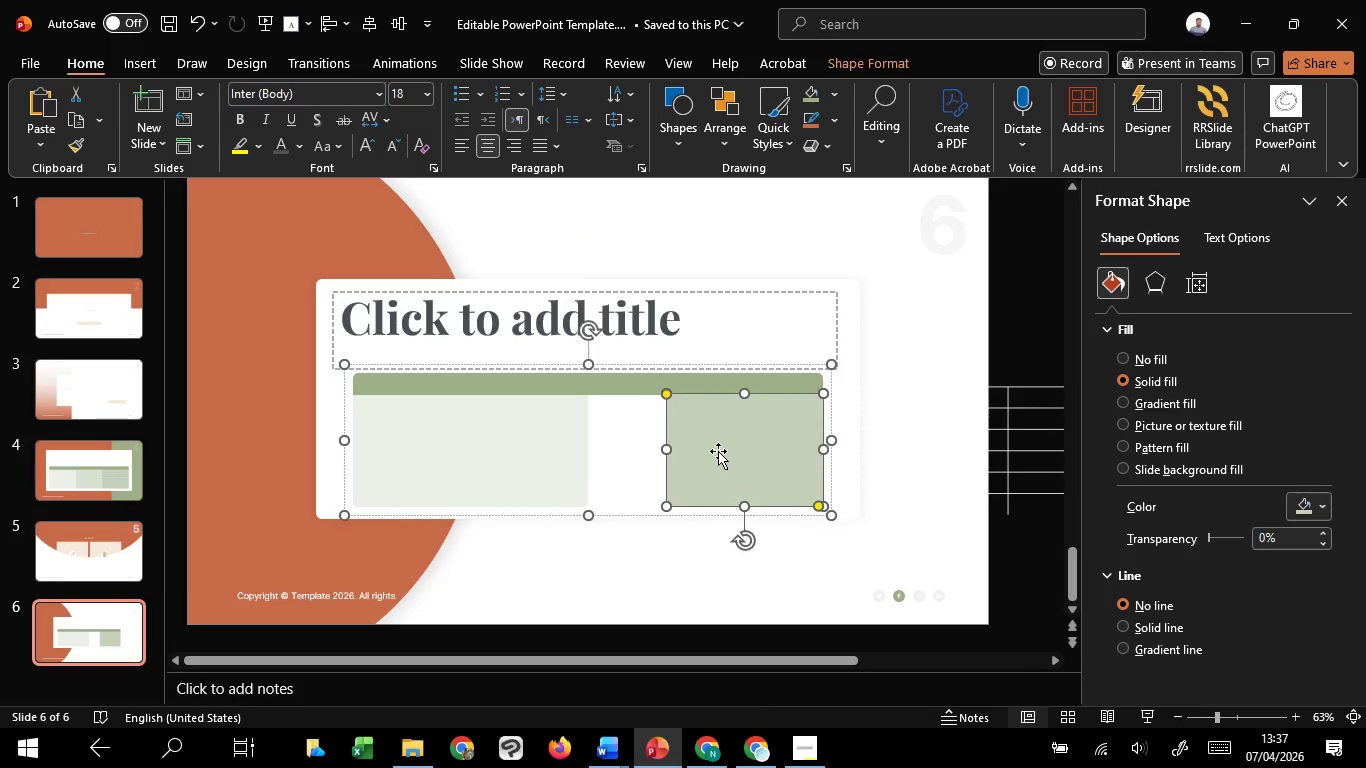 
key(Delete)
 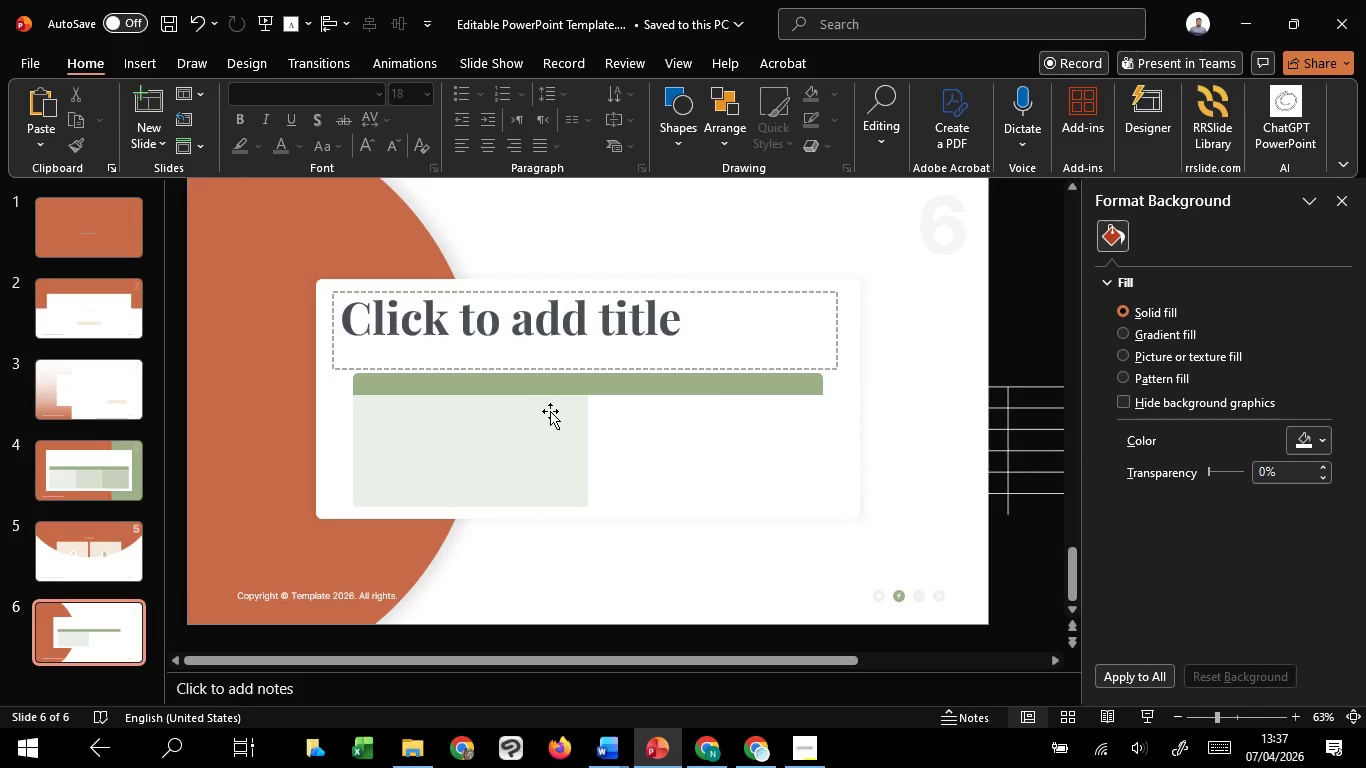 
left_click([545, 424])
 